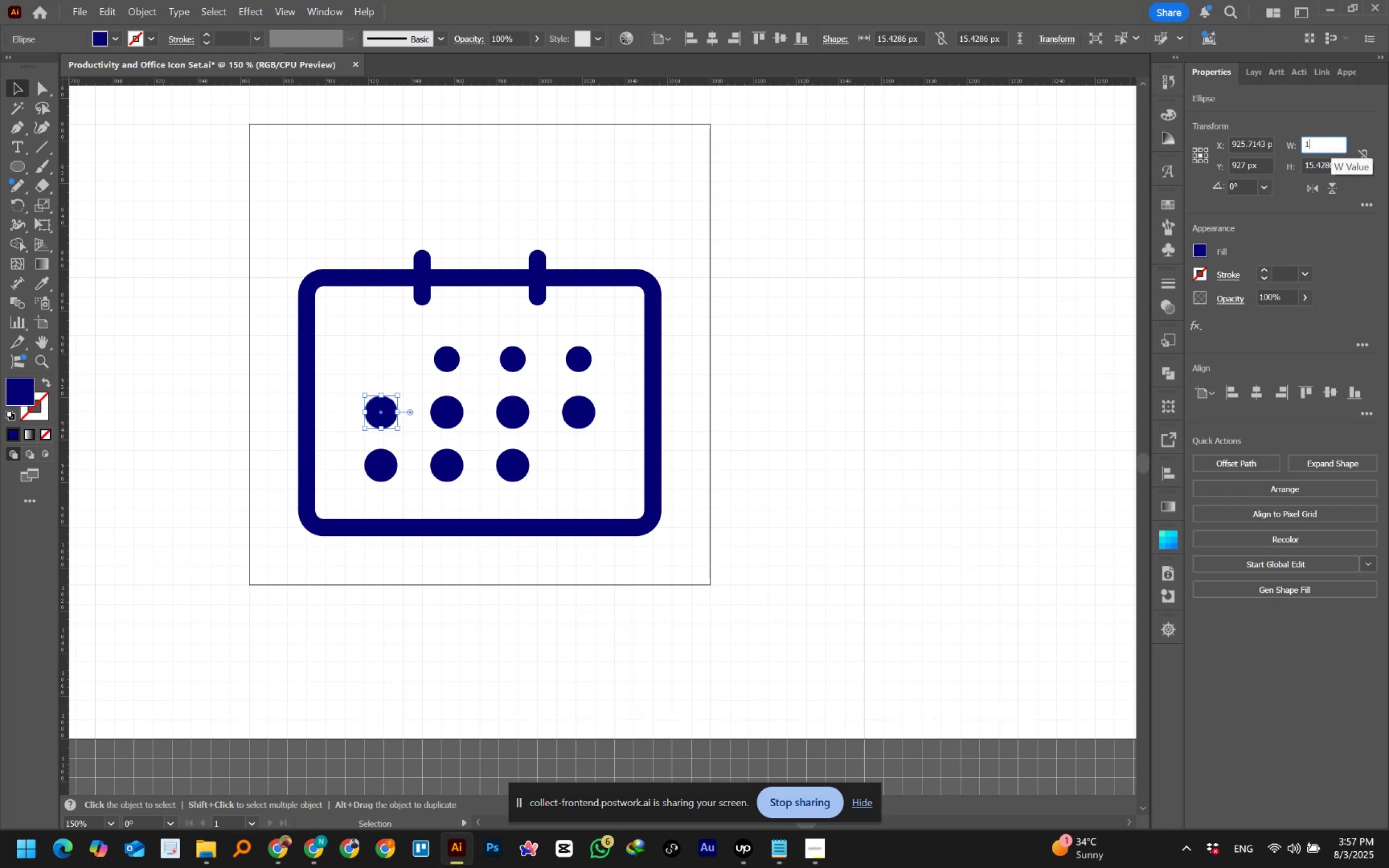 
key(Numpad2)
 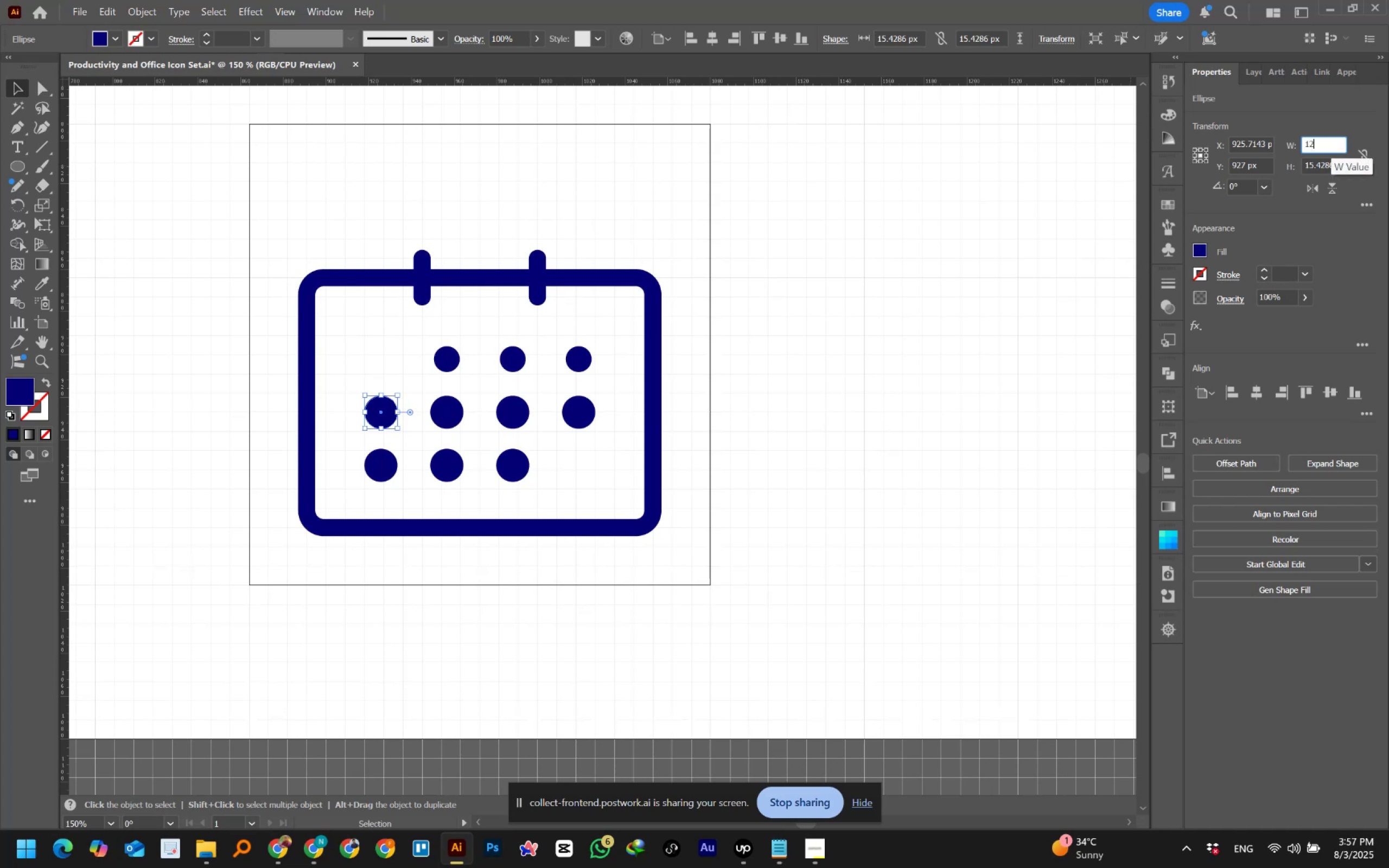 
key(Tab)
 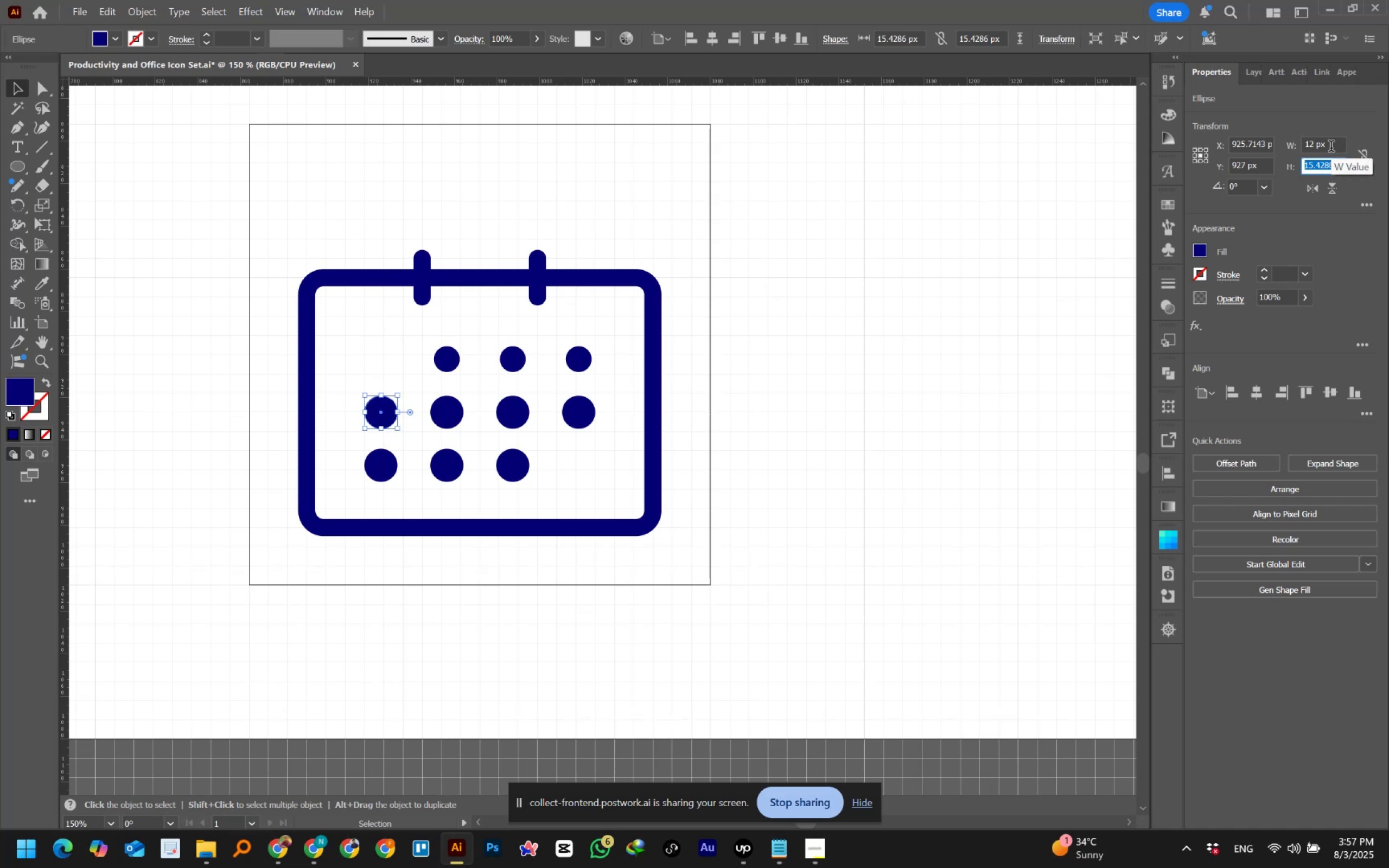 
key(Numpad1)
 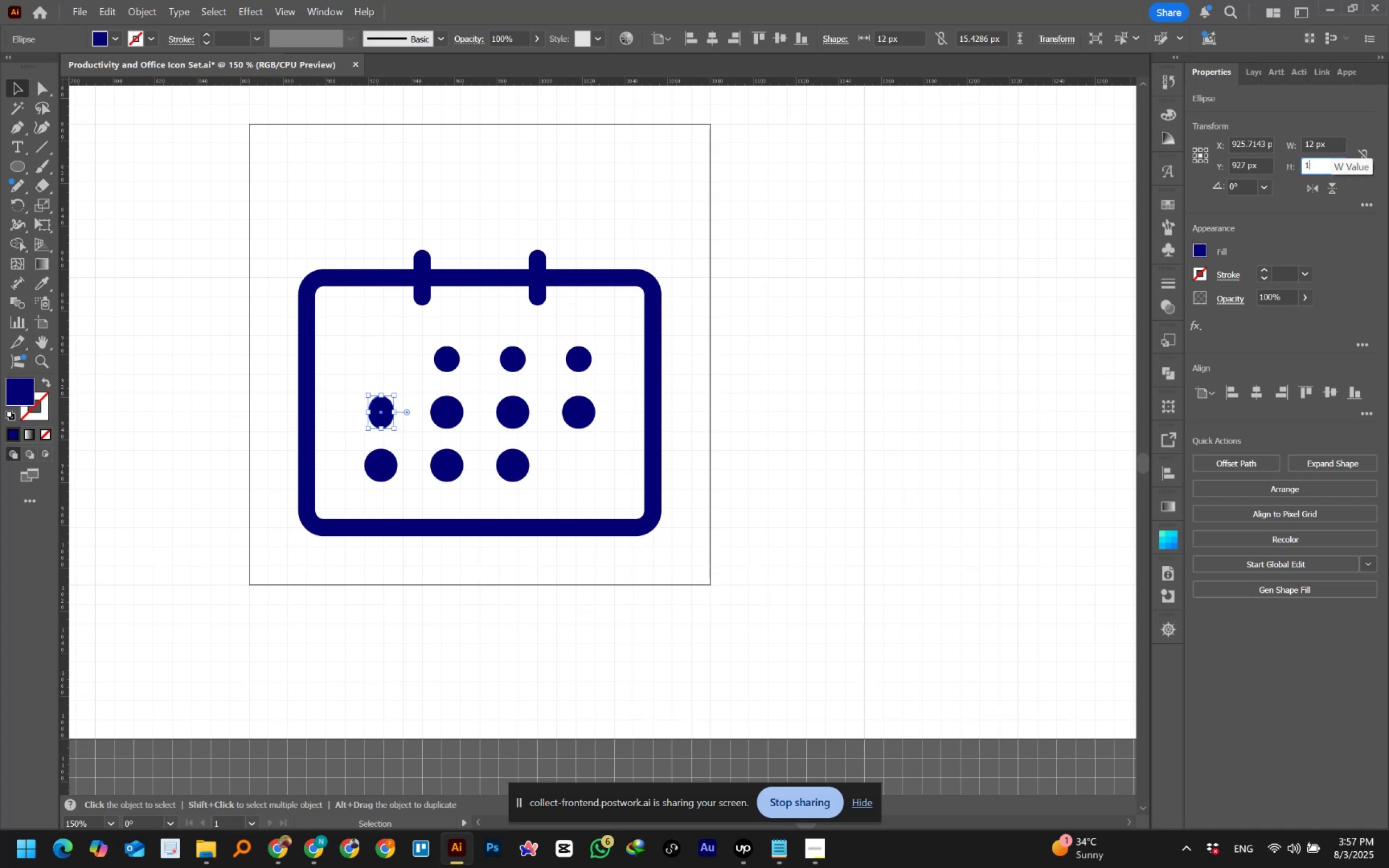 
key(Numpad2)
 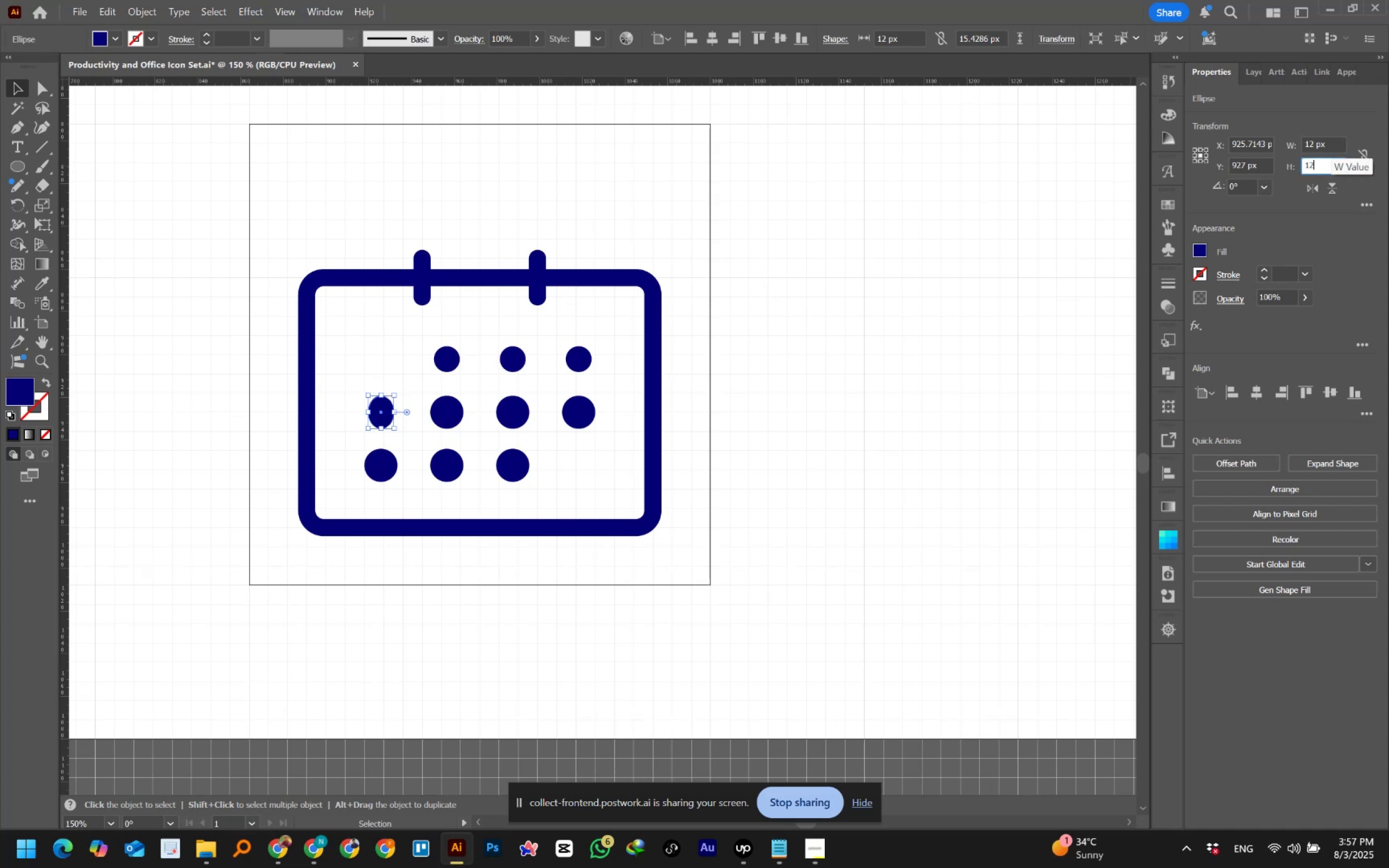 
key(NumpadEnter)
 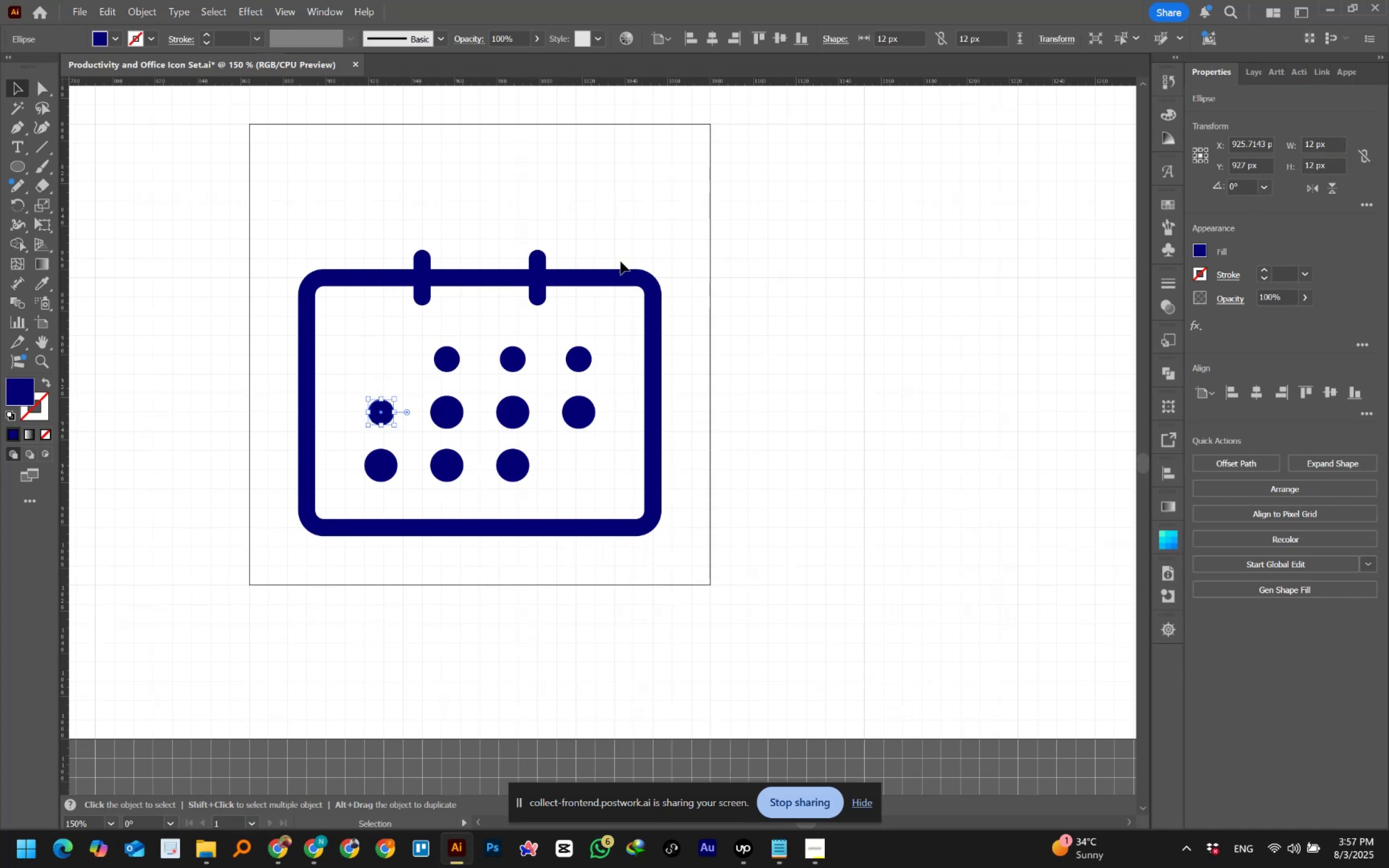 
left_click_drag(start_coordinate=[433, 391], to_coordinate=[457, 425])
 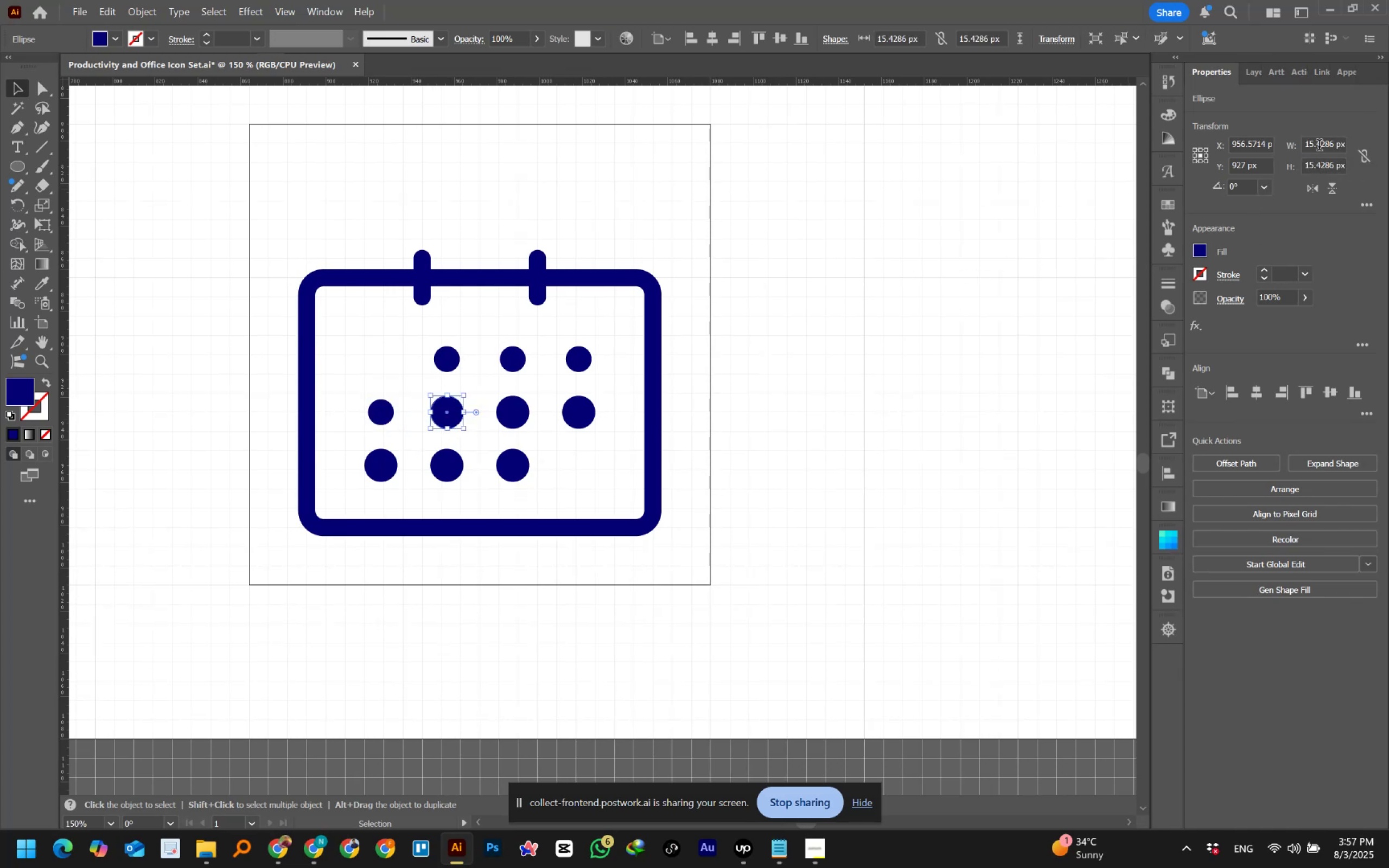 
left_click([1322, 142])
 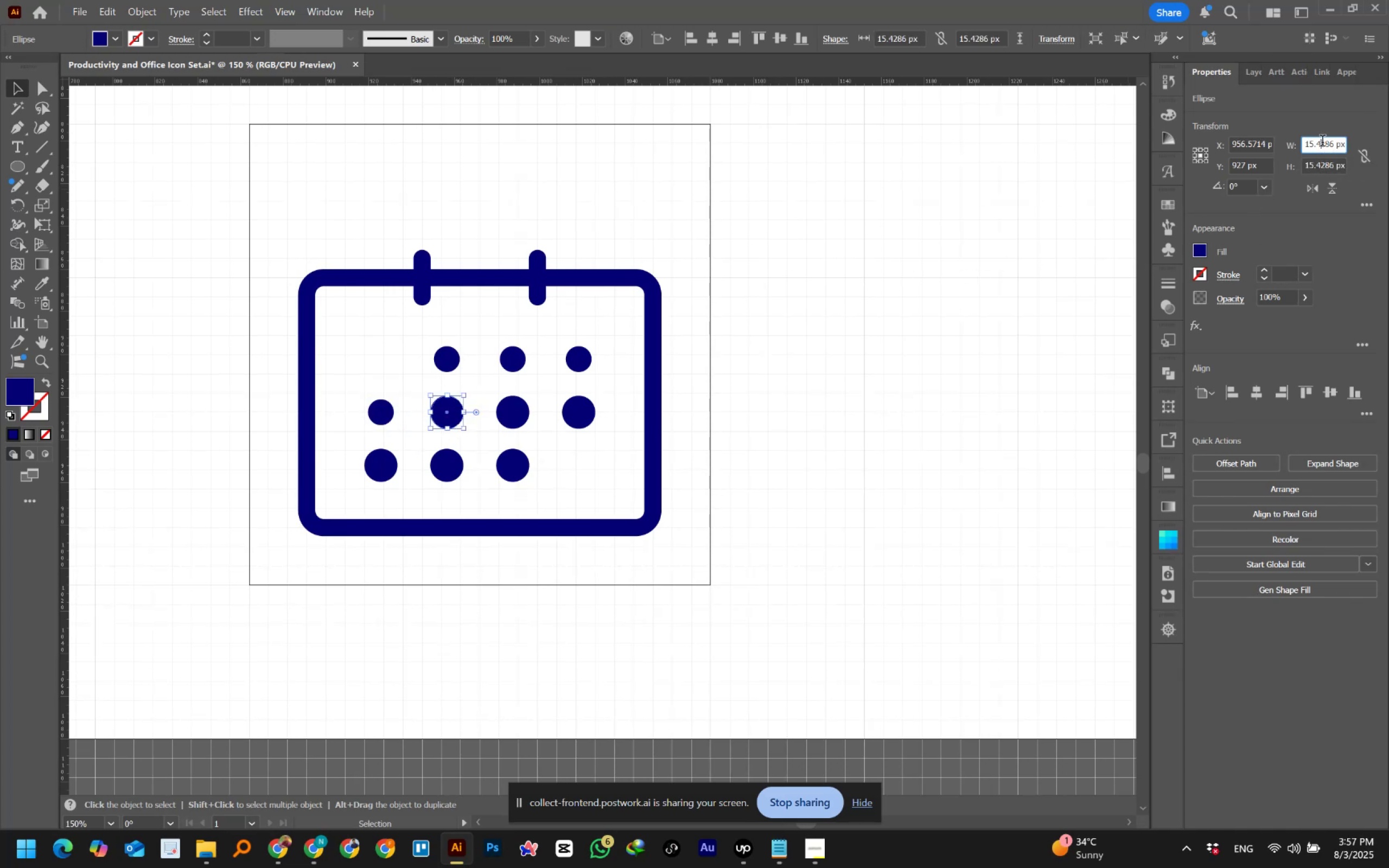 
key(Control+A)
 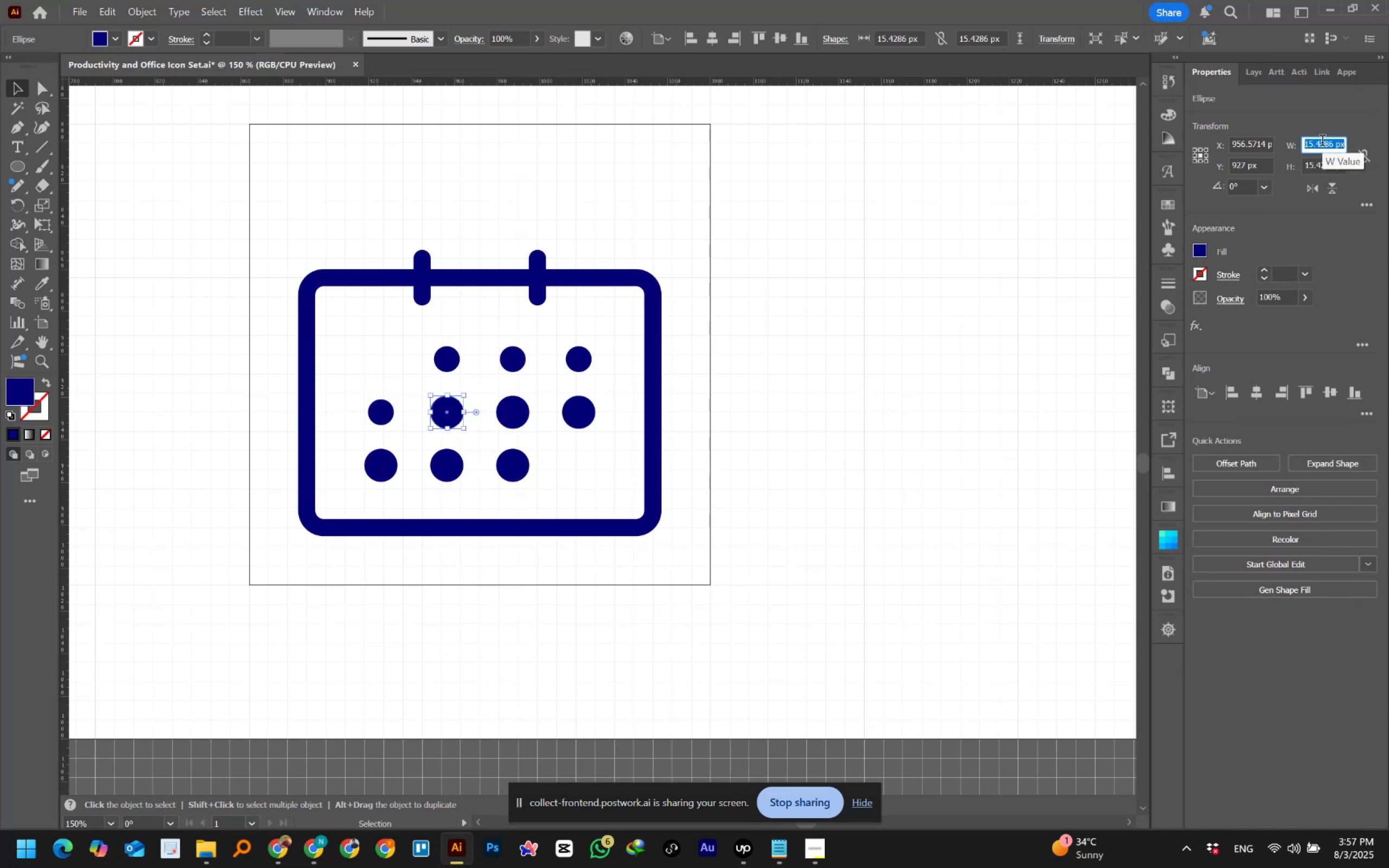 
key(Numpad1)
 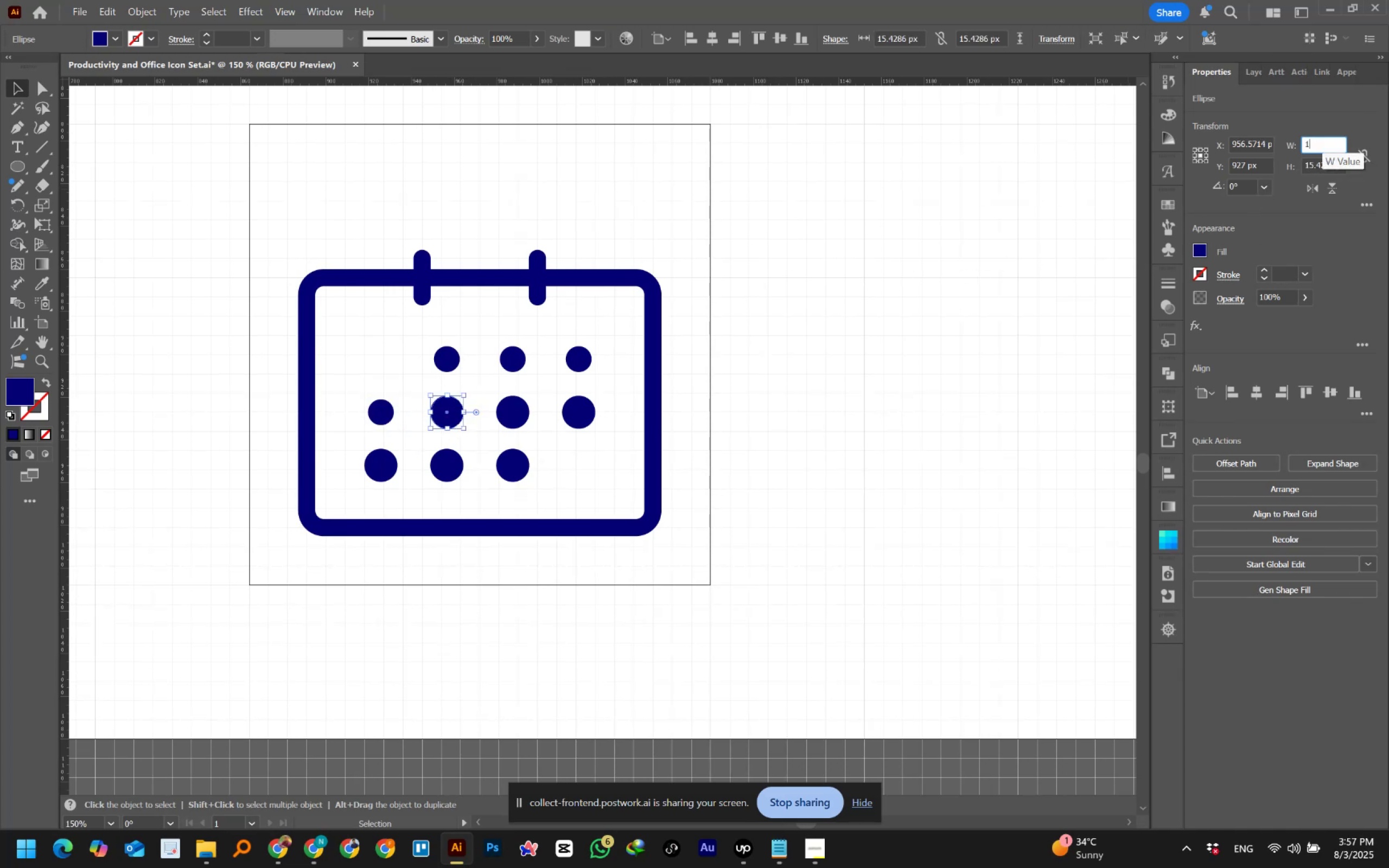 
key(Numpad2)
 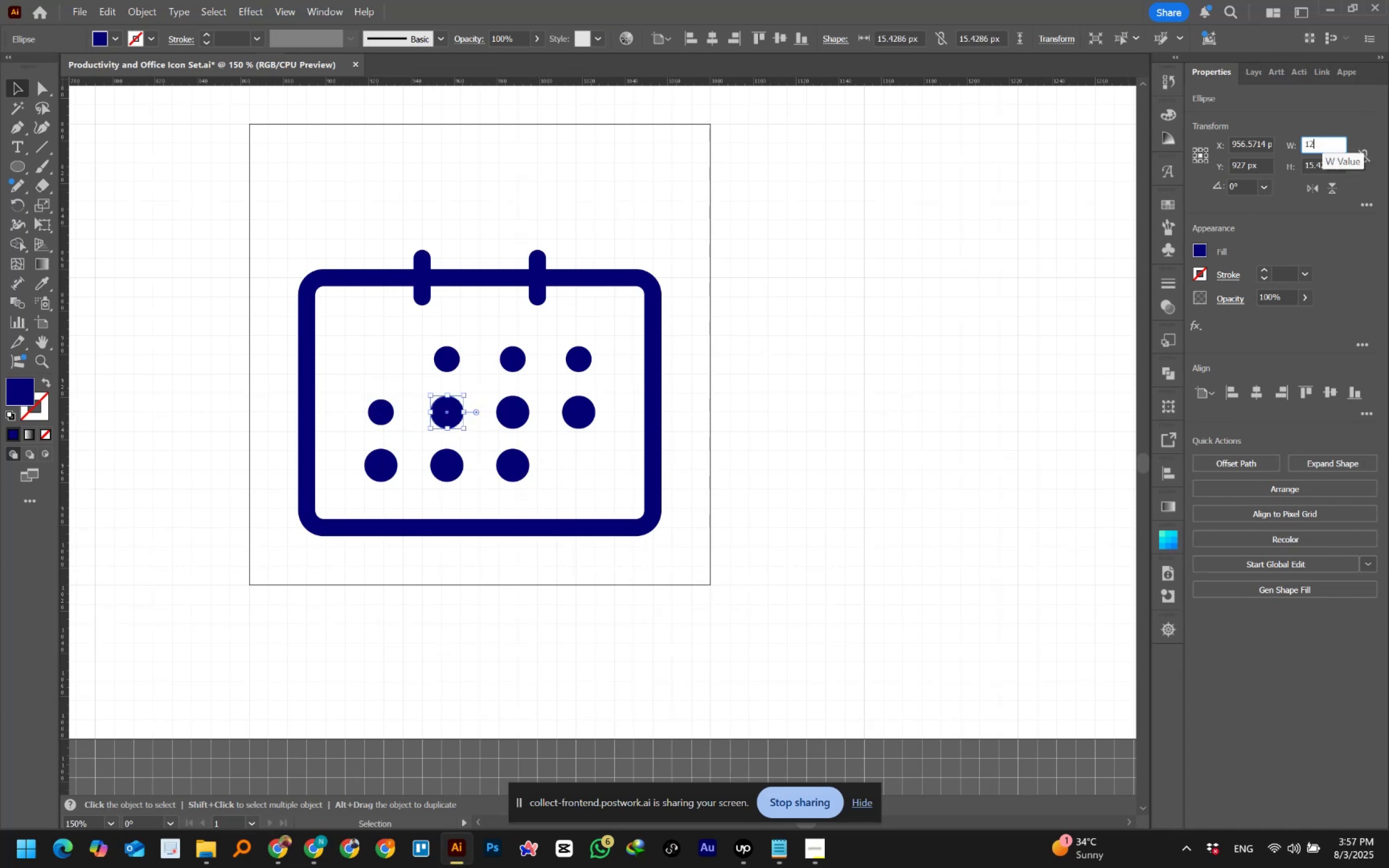 
key(Tab)
 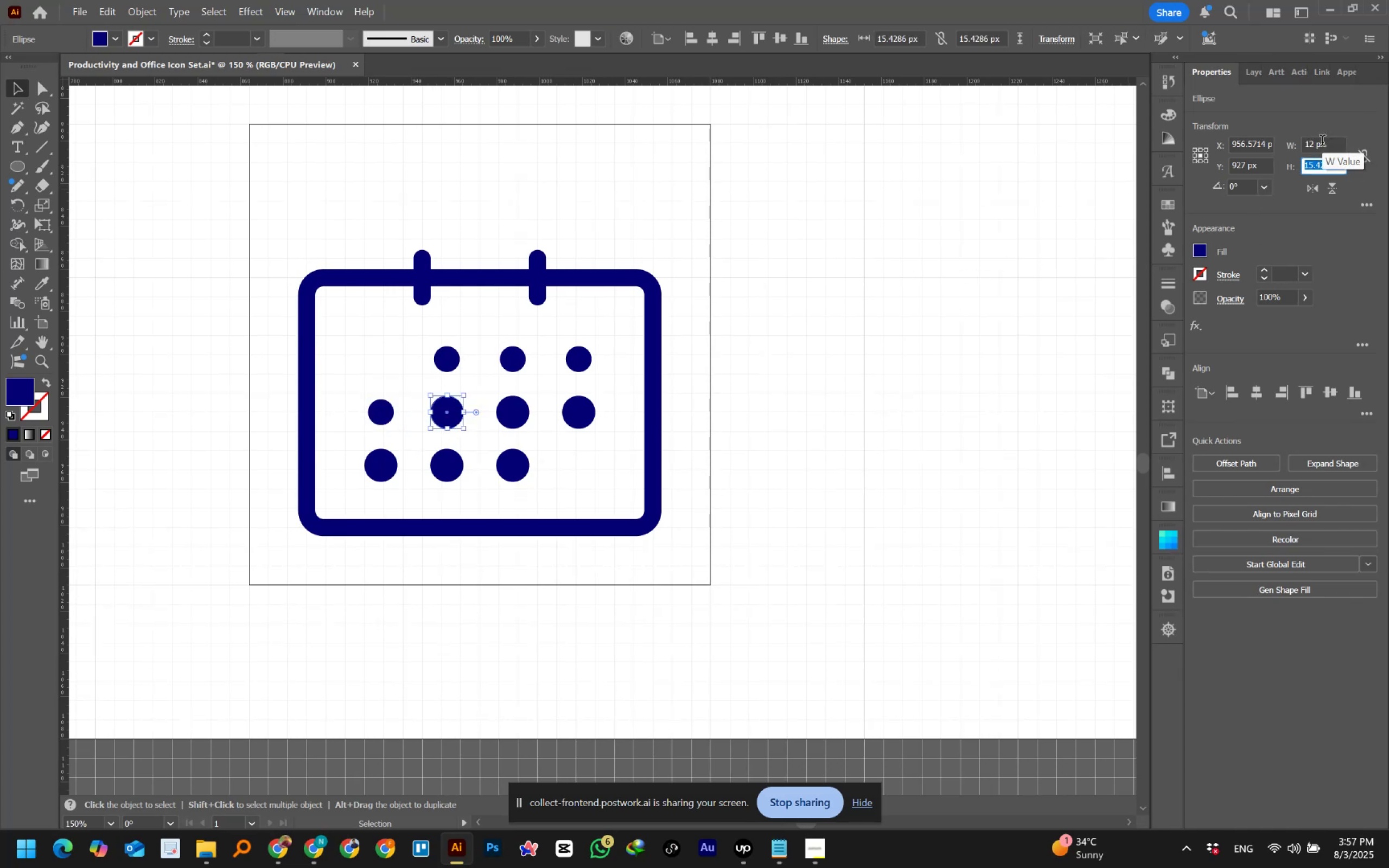 
key(Numpad1)
 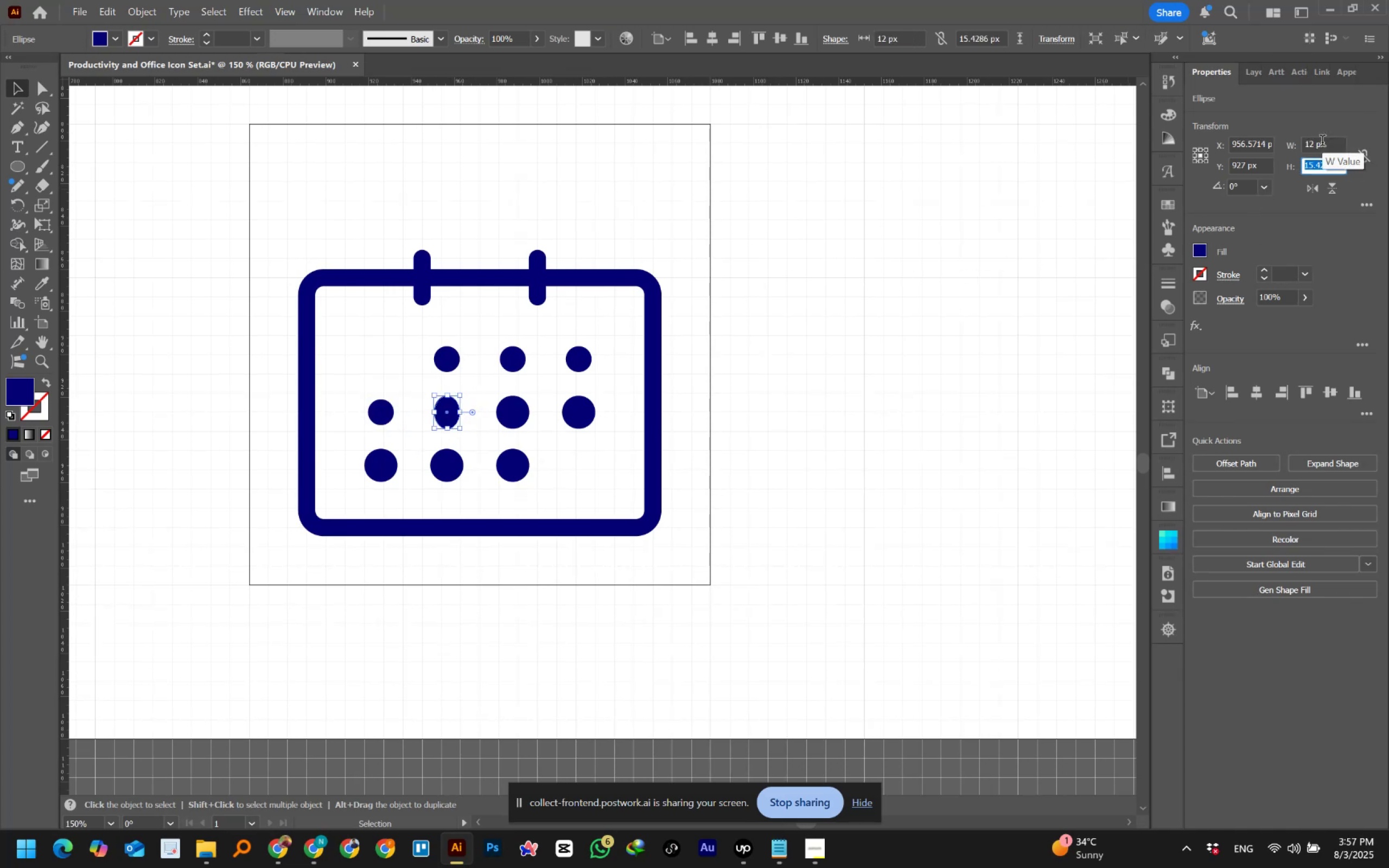 
key(Numpad2)
 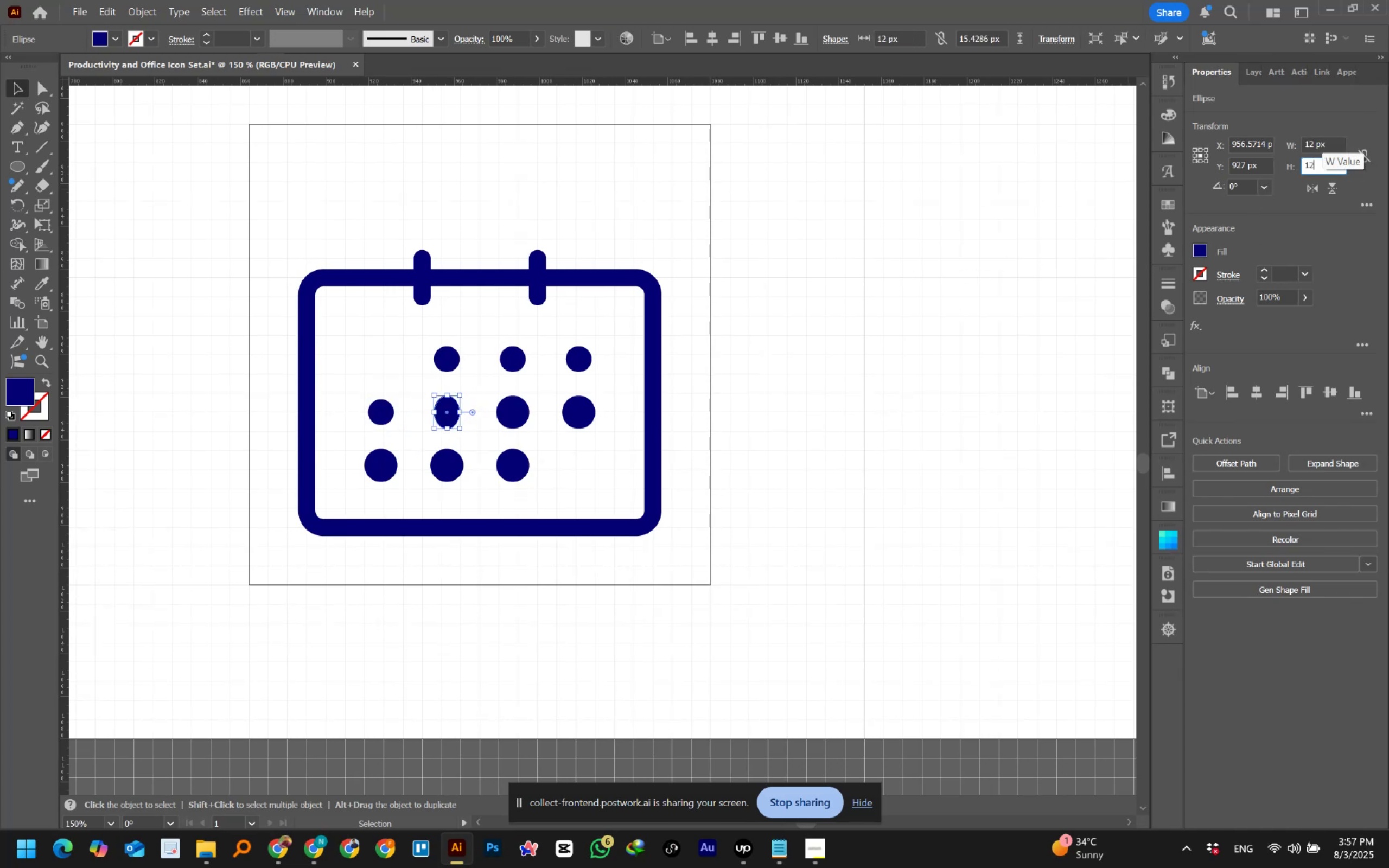 
key(Tab)
 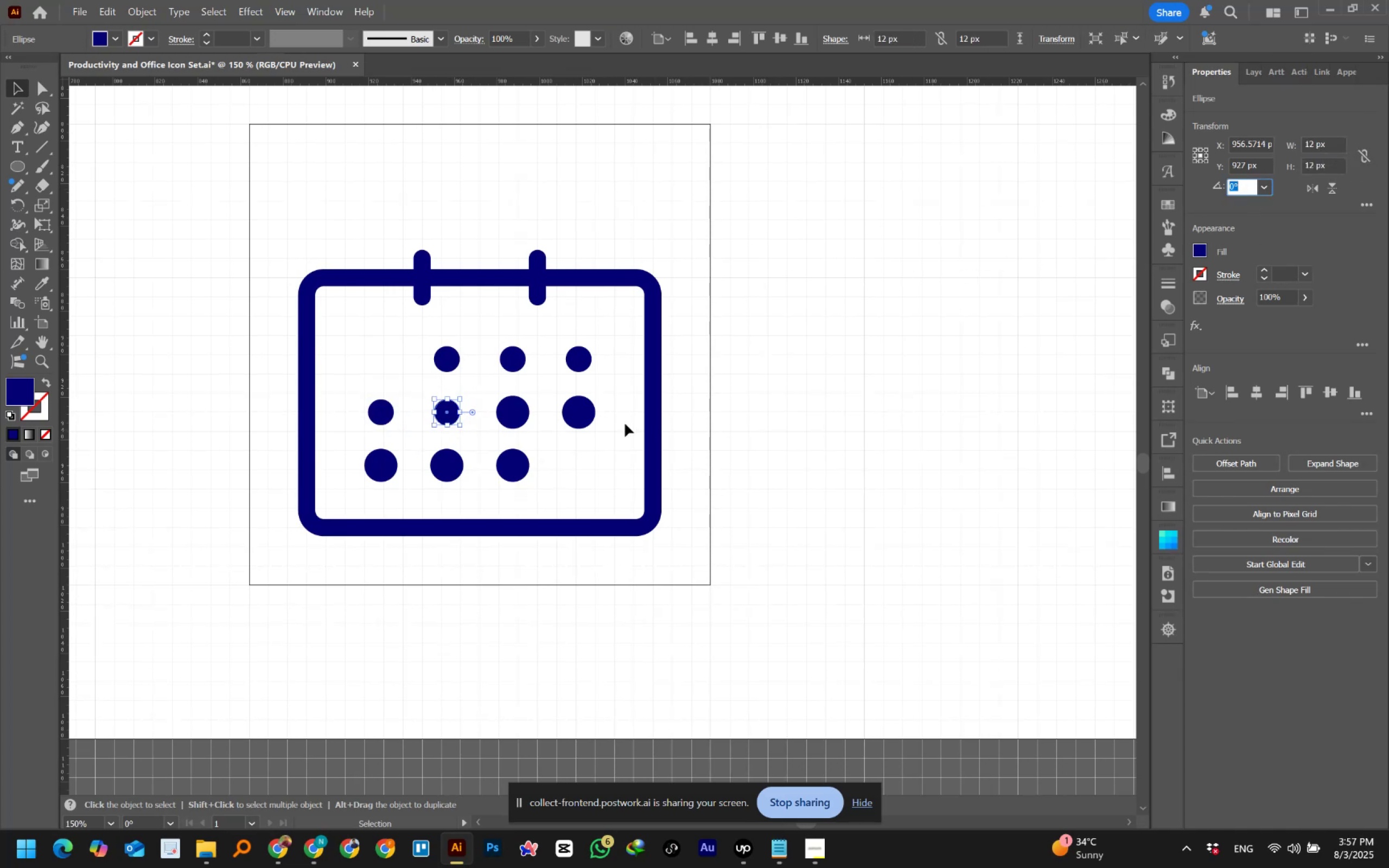 
left_click_drag(start_coordinate=[490, 390], to_coordinate=[524, 428])
 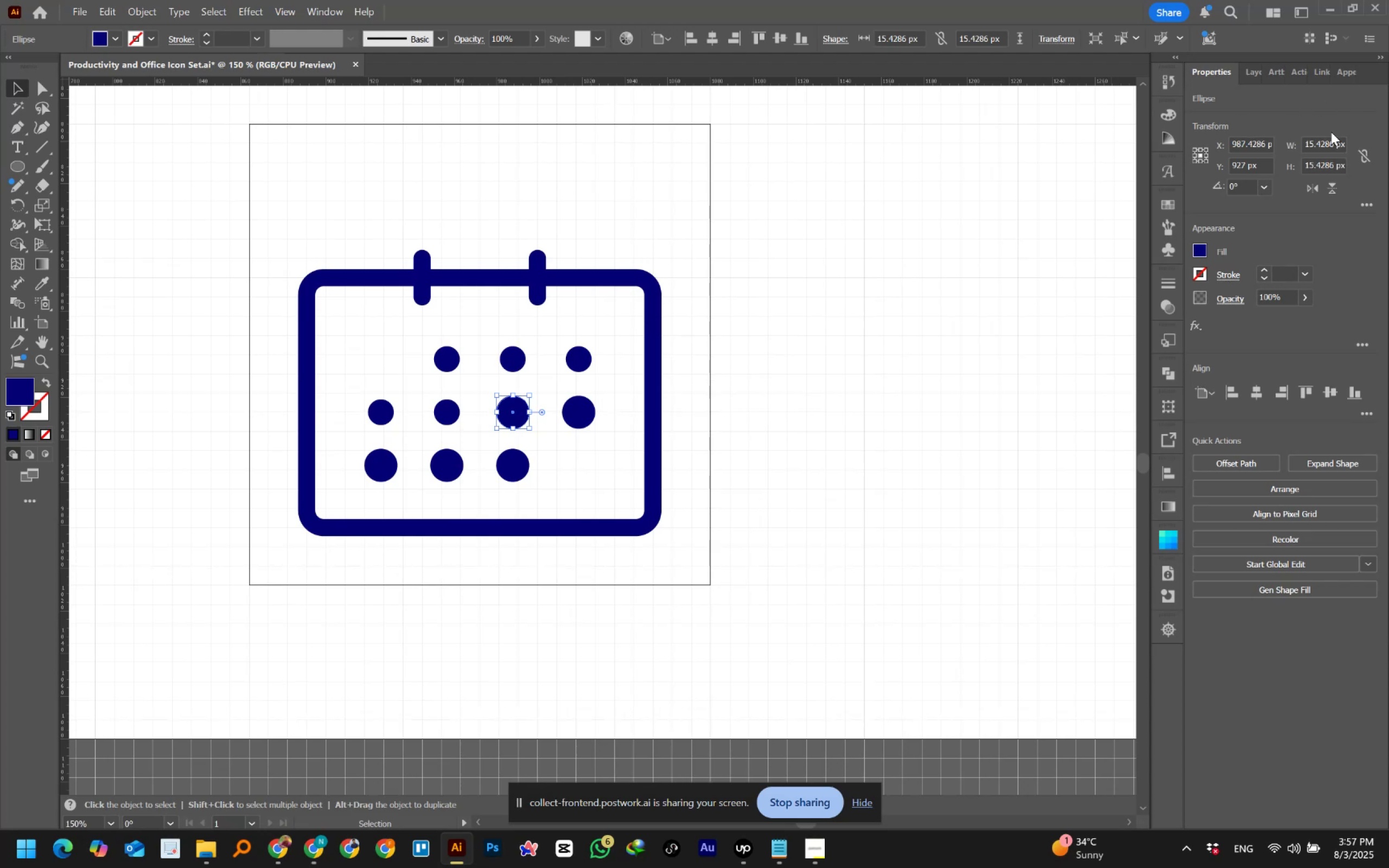 
left_click([1324, 139])
 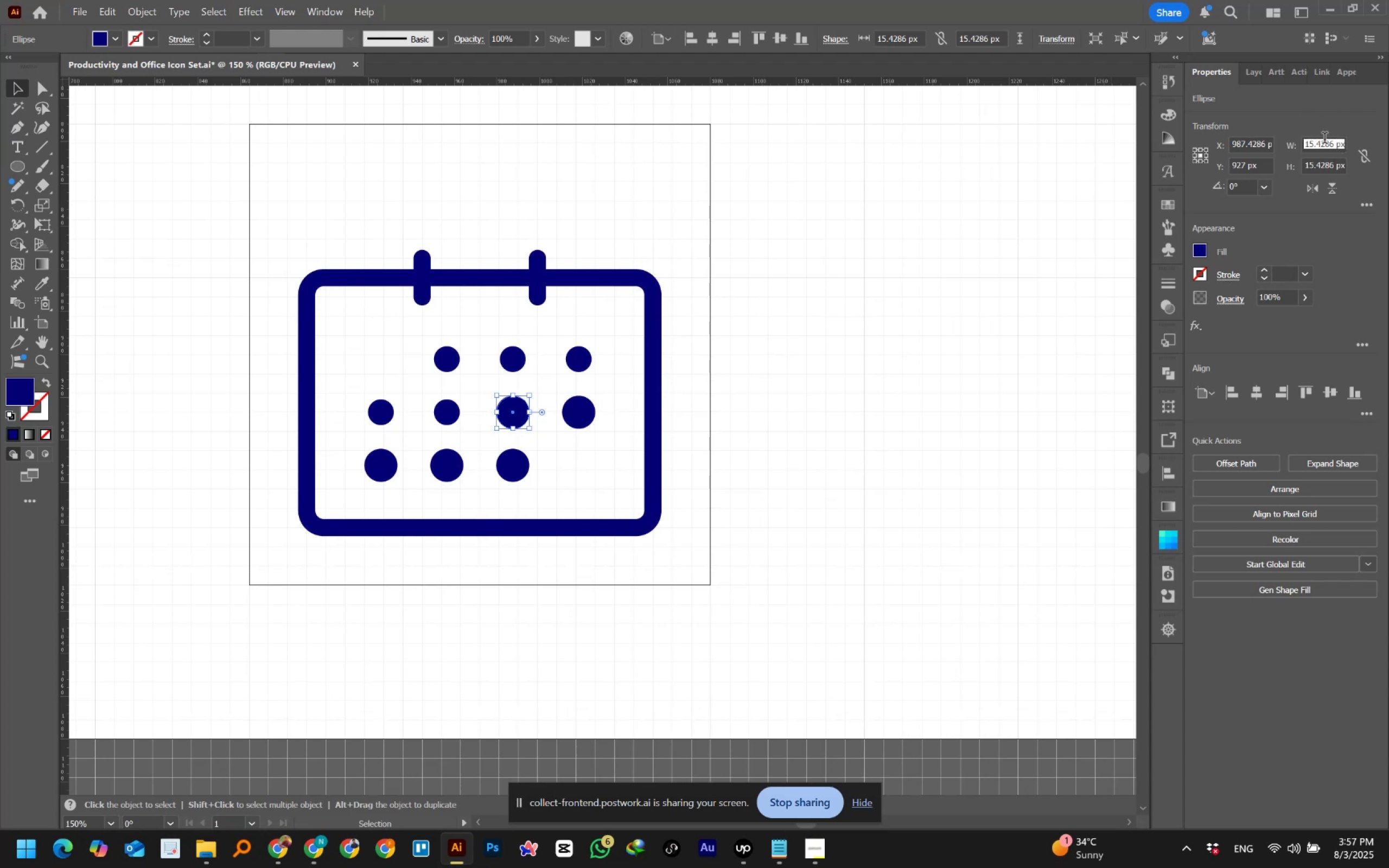 
key(Control+A)
 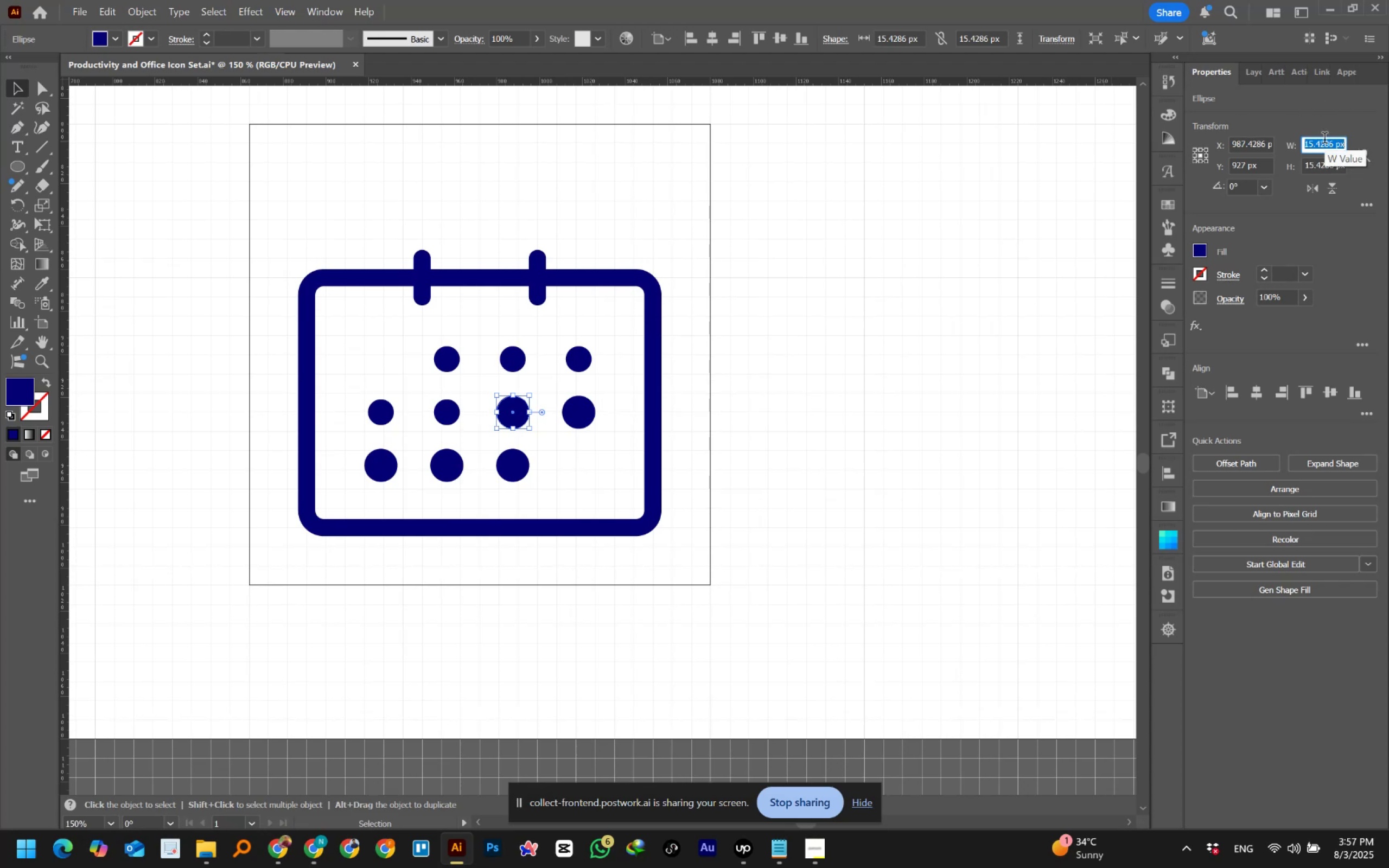 
key(Numpad1)
 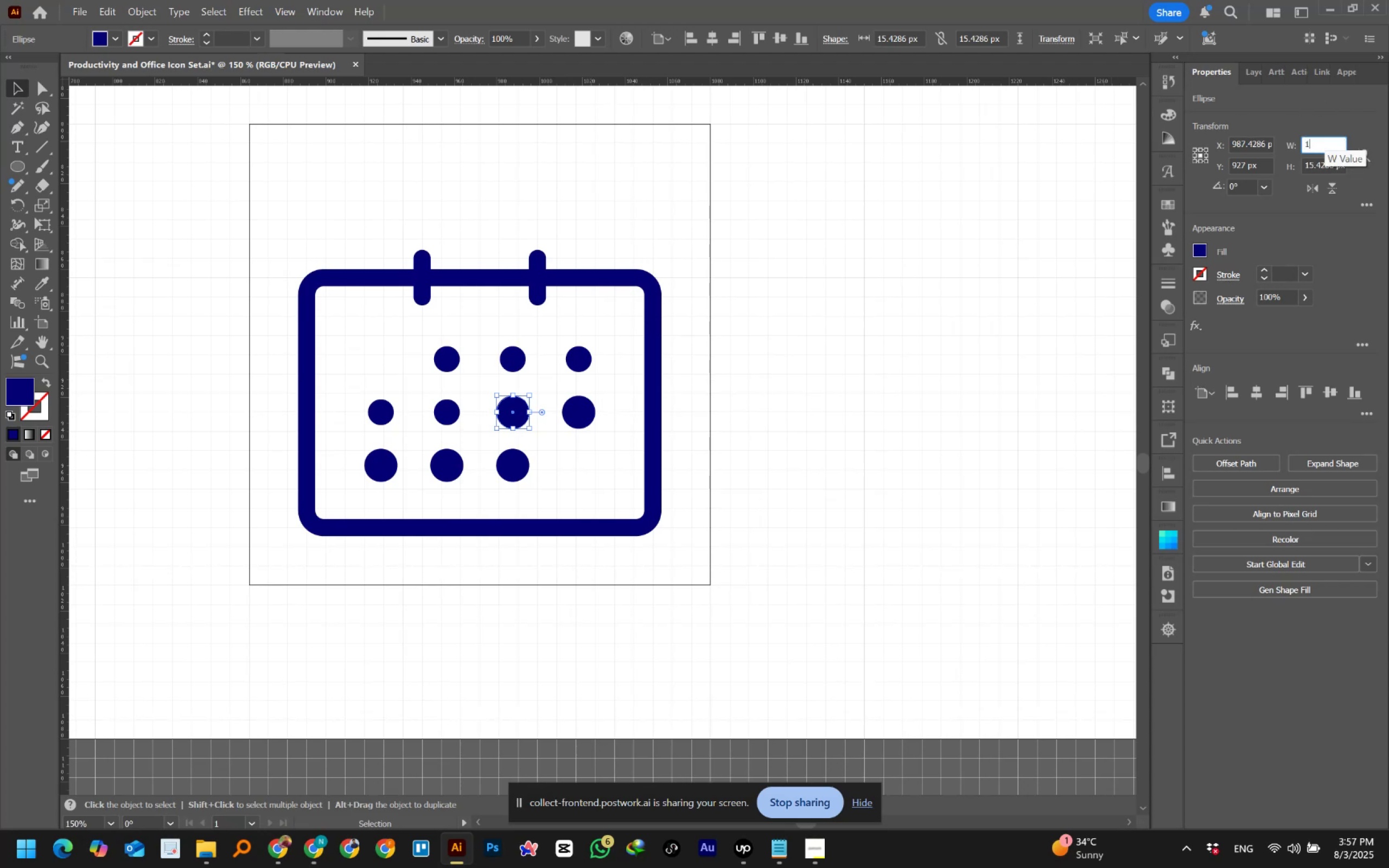 
key(Numpad2)
 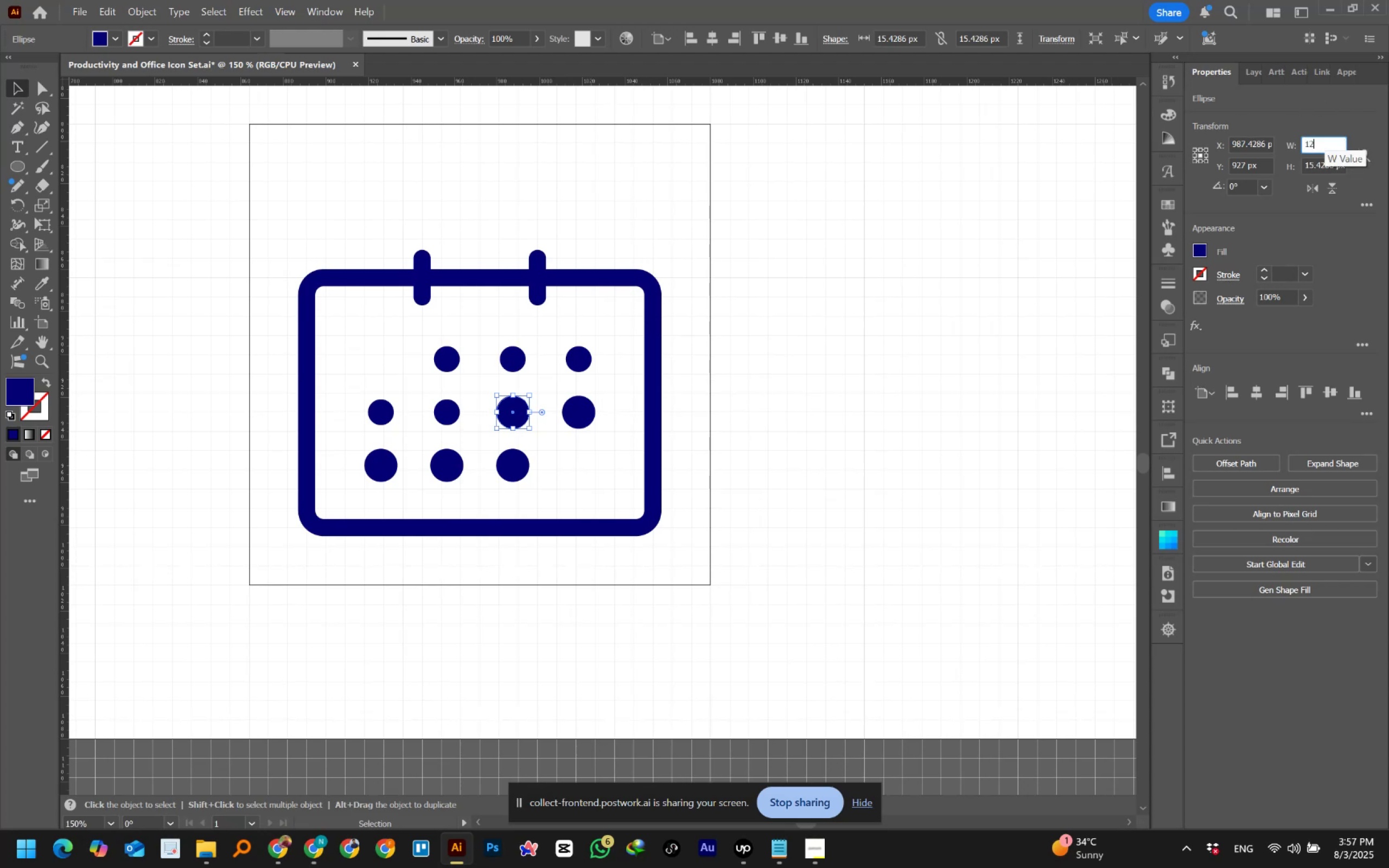 
key(Tab)
 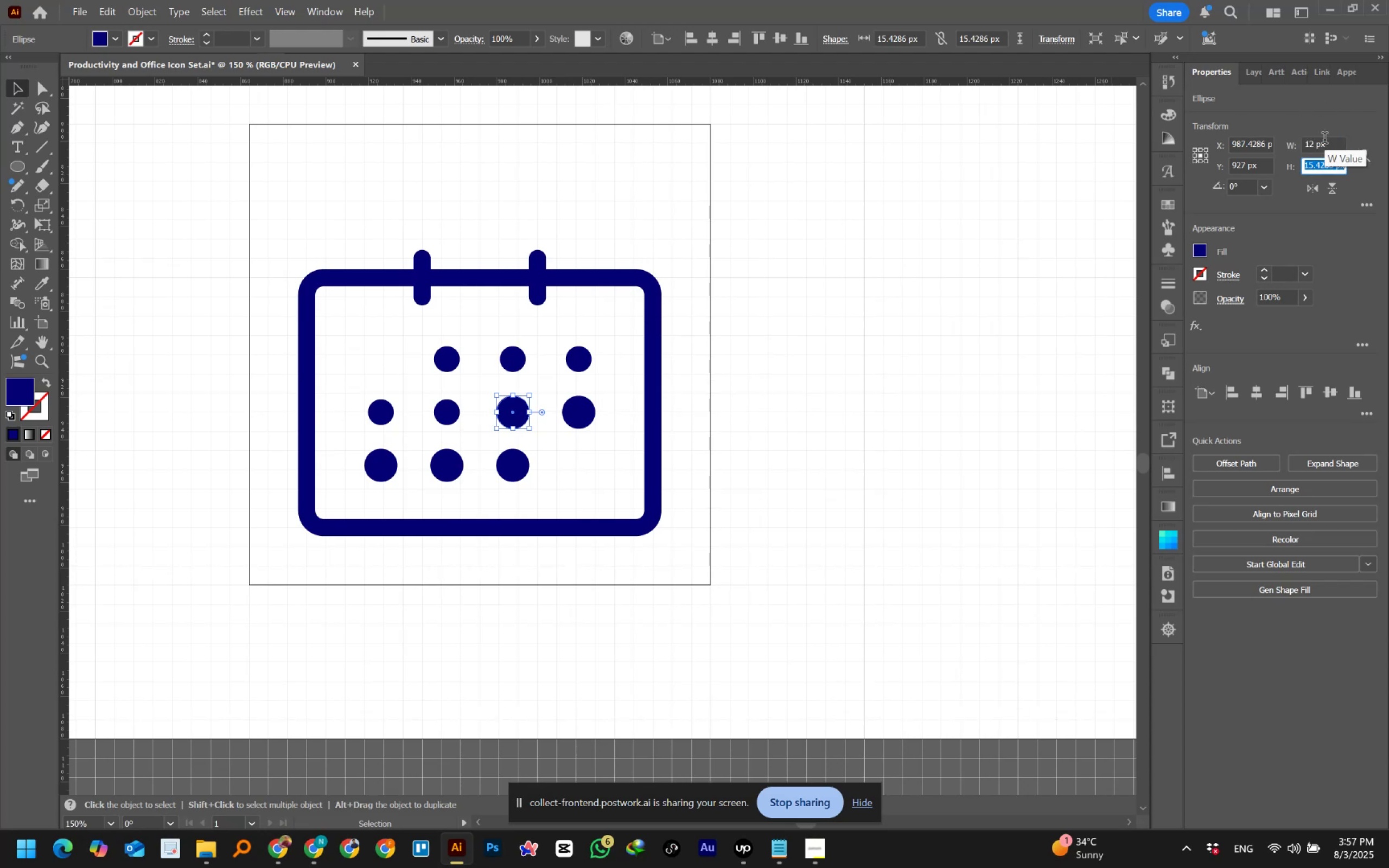 
key(Numpad1)
 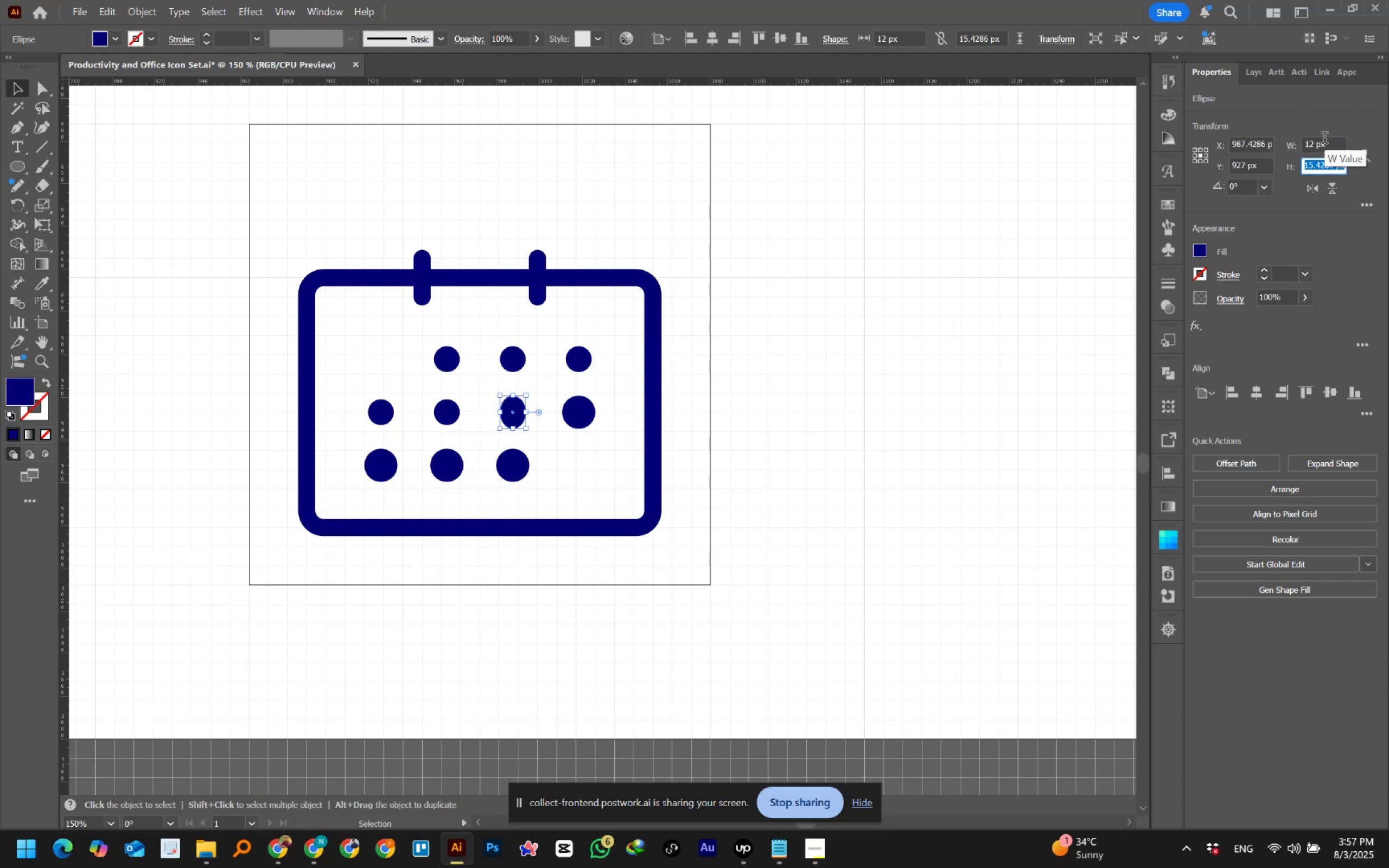 
key(Numpad2)
 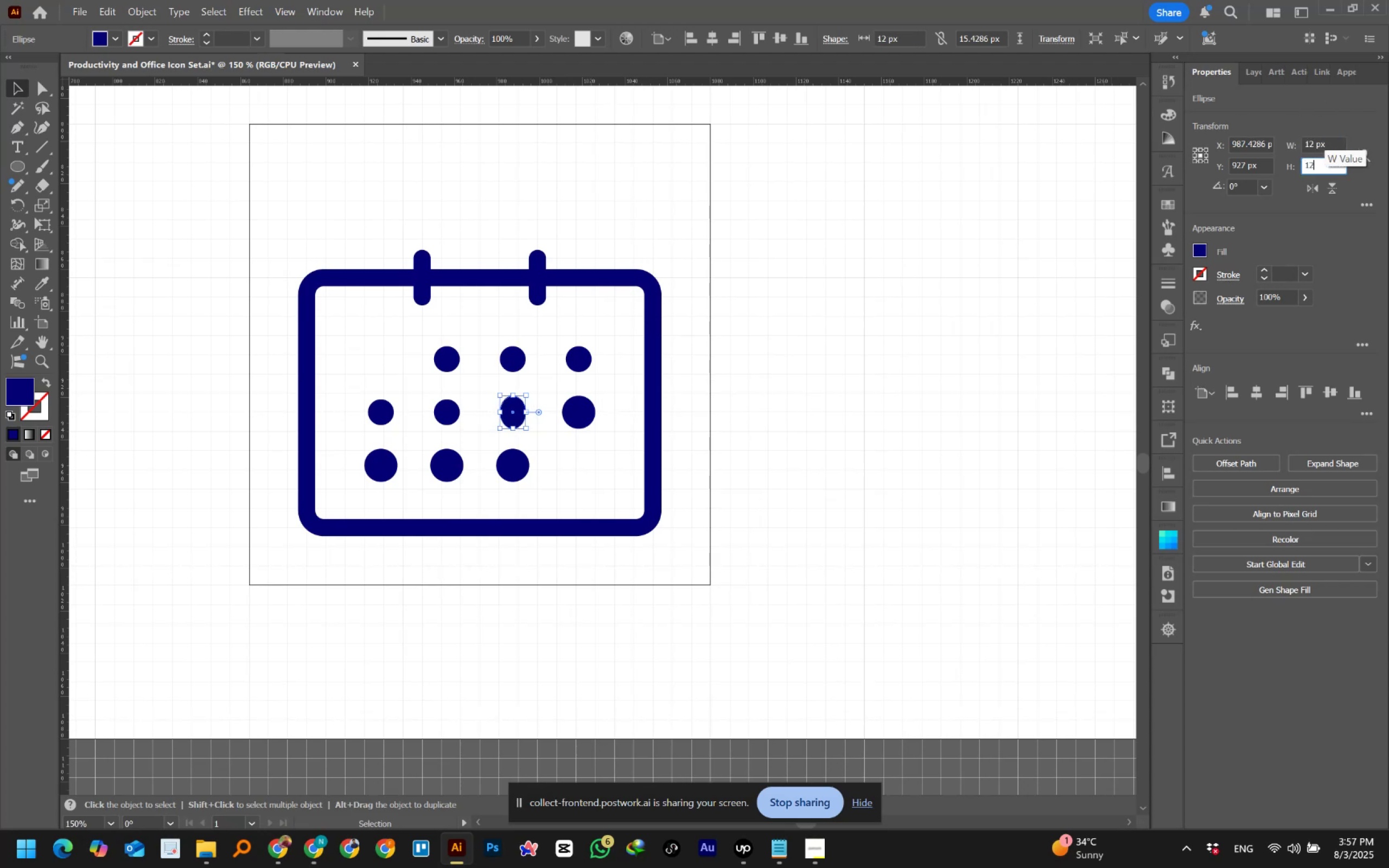 
key(Tab)
 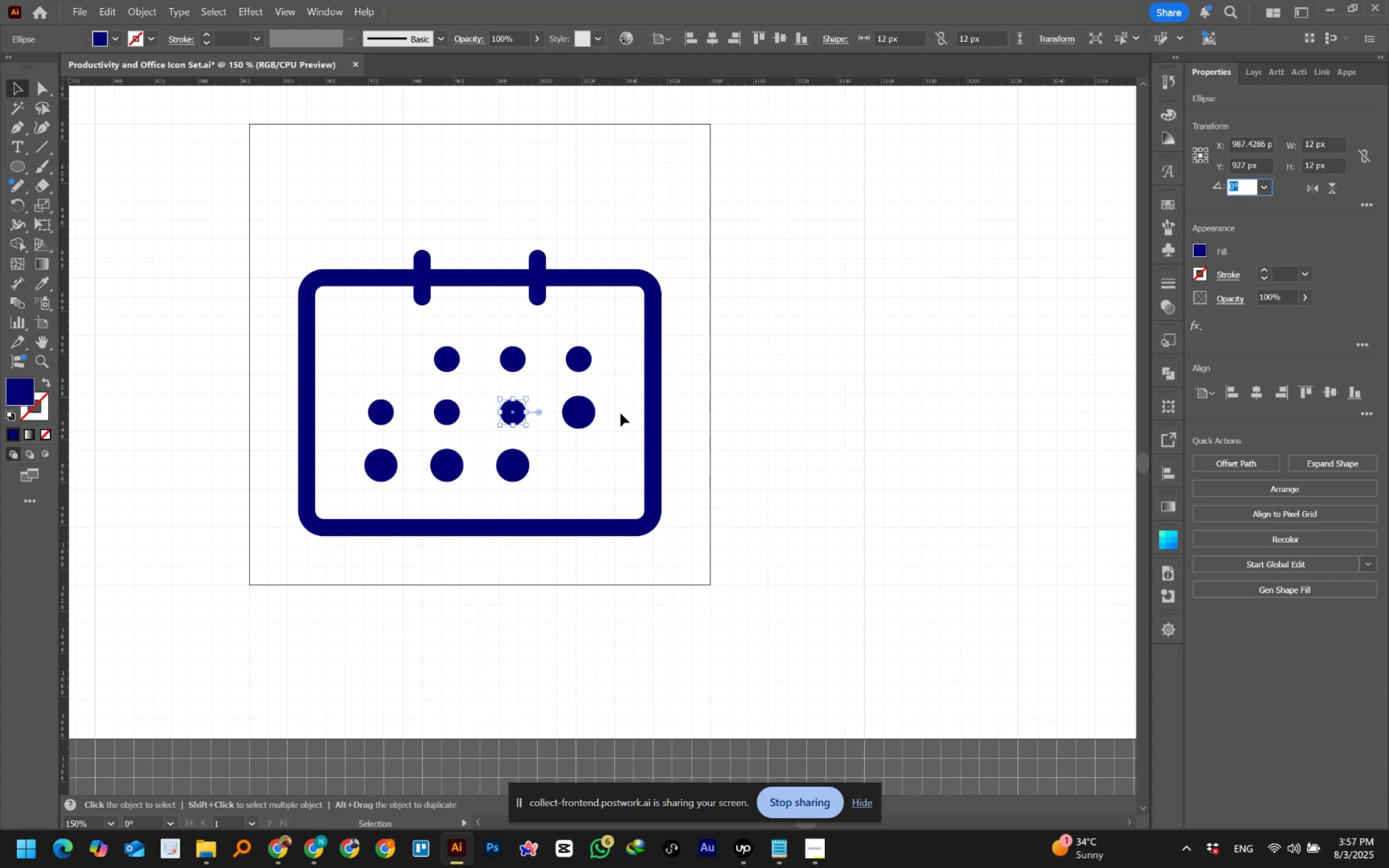 
left_click_drag(start_coordinate=[553, 391], to_coordinate=[597, 426])
 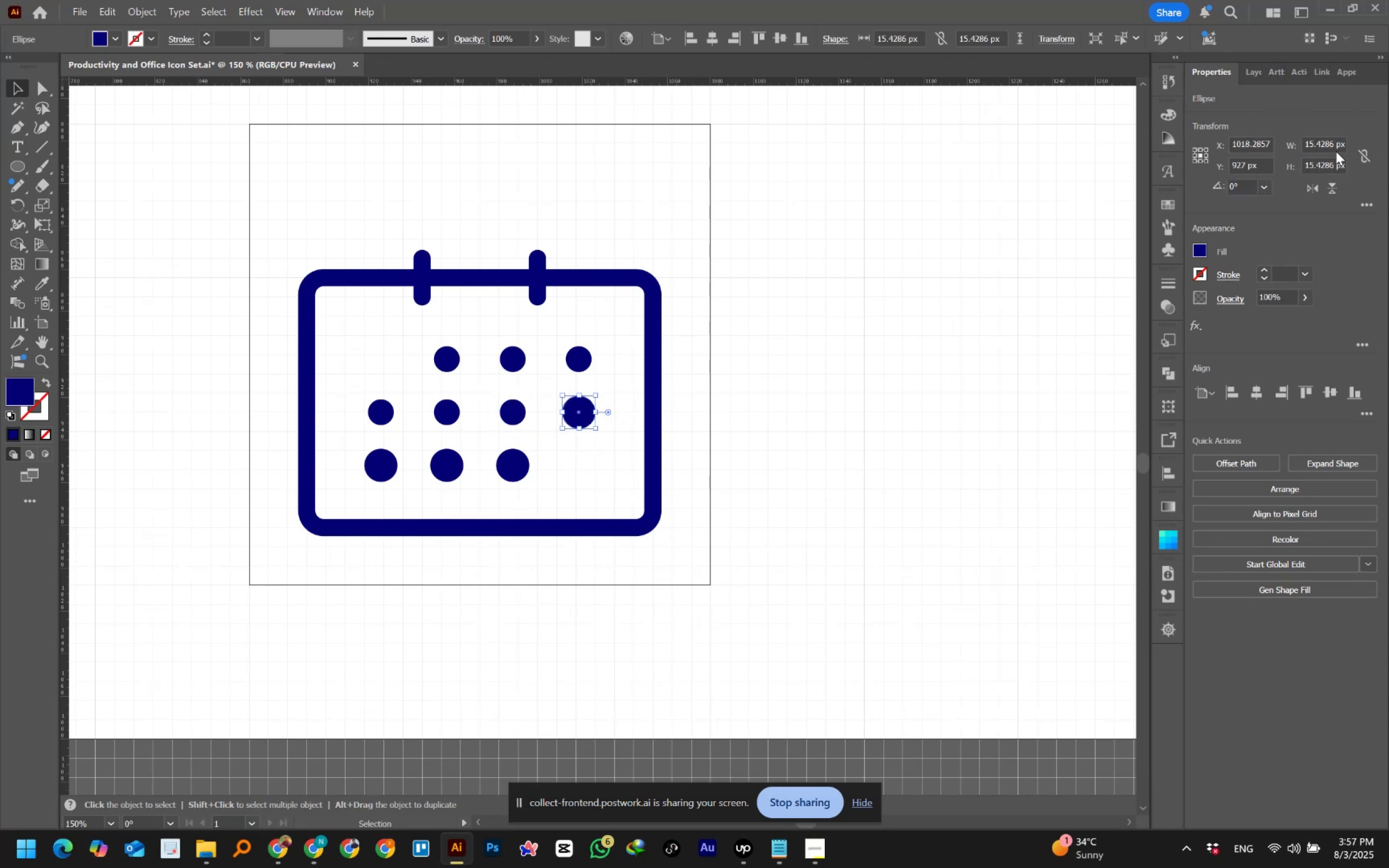 
left_click([1330, 144])
 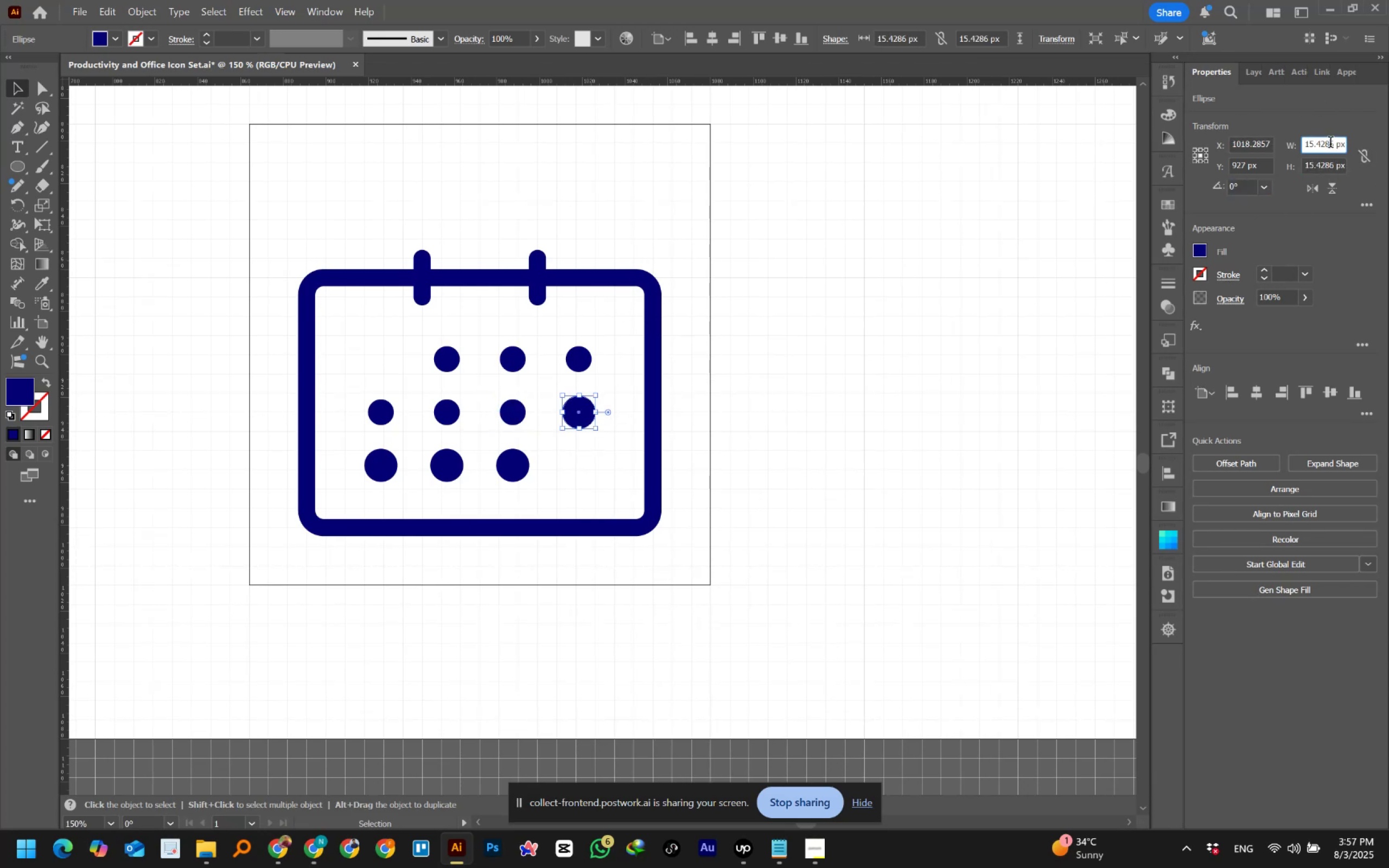 
key(Control+A)
 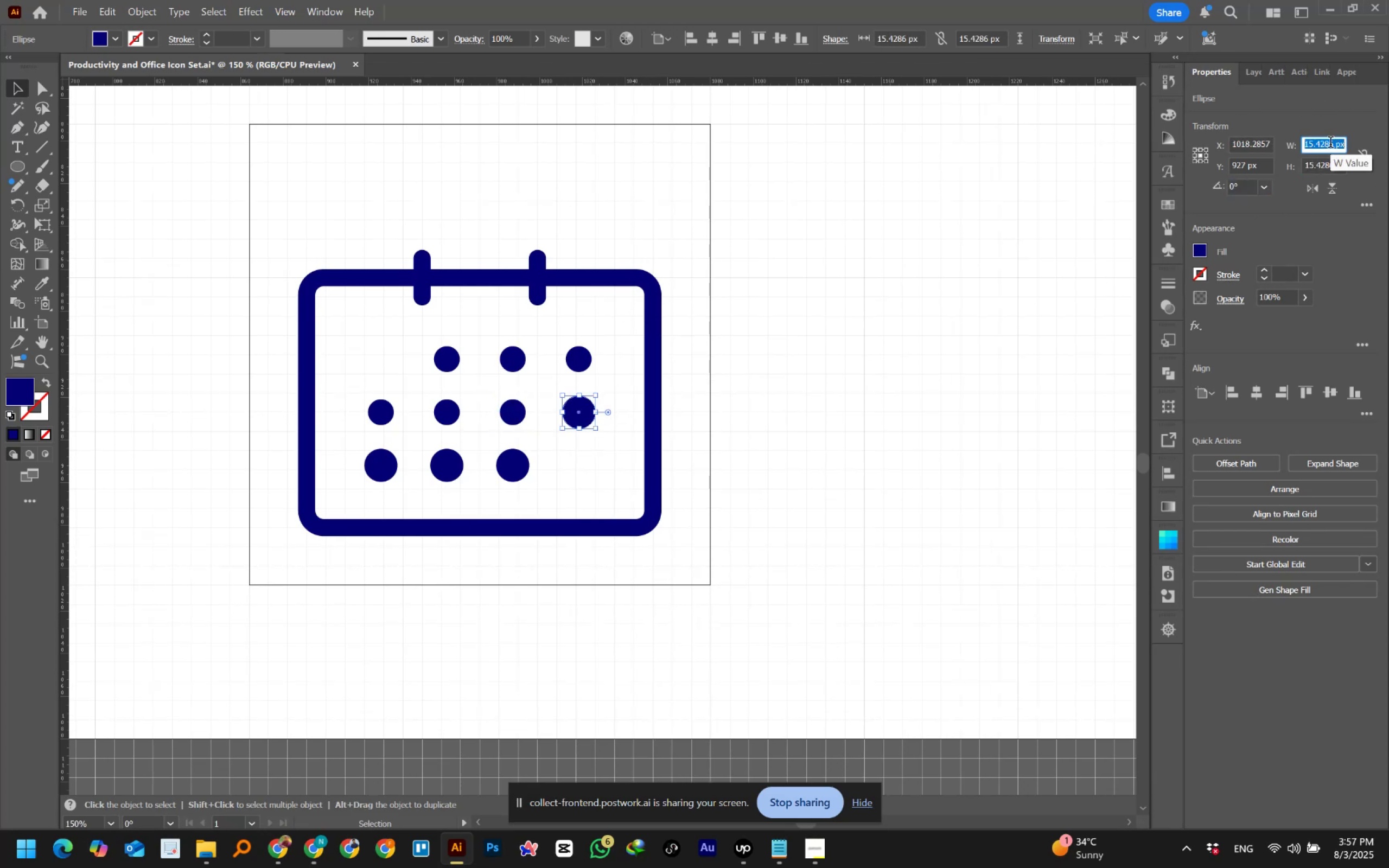 
key(Numpad1)
 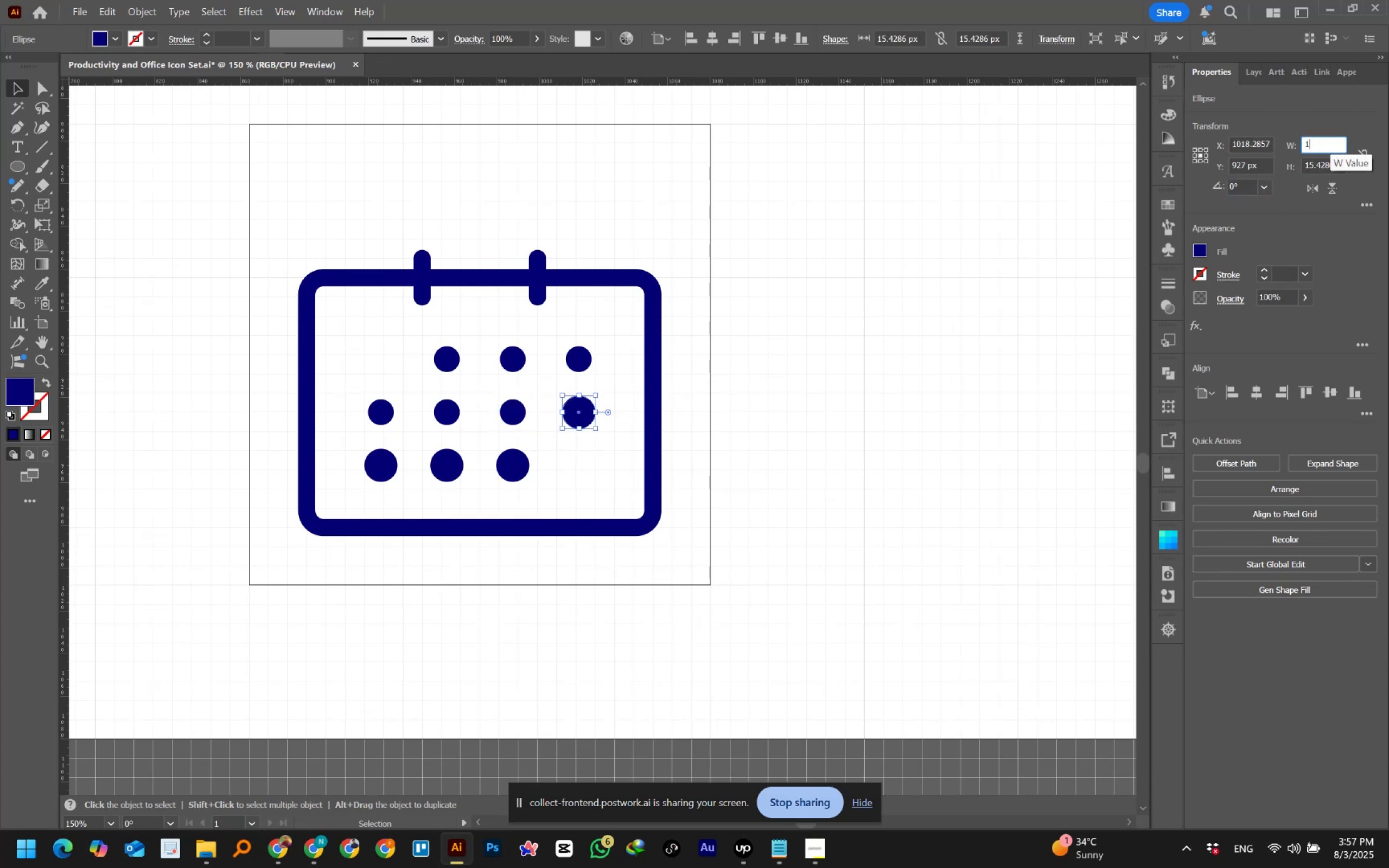 
key(Numpad2)
 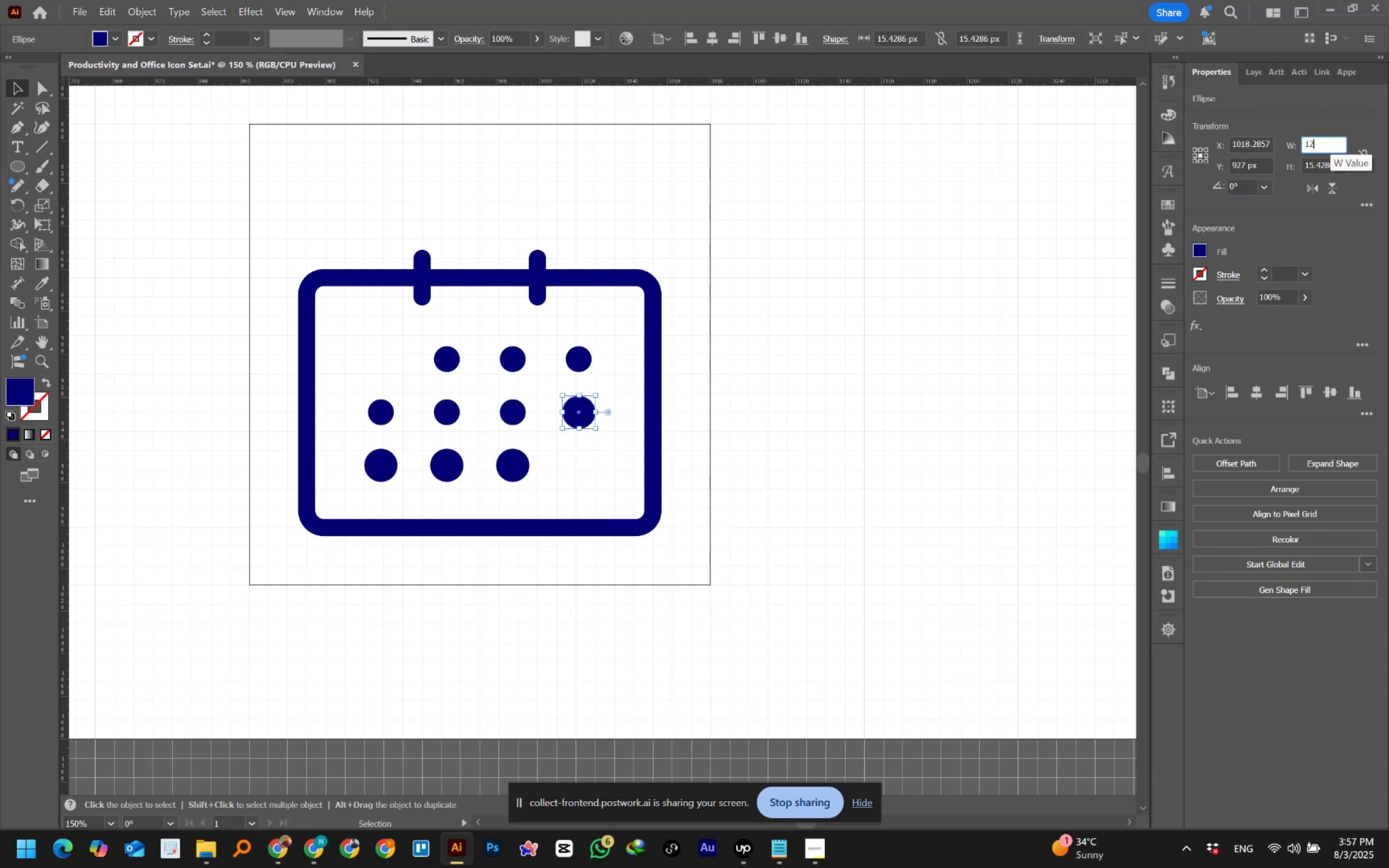 
key(Tab)
 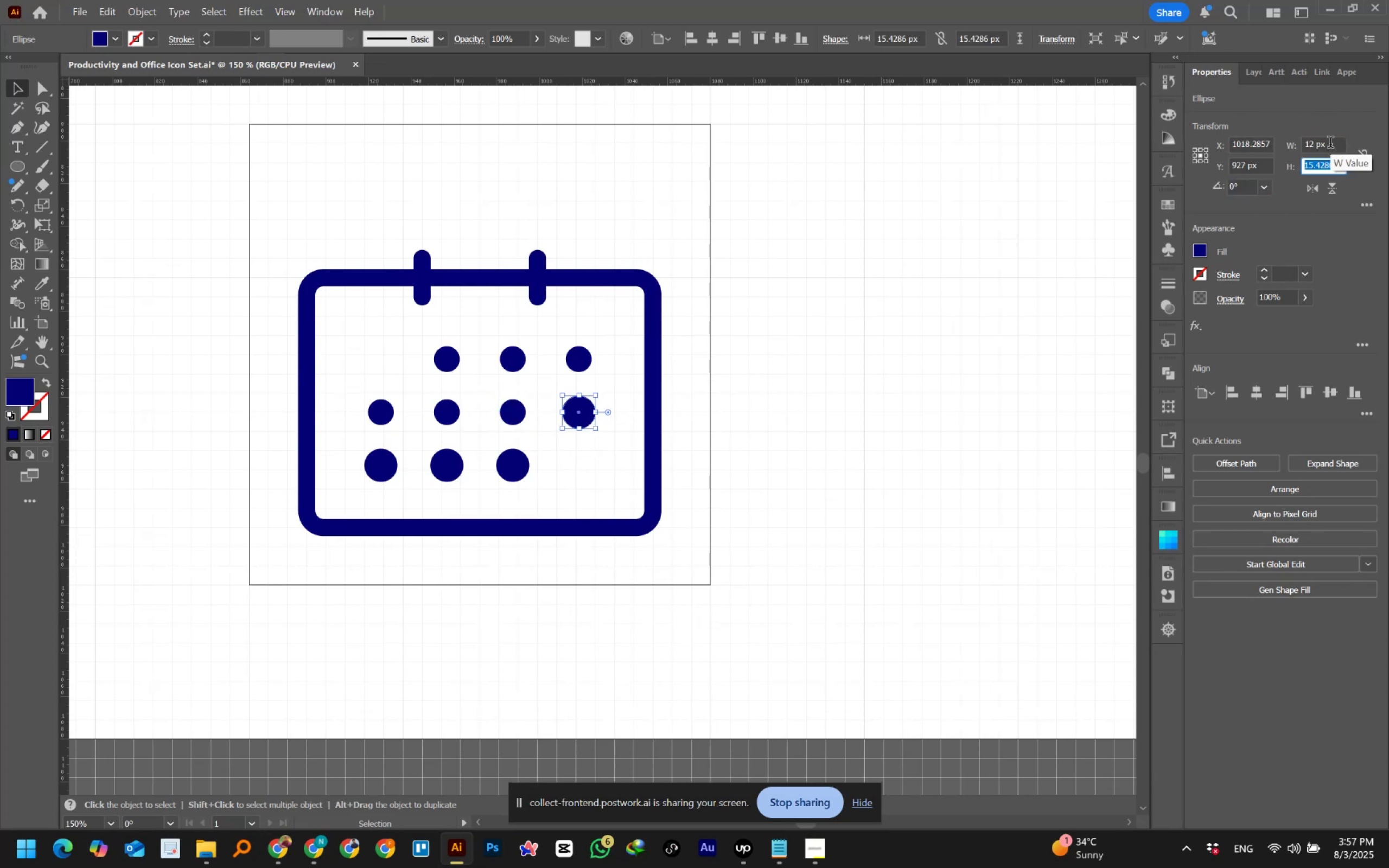 
key(Numpad1)
 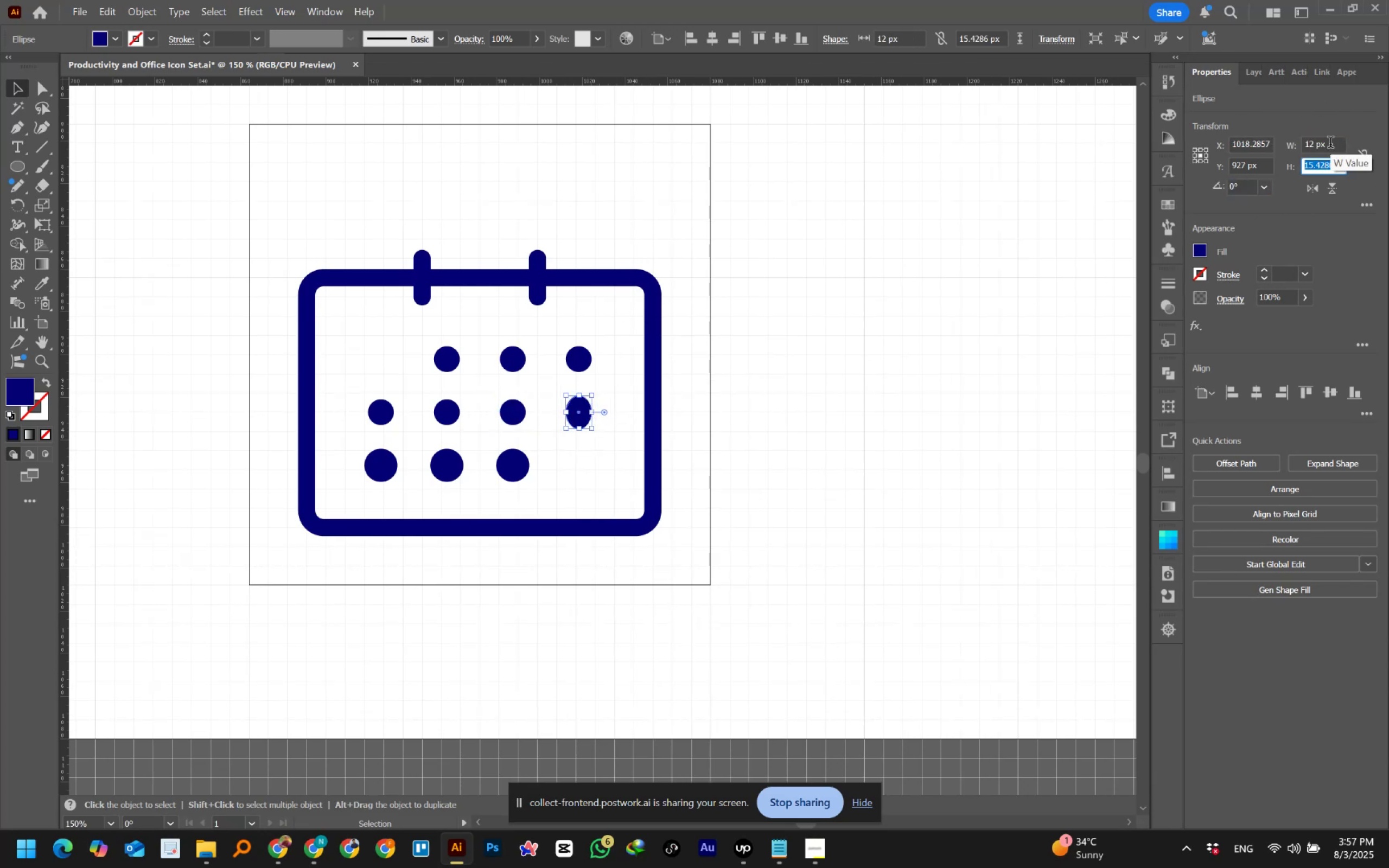 
key(Numpad2)
 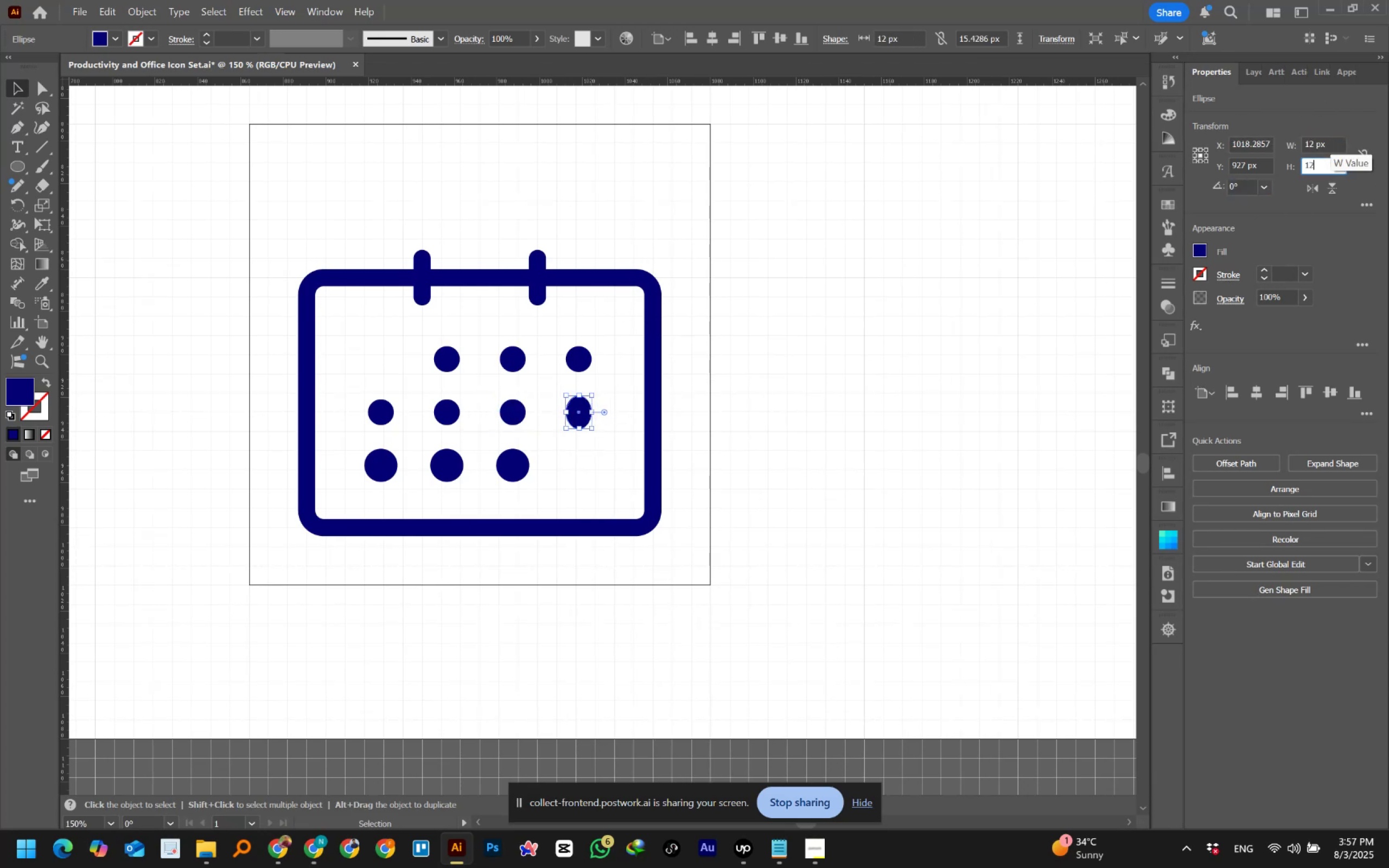 
key(Tab)
 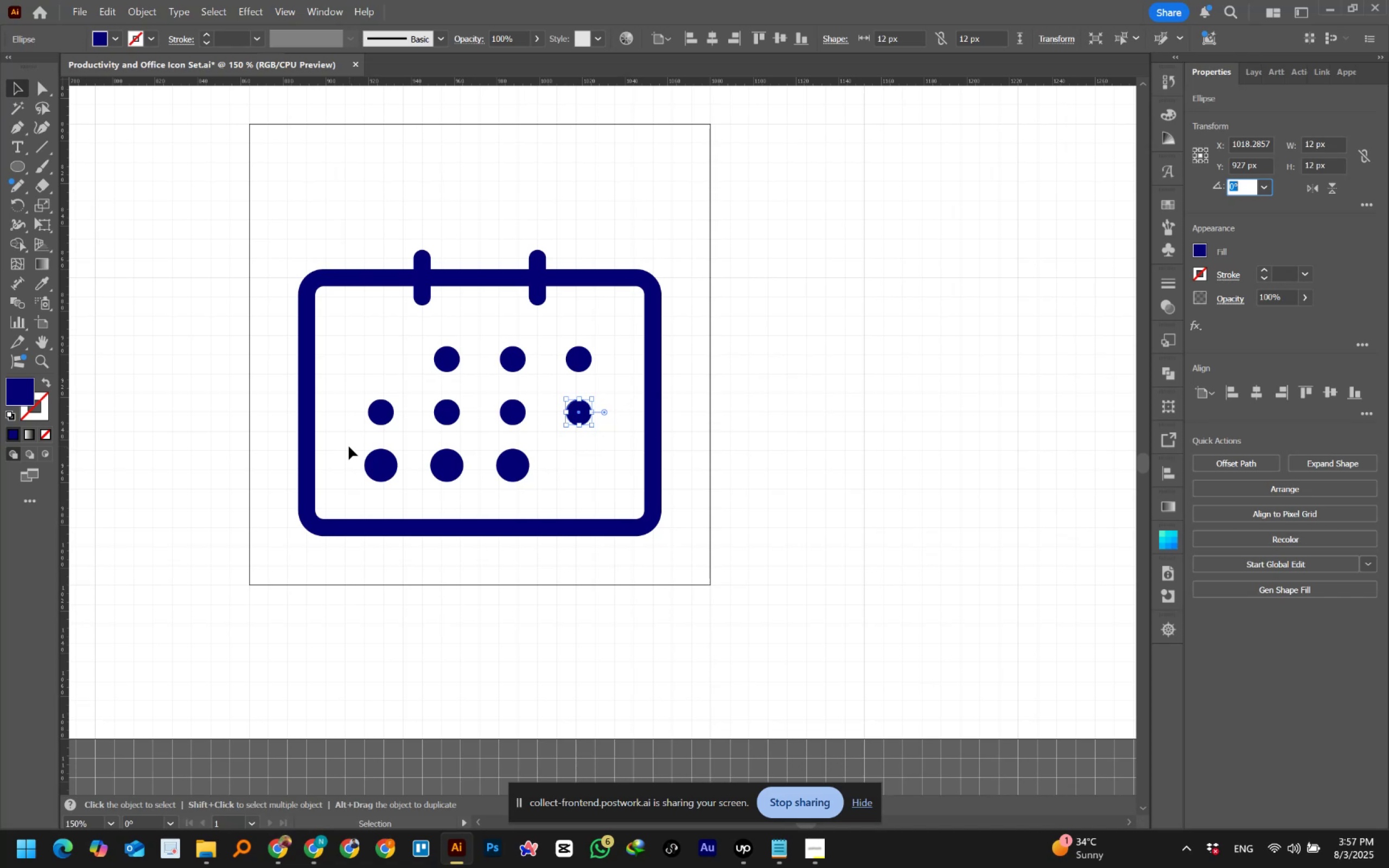 
left_click_drag(start_coordinate=[344, 439], to_coordinate=[399, 492])
 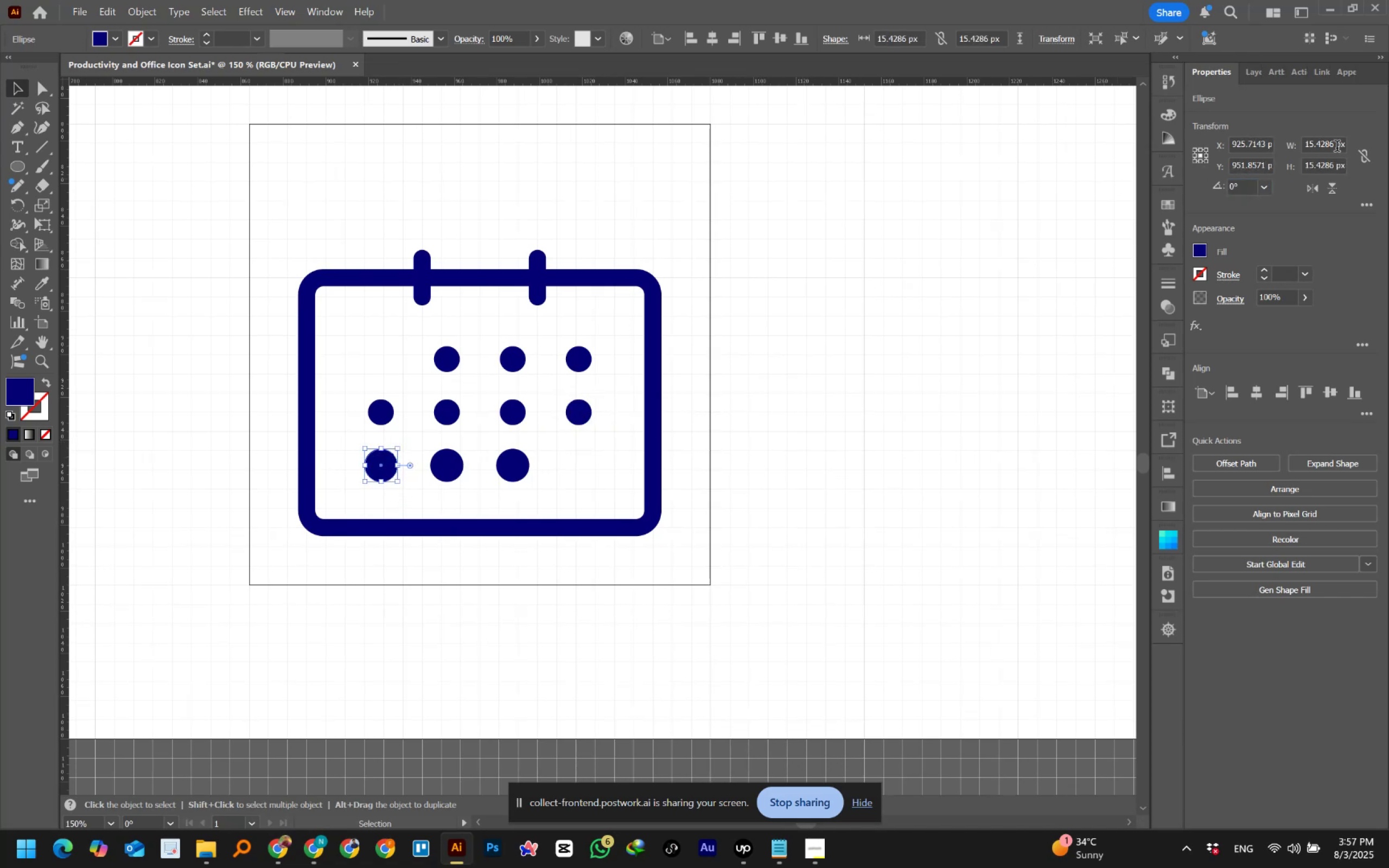 
left_click([1332, 146])
 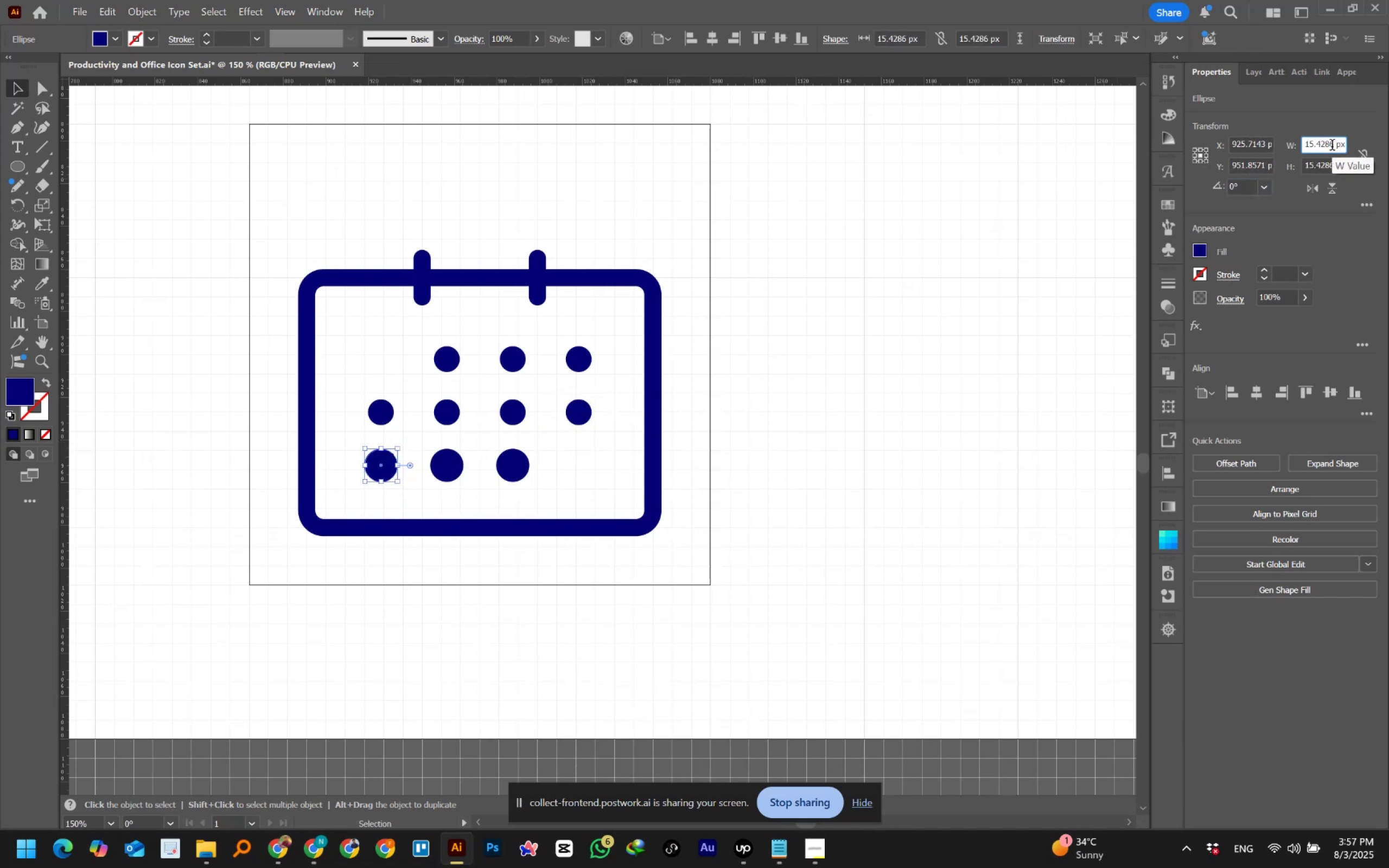 
key(Control+A)
 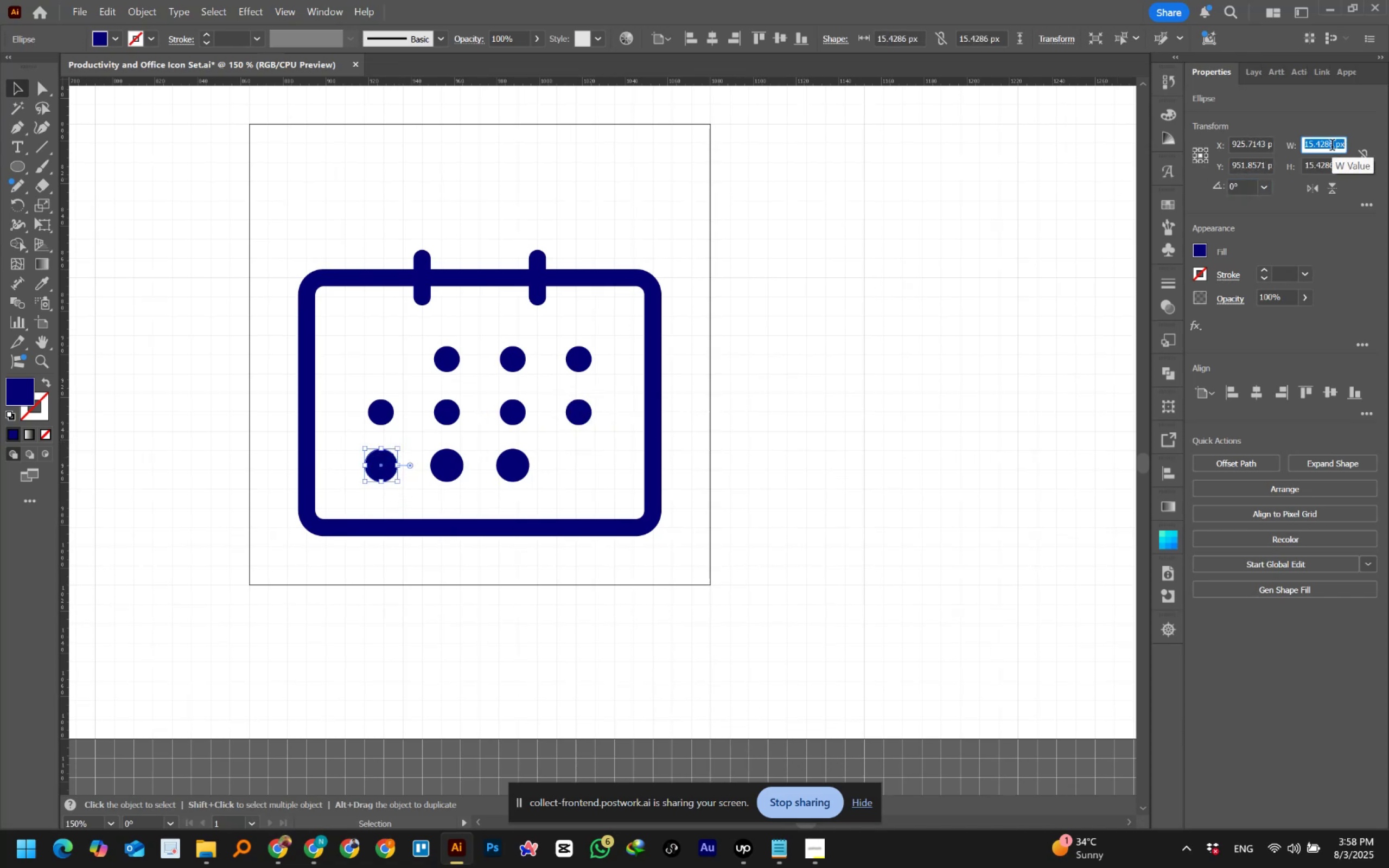 
hold_key(key=Numpad1, duration=1.46)
 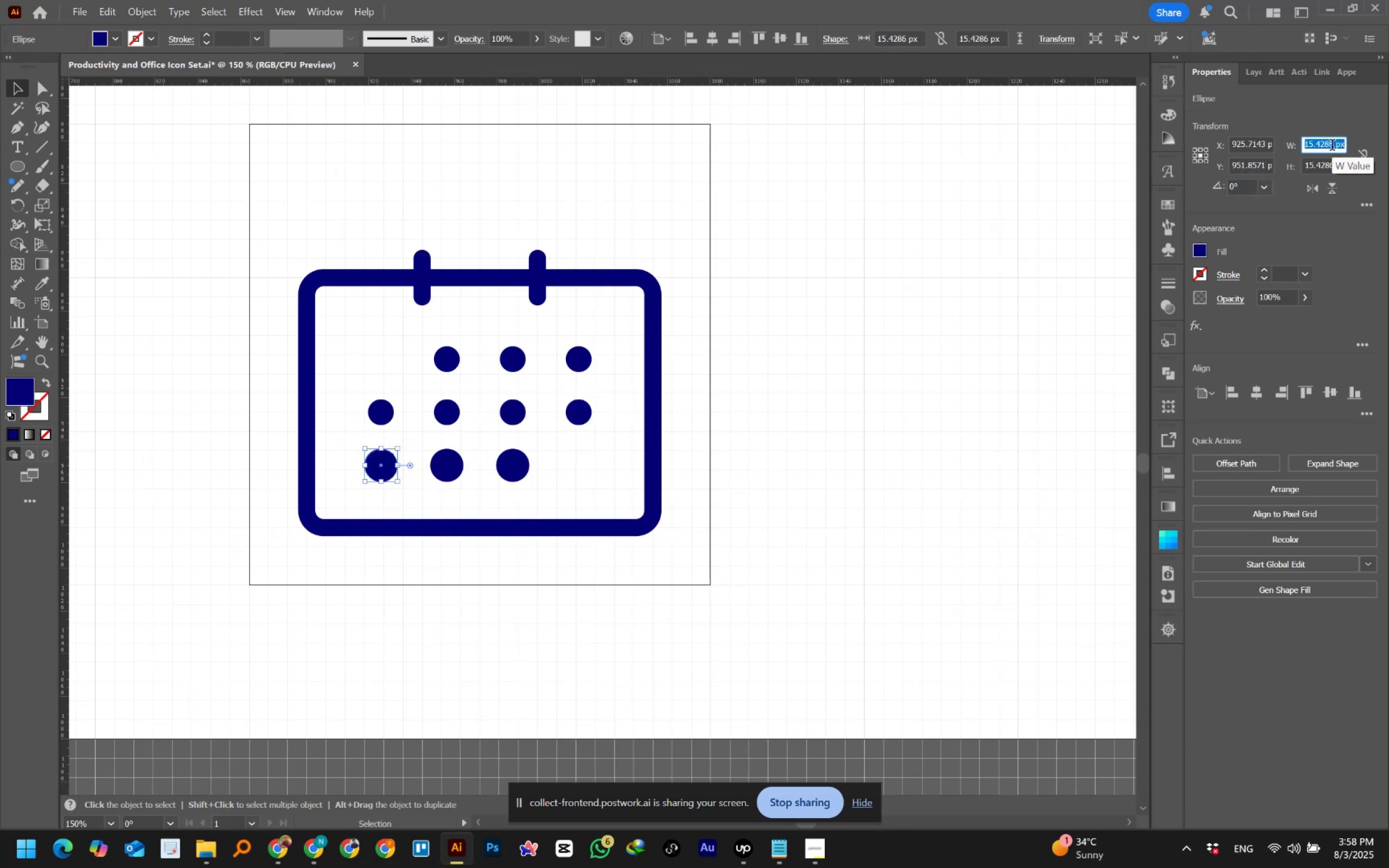 
key(Numpad2)
 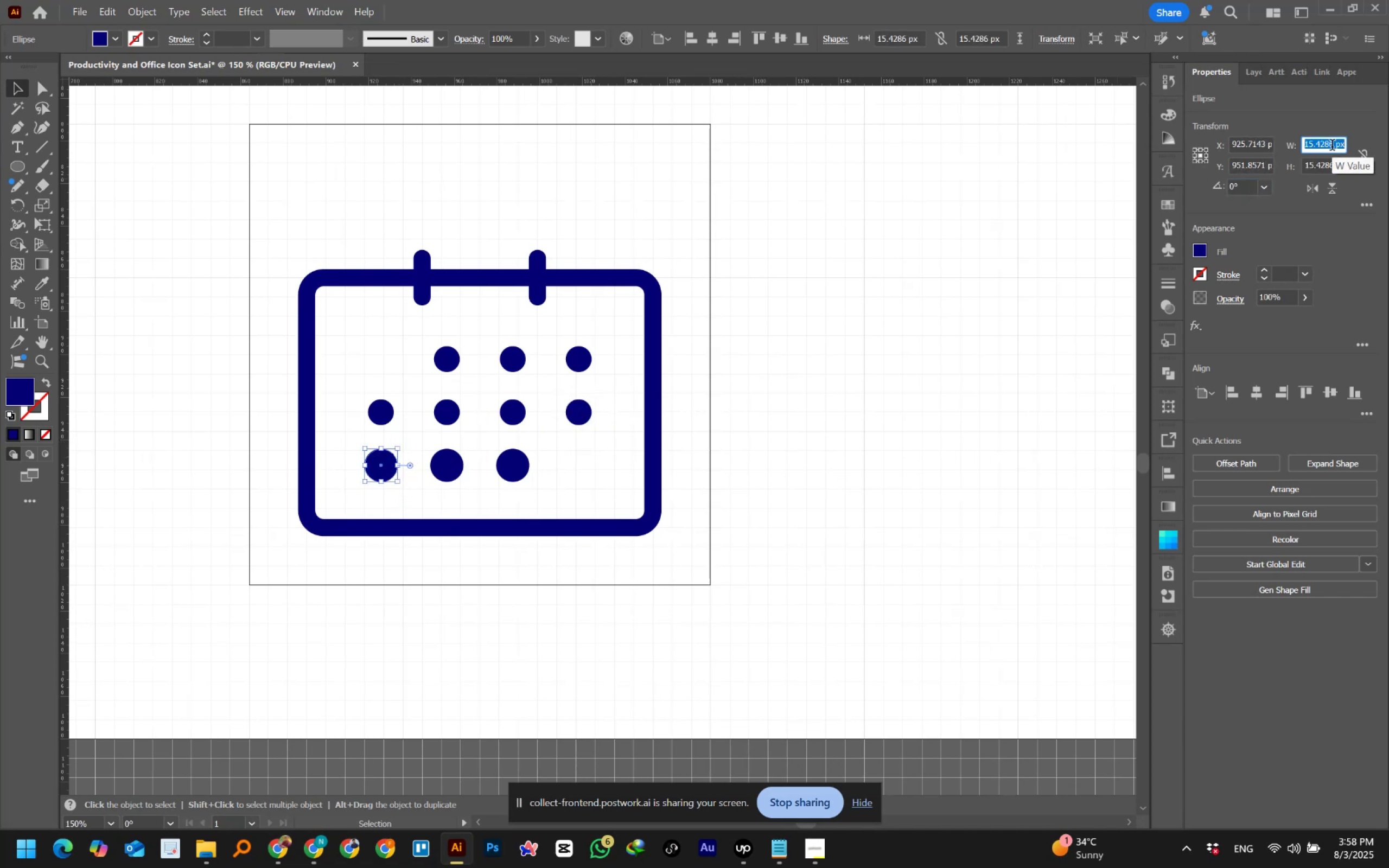 
key(Tab)
 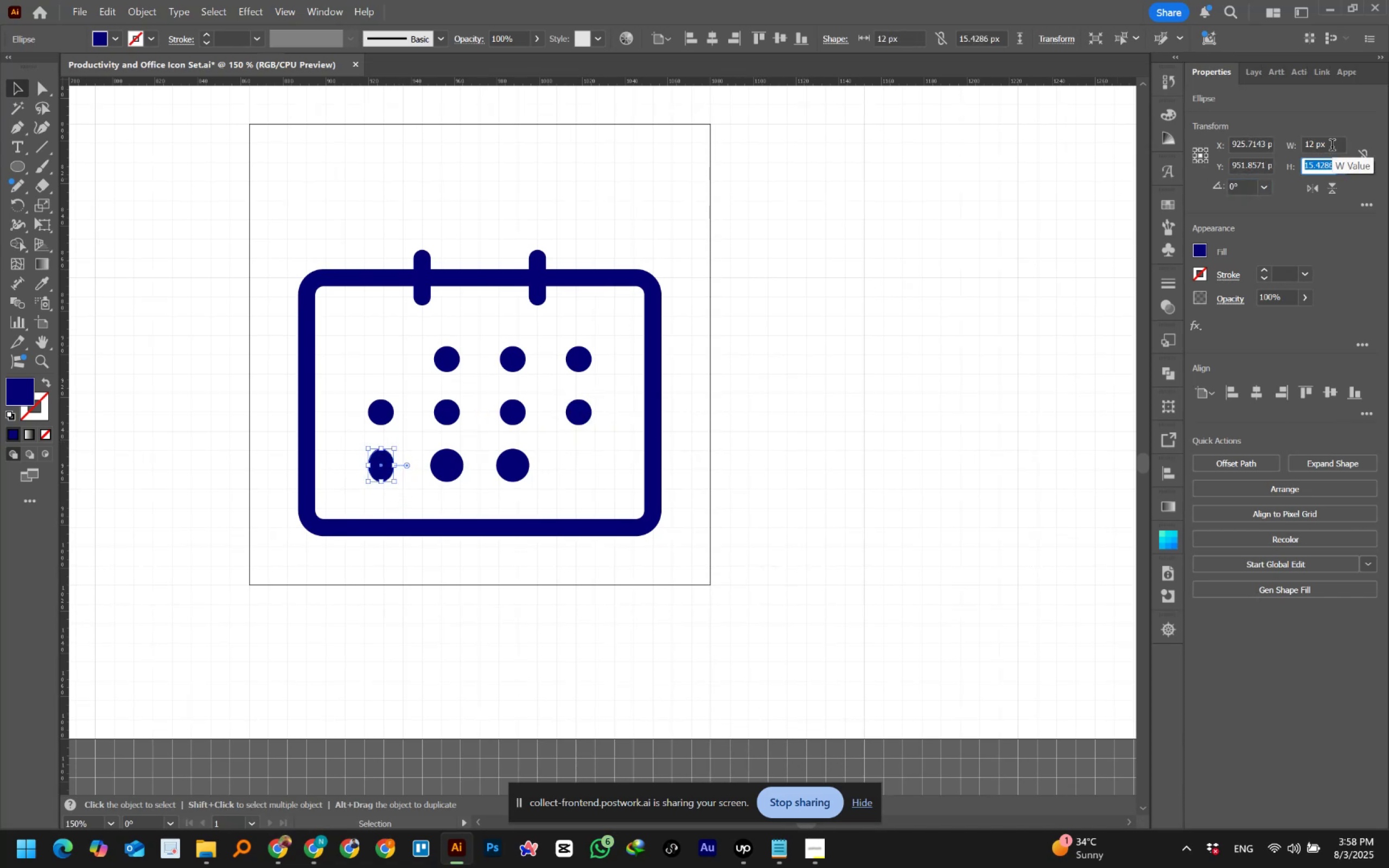 
key(Numpad1)
 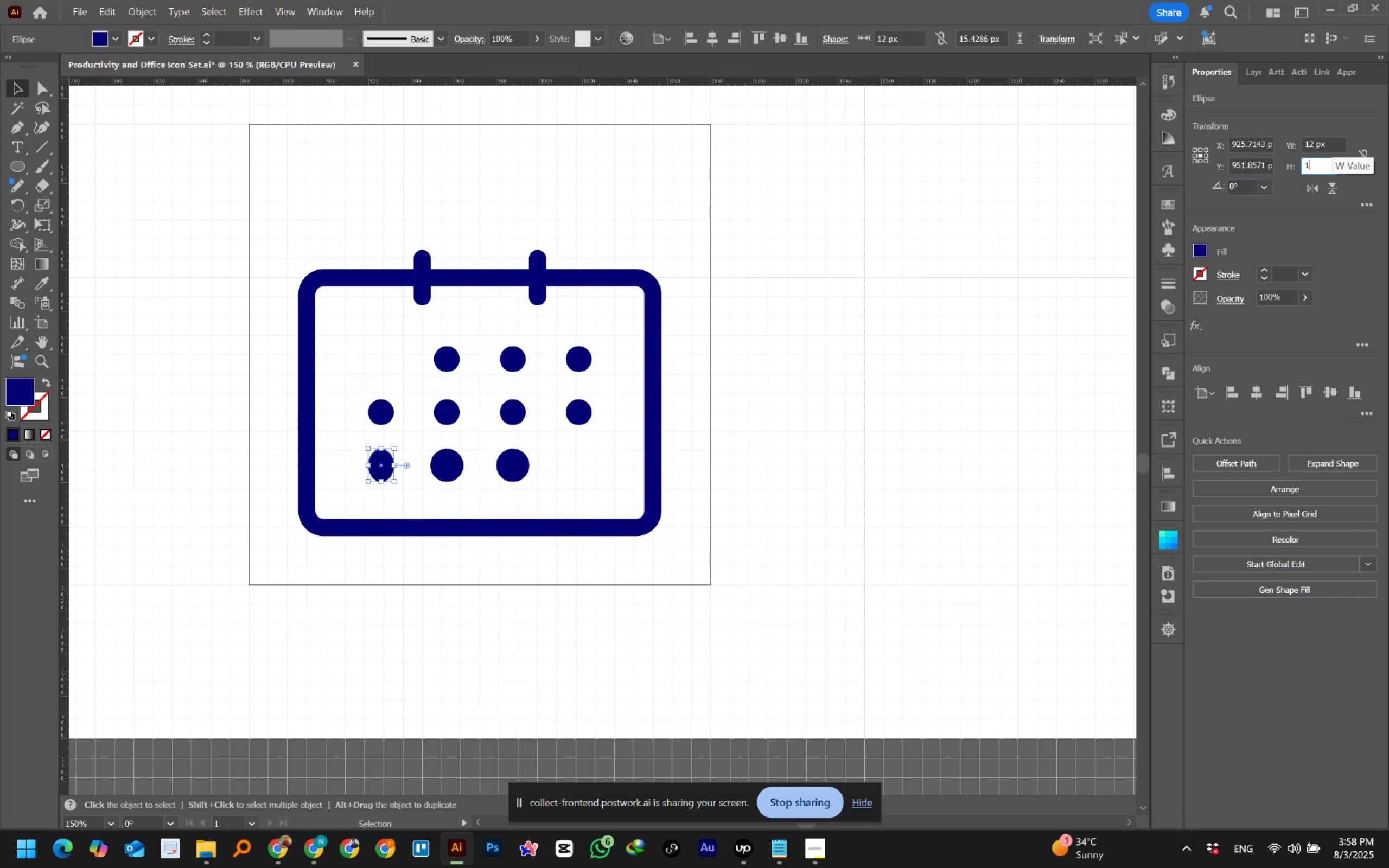 
key(Numpad2)
 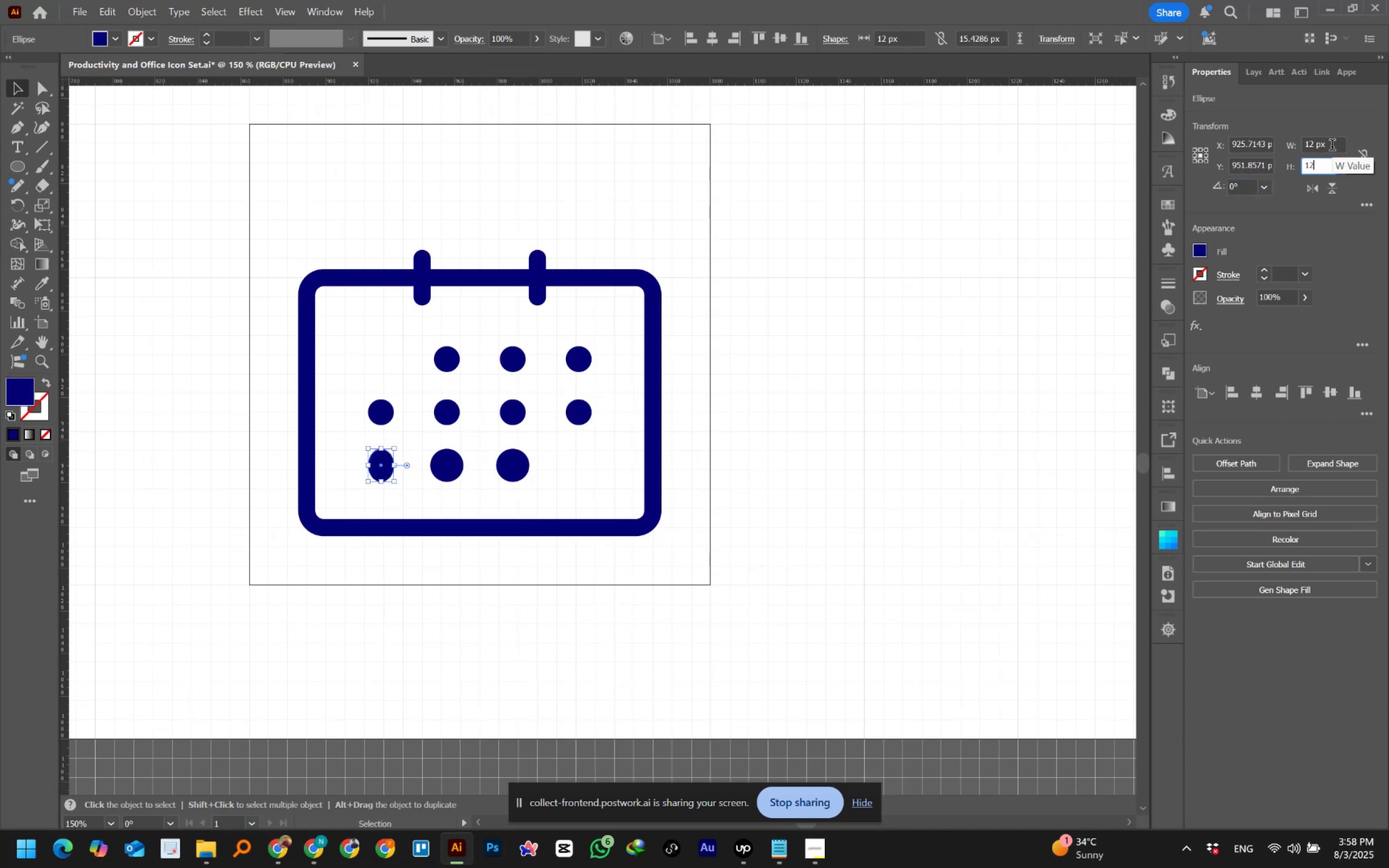 
key(NumpadEnter)
 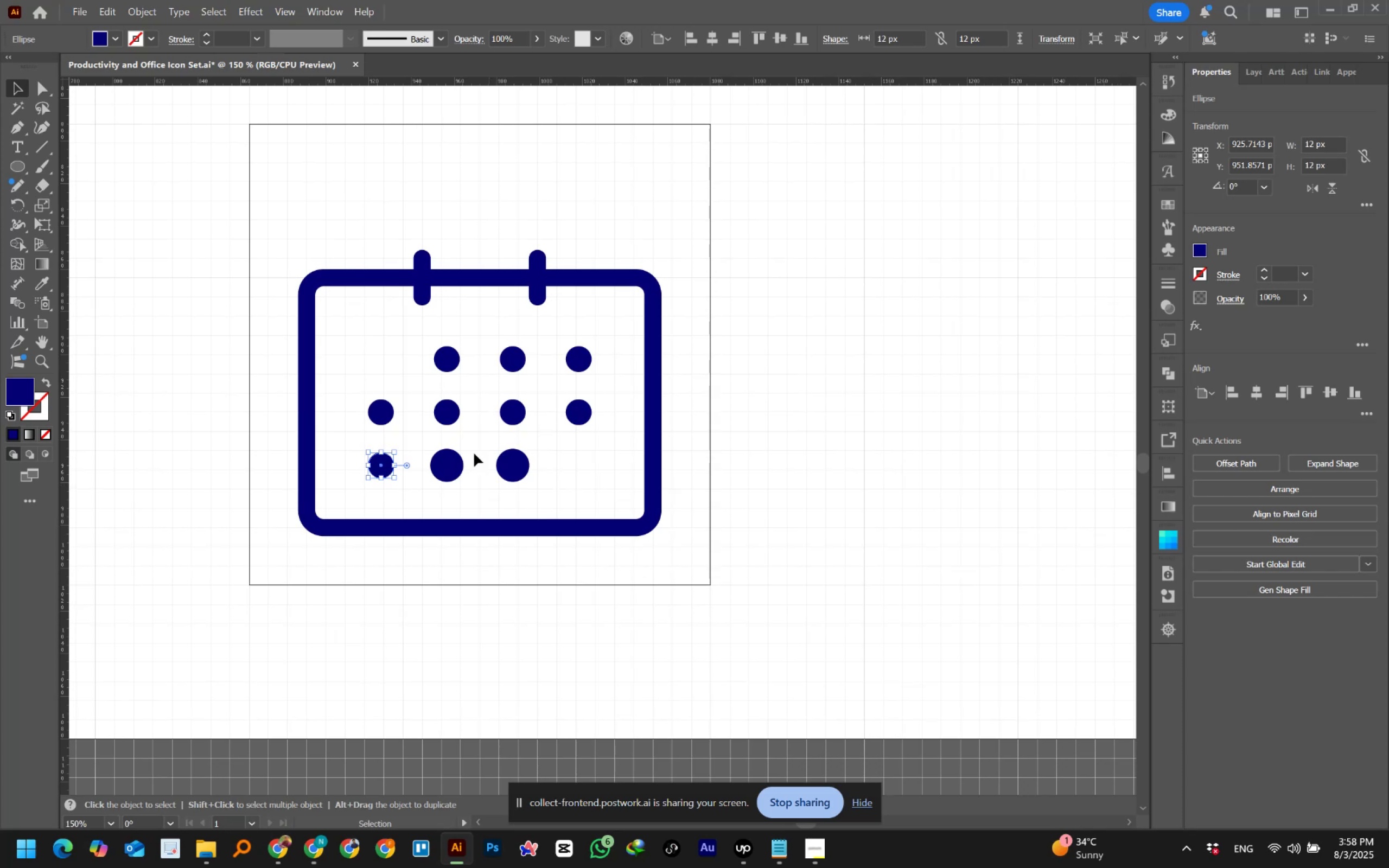 
left_click_drag(start_coordinate=[423, 446], to_coordinate=[466, 475])
 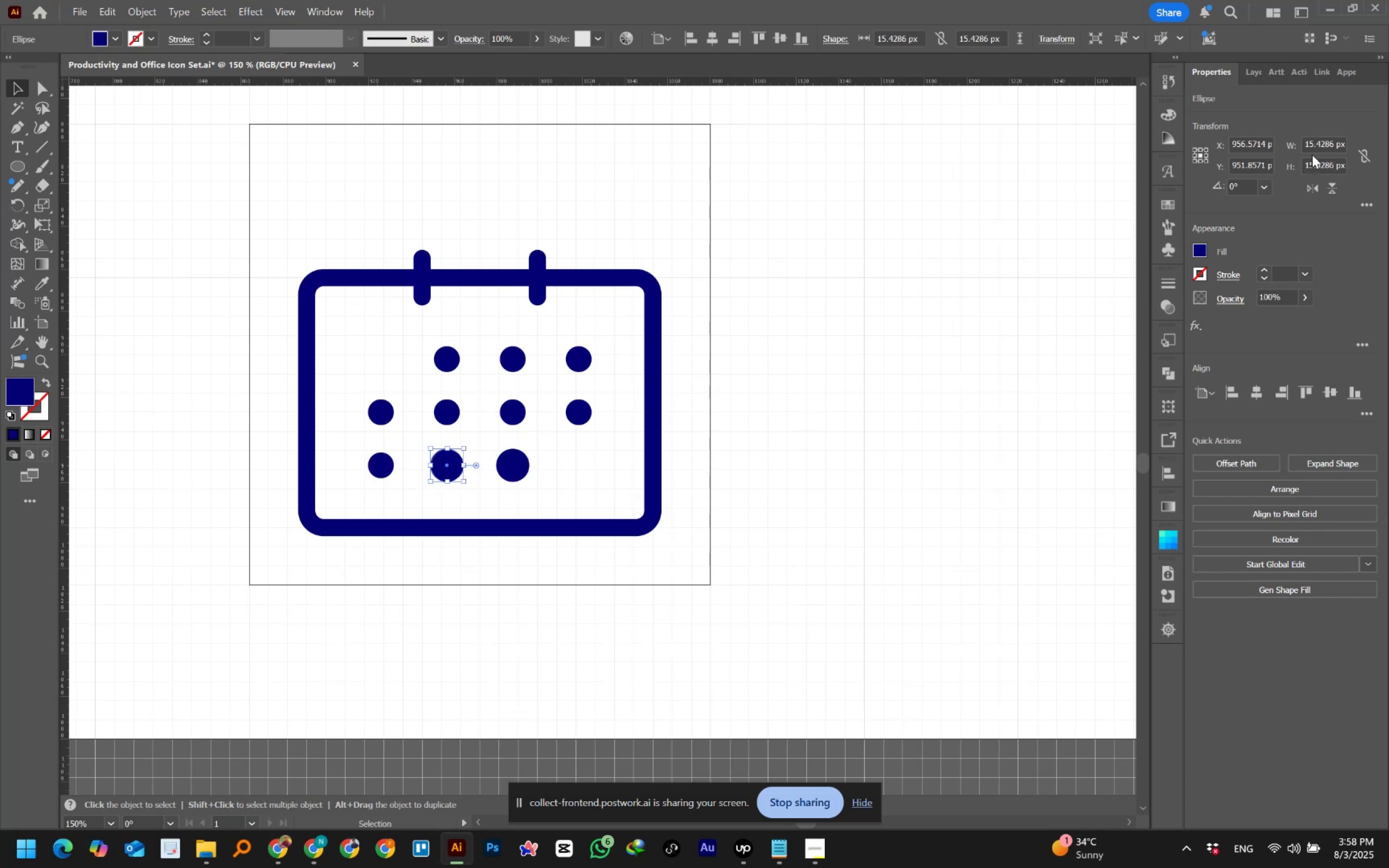 
left_click([1317, 148])
 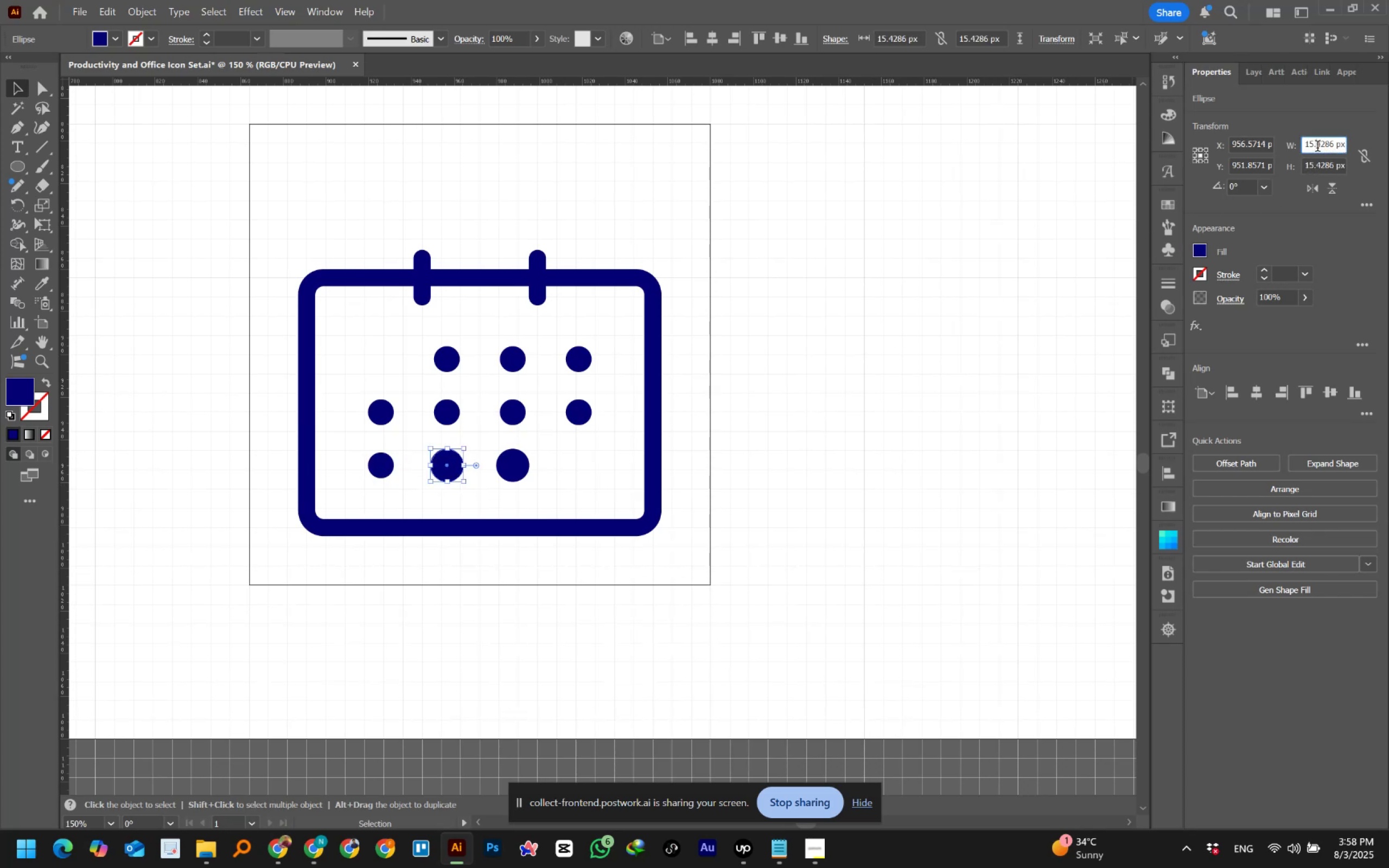 
key(Control+A)
 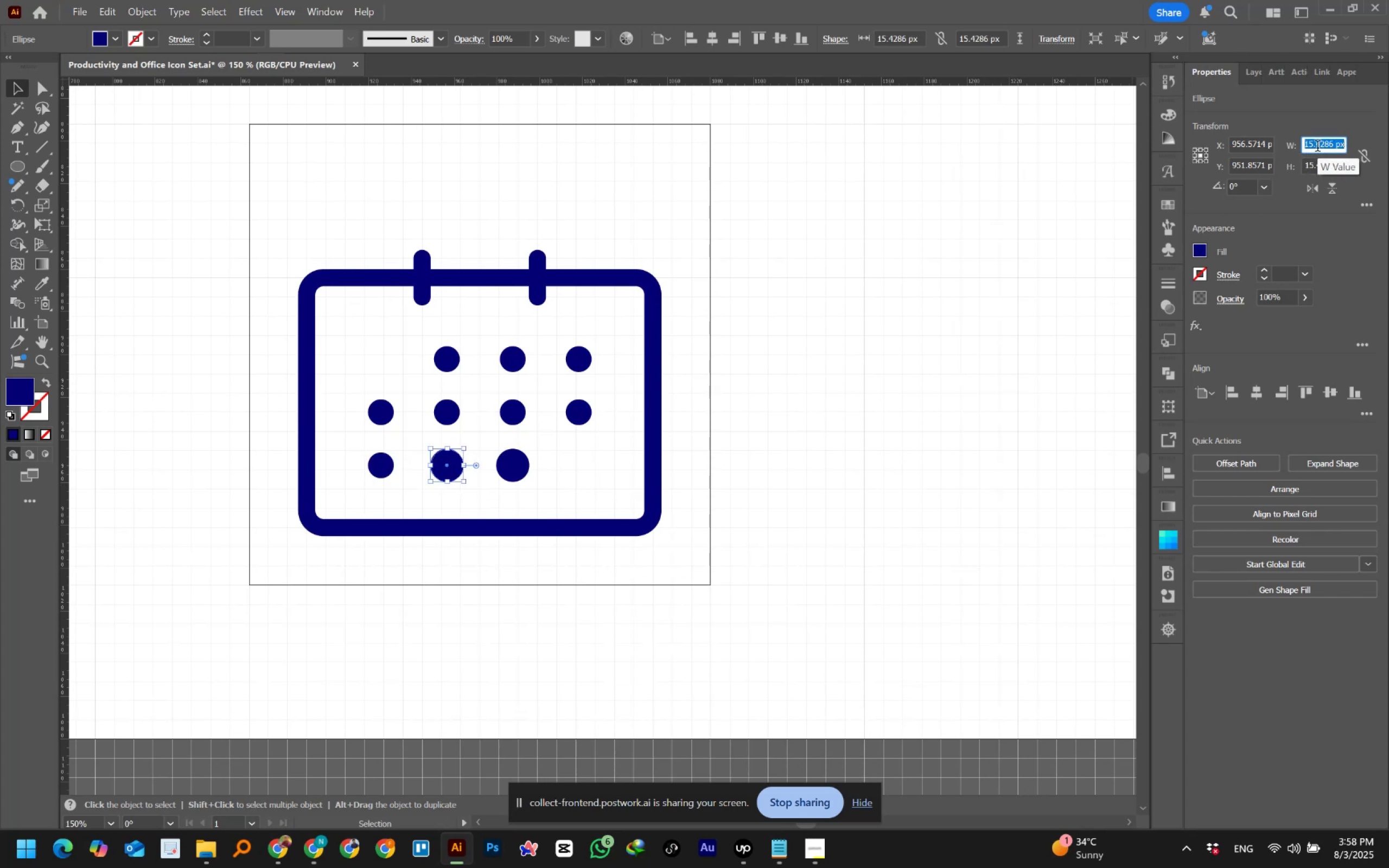 
key(Numpad1)
 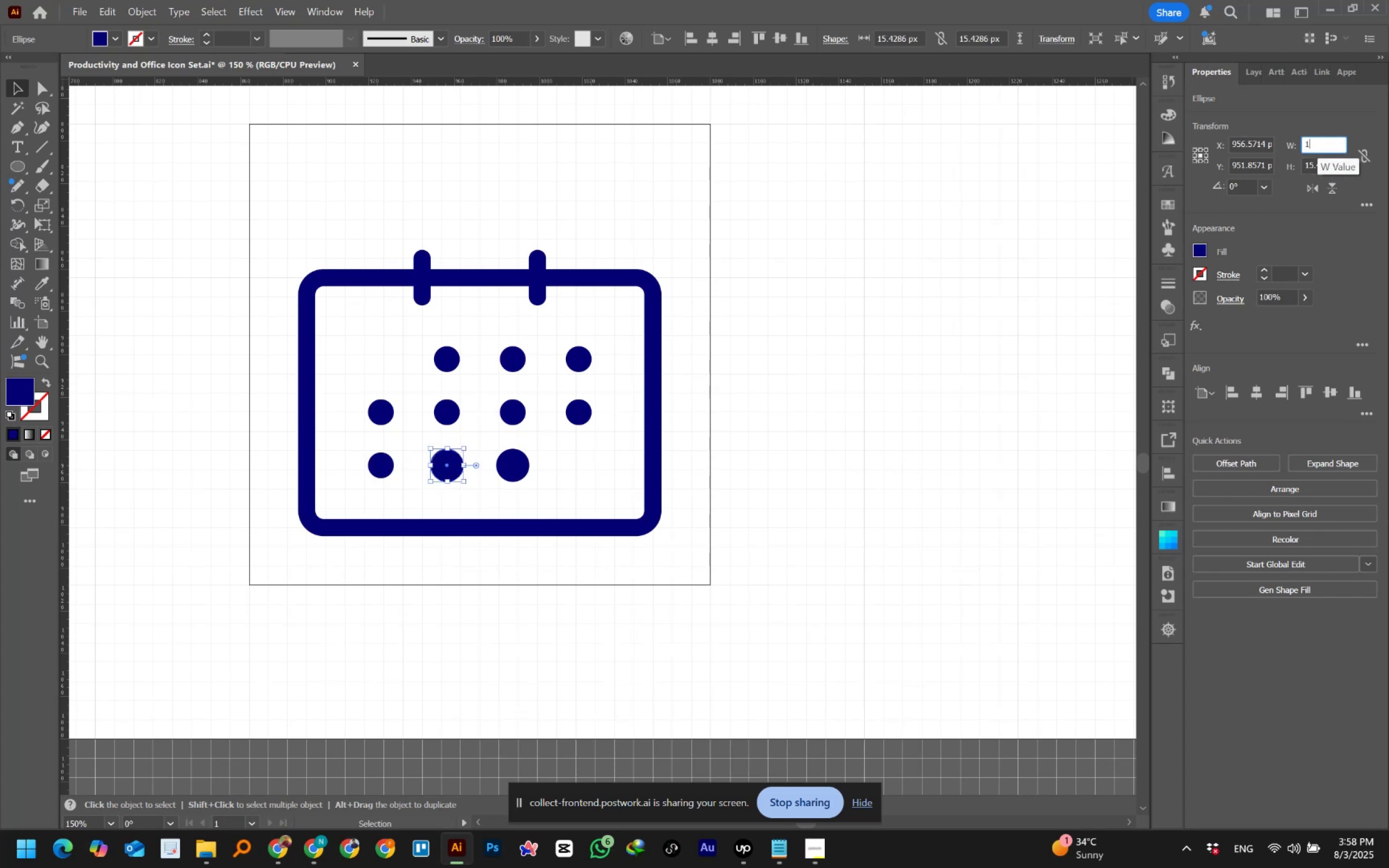 
key(Numpad2)
 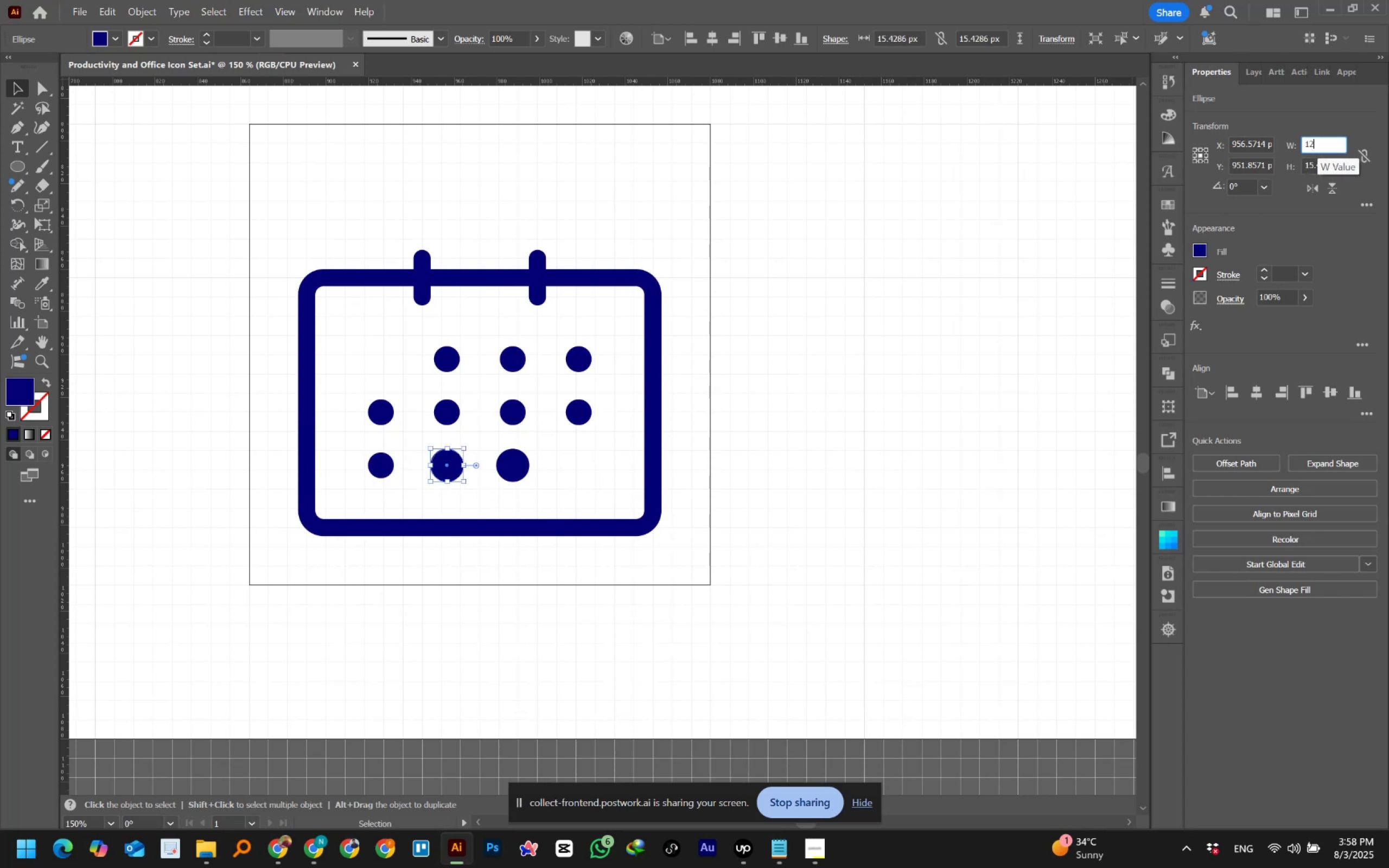 
key(Tab)
 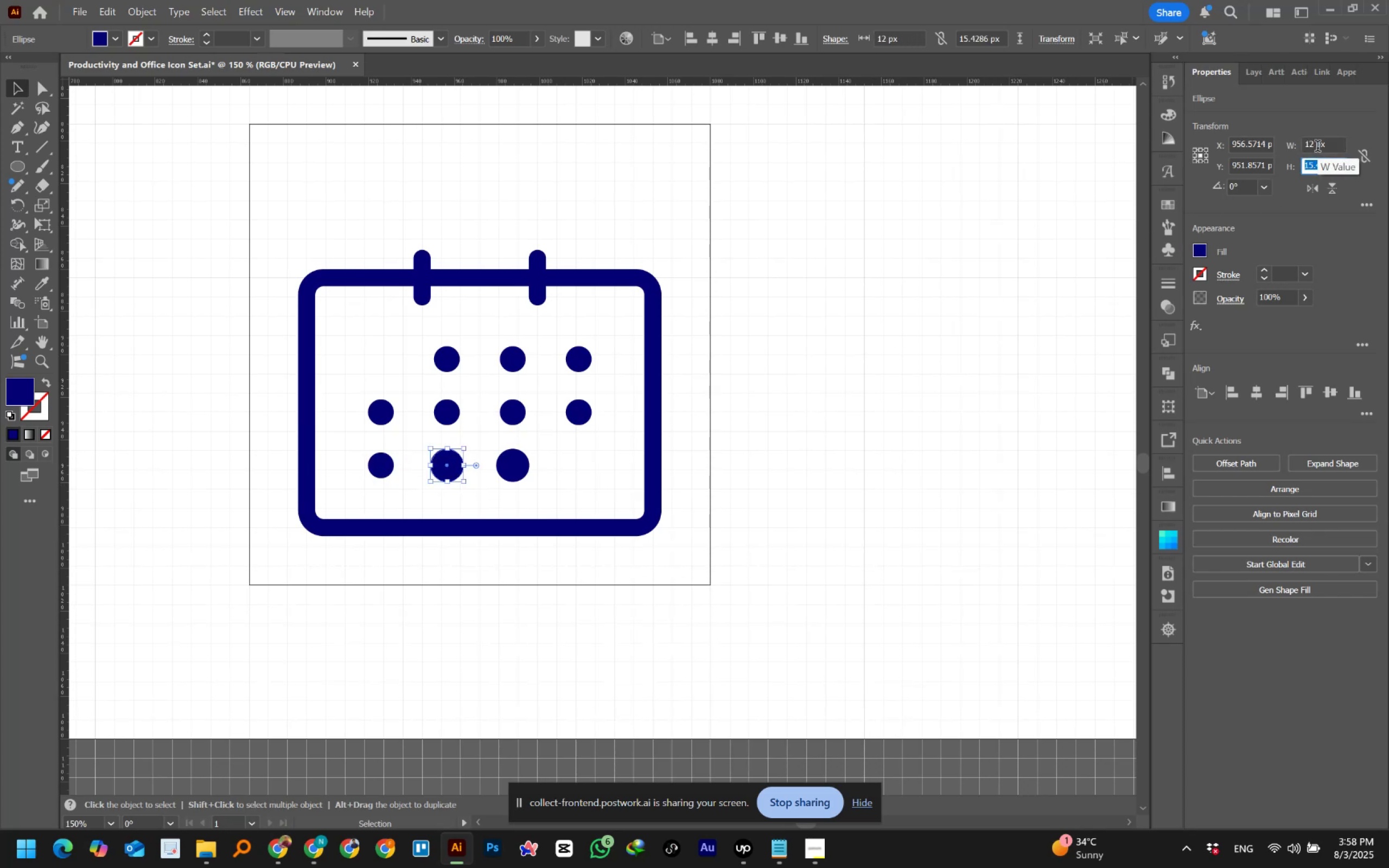 
key(Numpad1)
 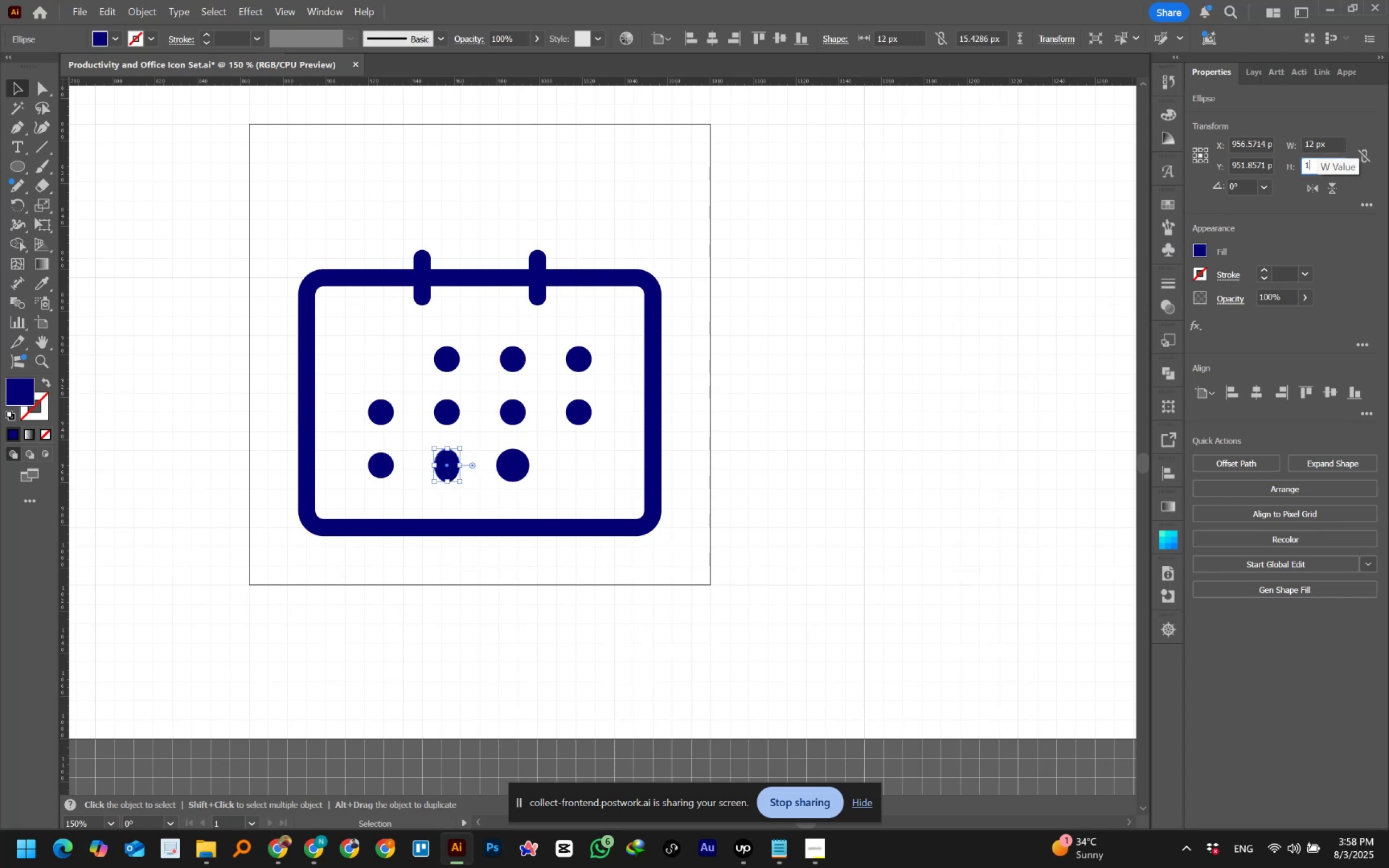 
key(Numpad2)
 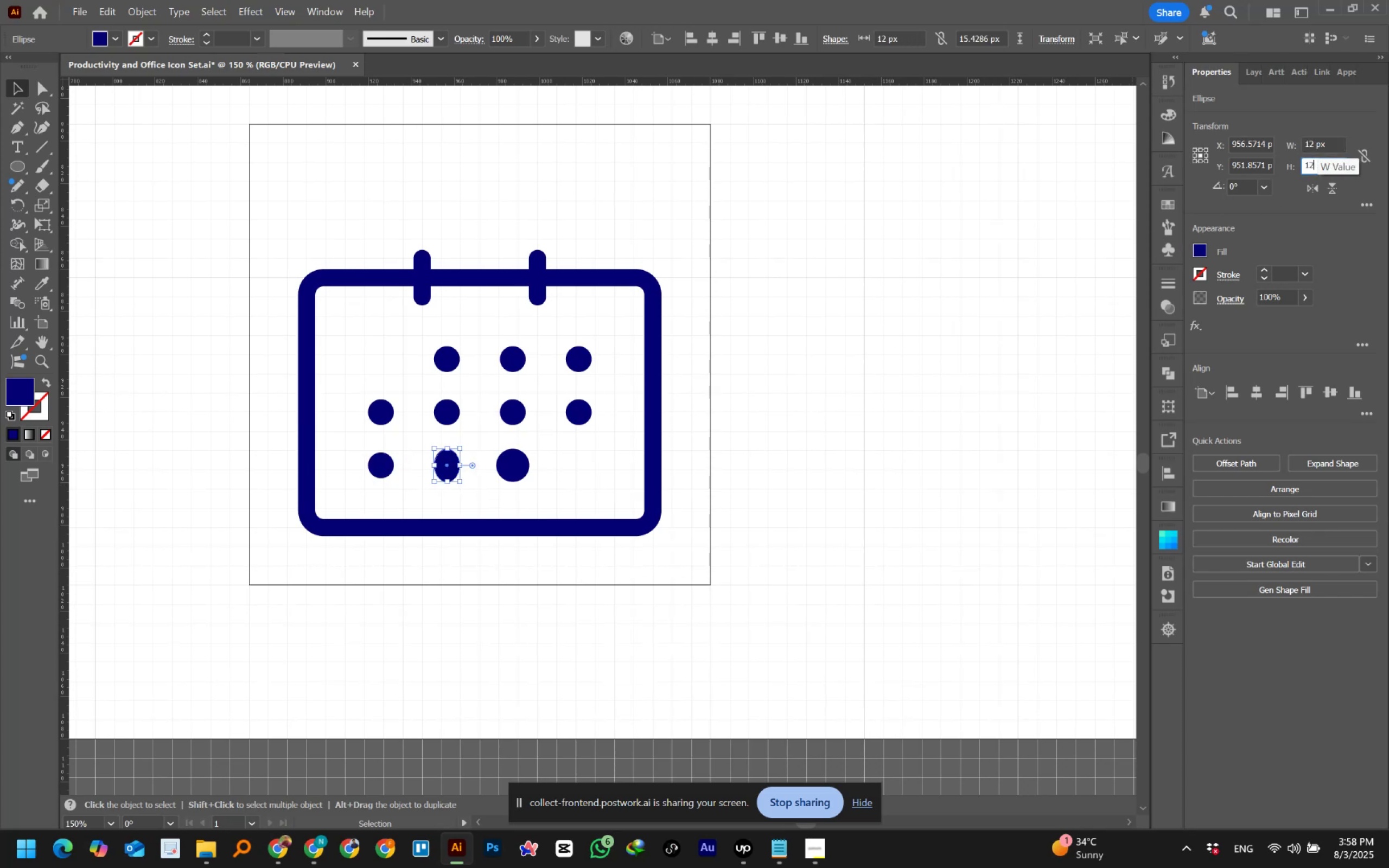 
key(Tab)
 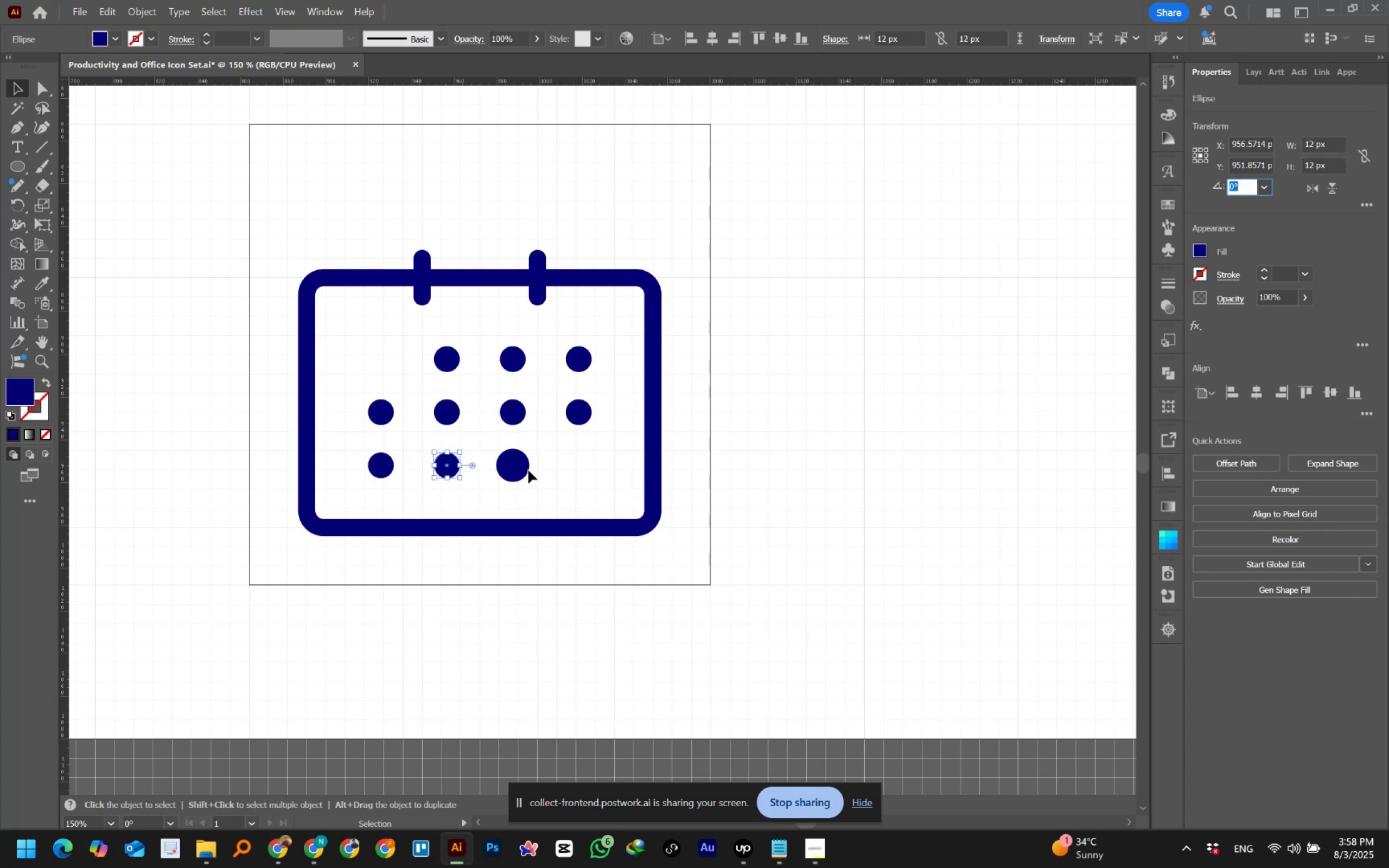 
left_click_drag(start_coordinate=[490, 454], to_coordinate=[550, 489])
 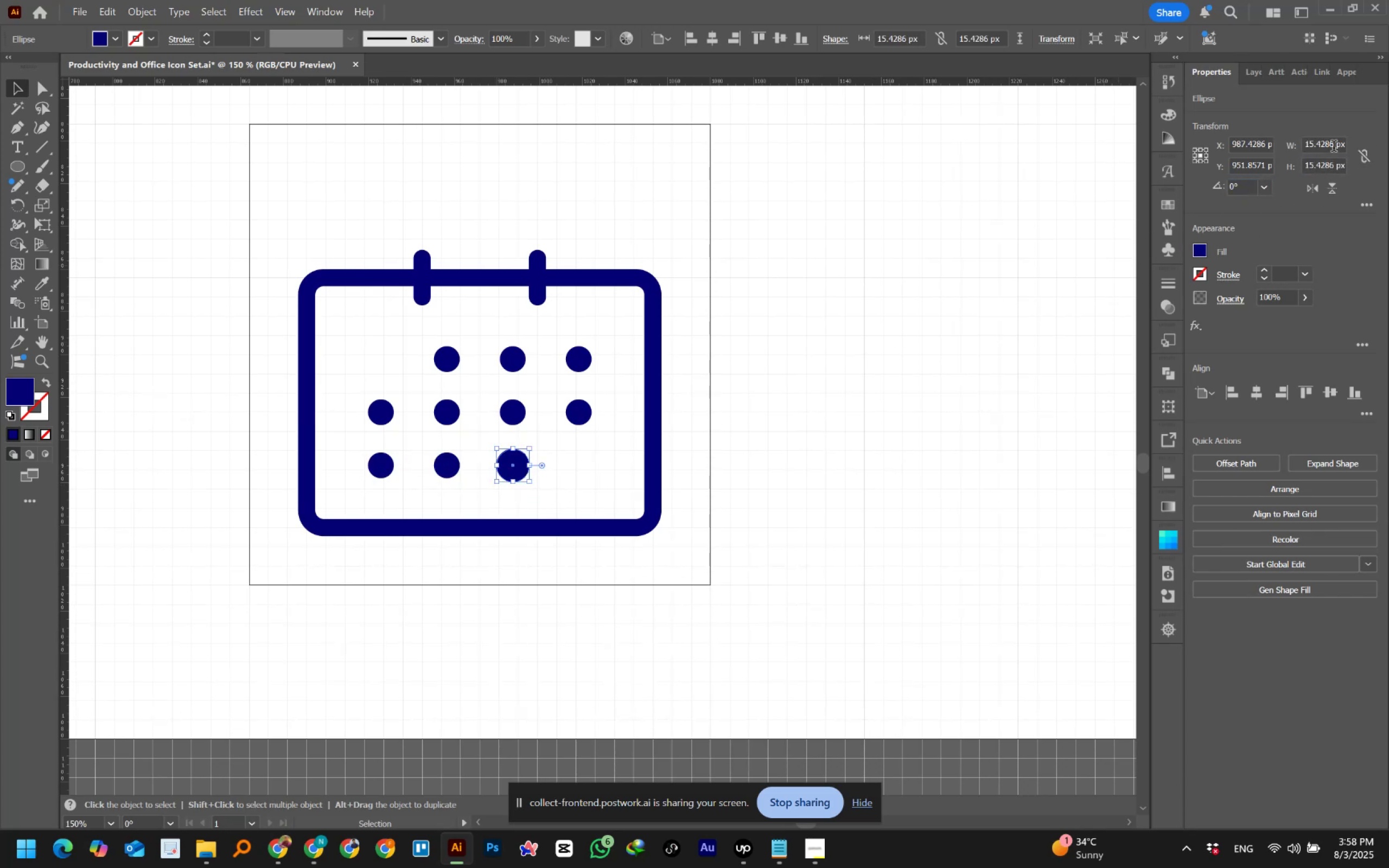 
left_click([1316, 141])
 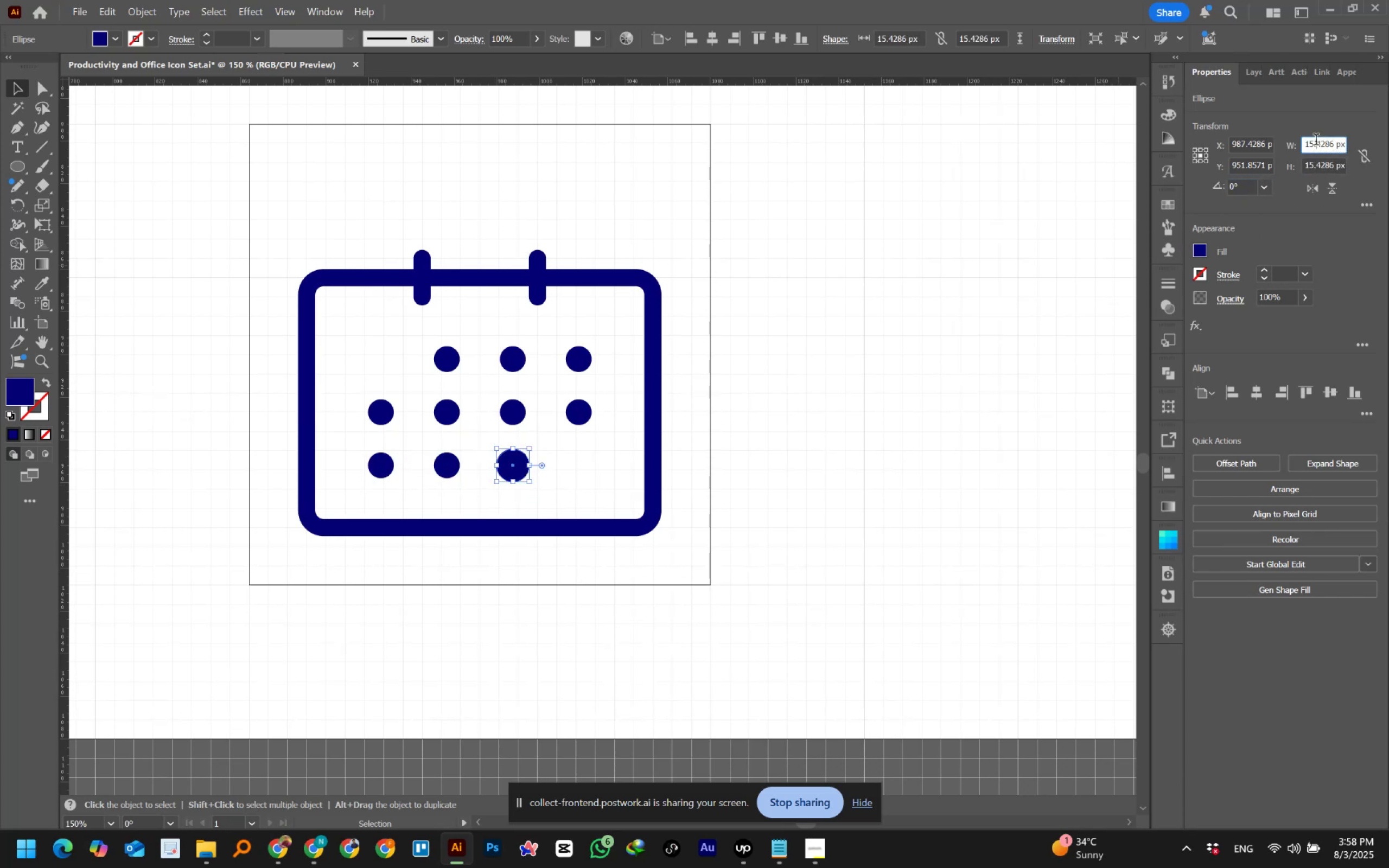 
key(Control+A)
 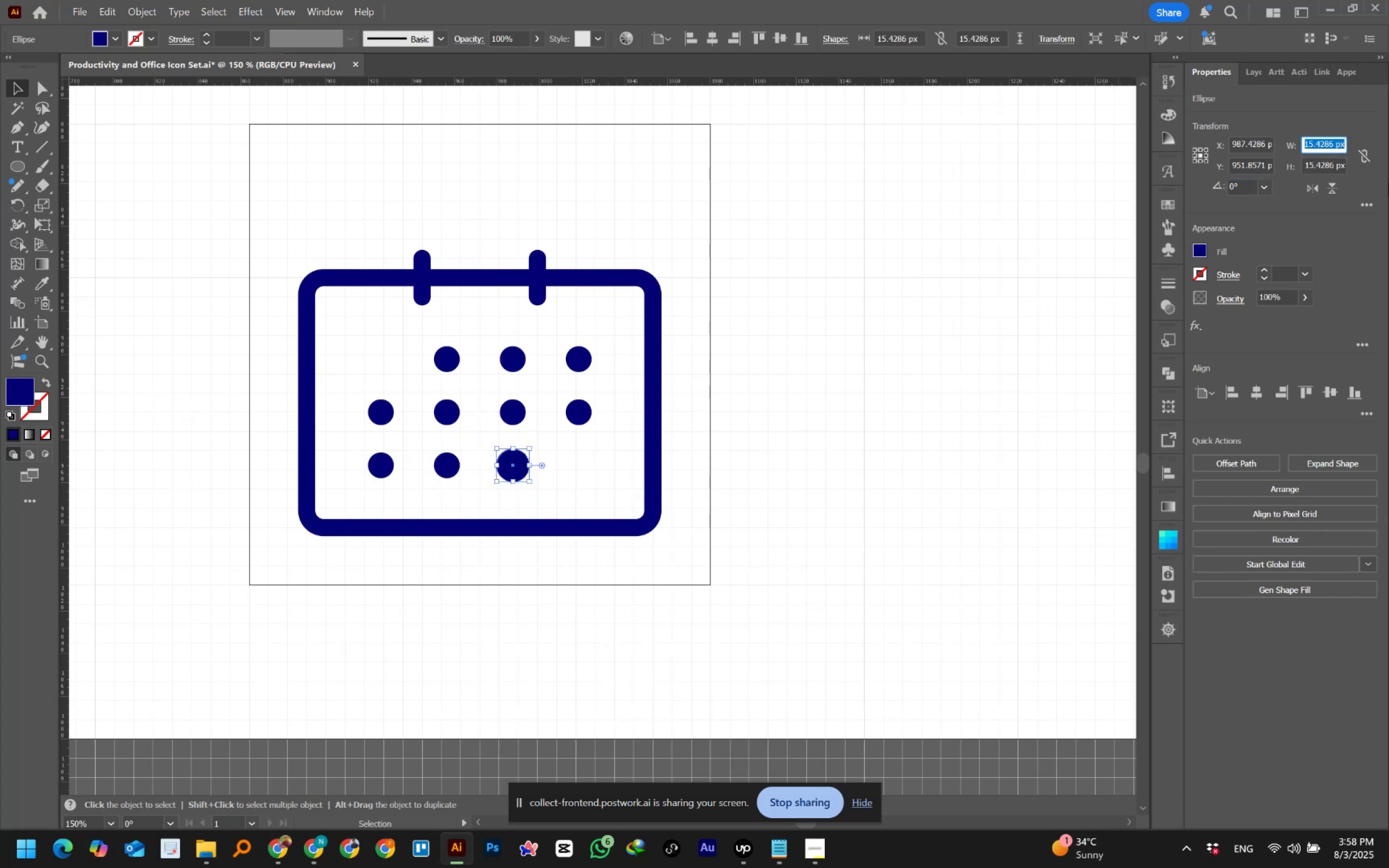 
key(Numpad1)
 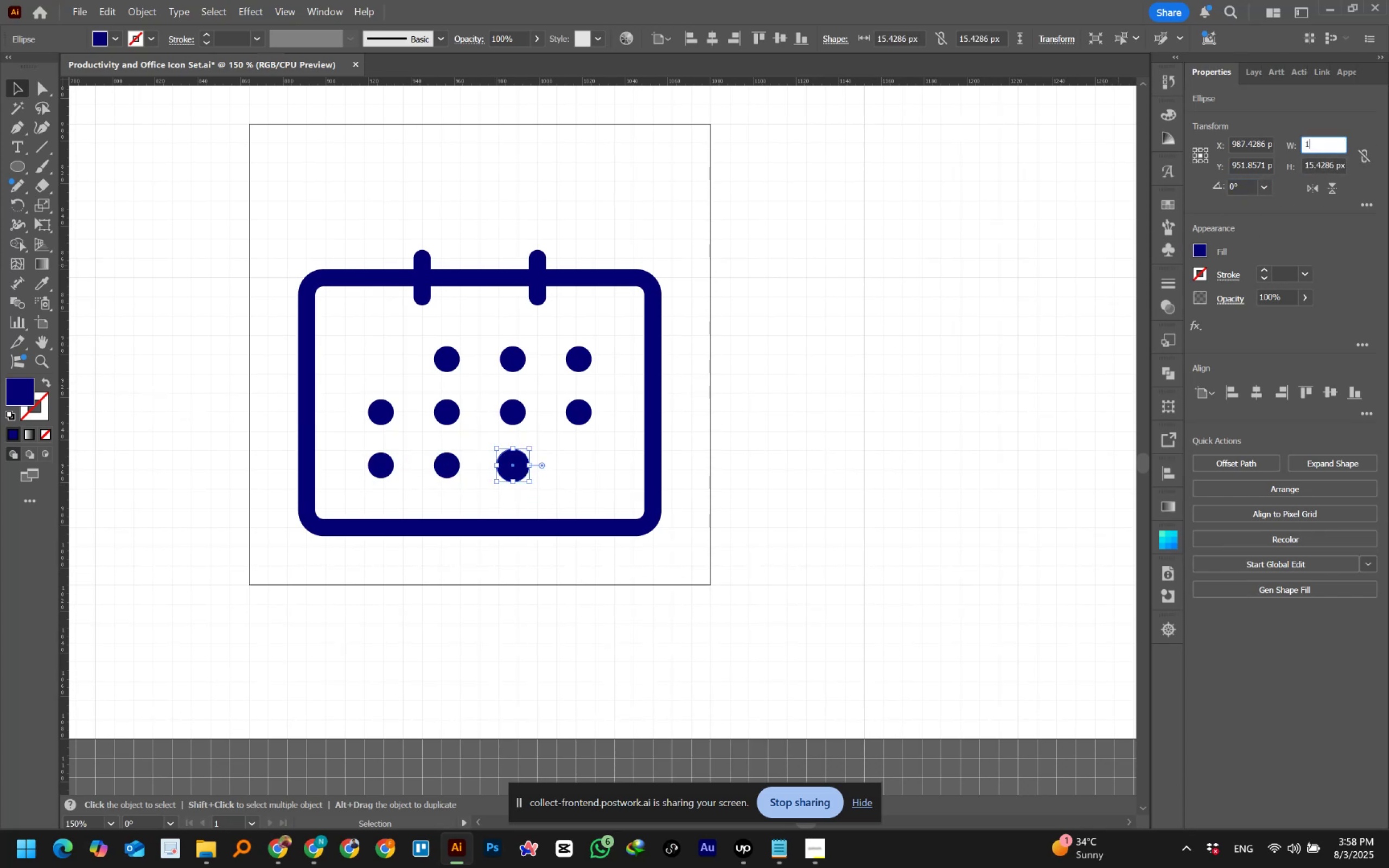 
key(Numpad2)
 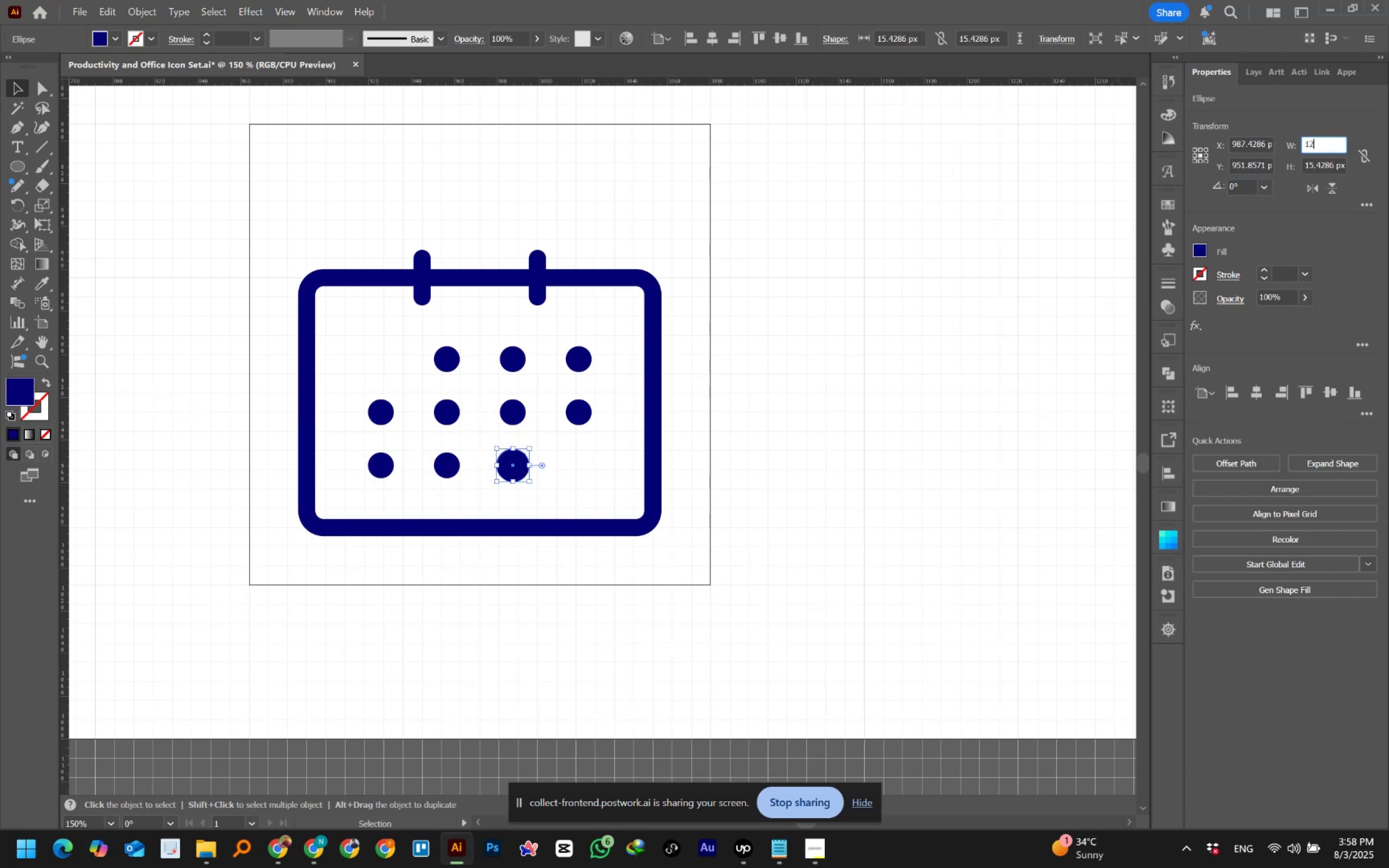 
key(Tab)
 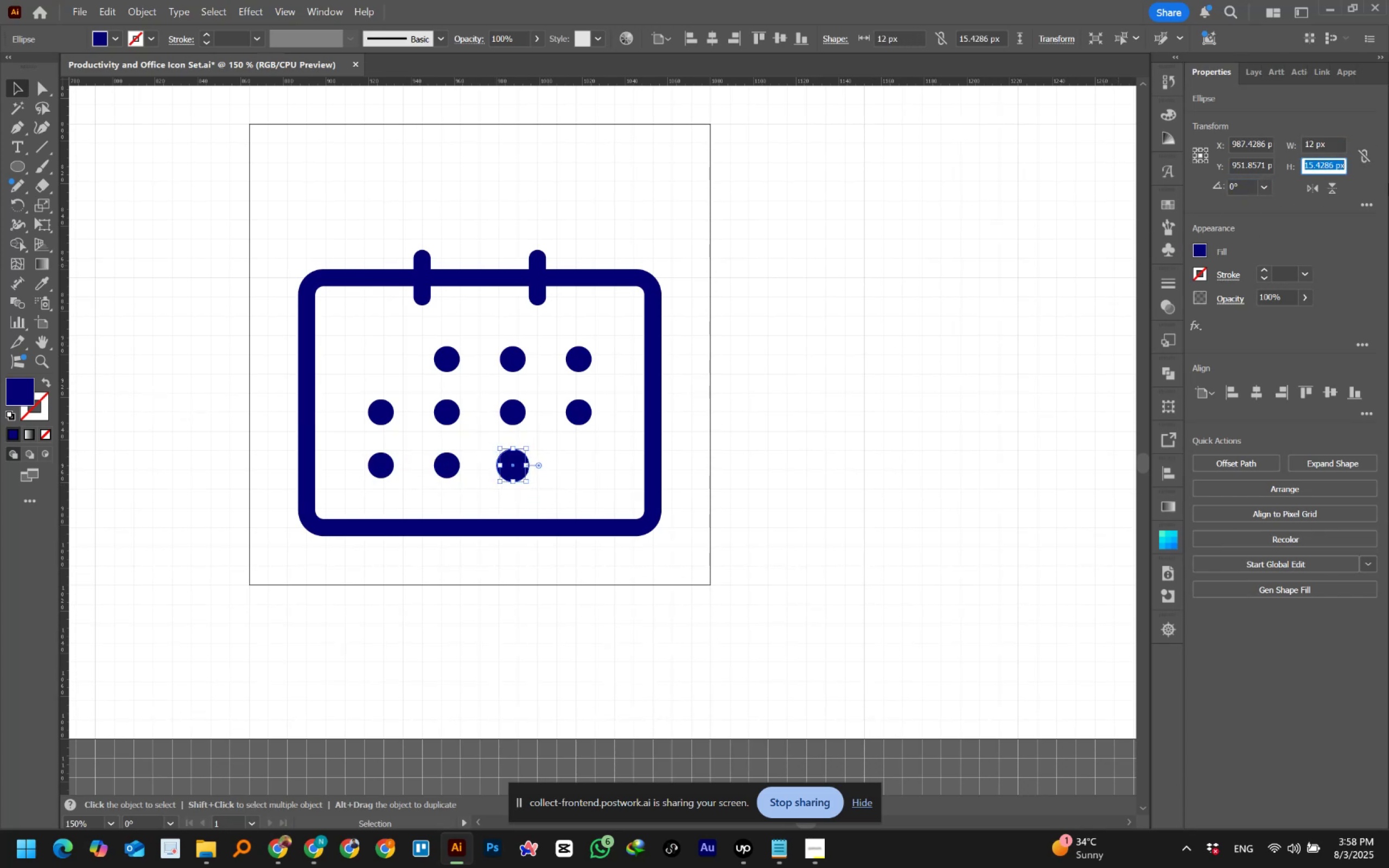 
key(Numpad1)
 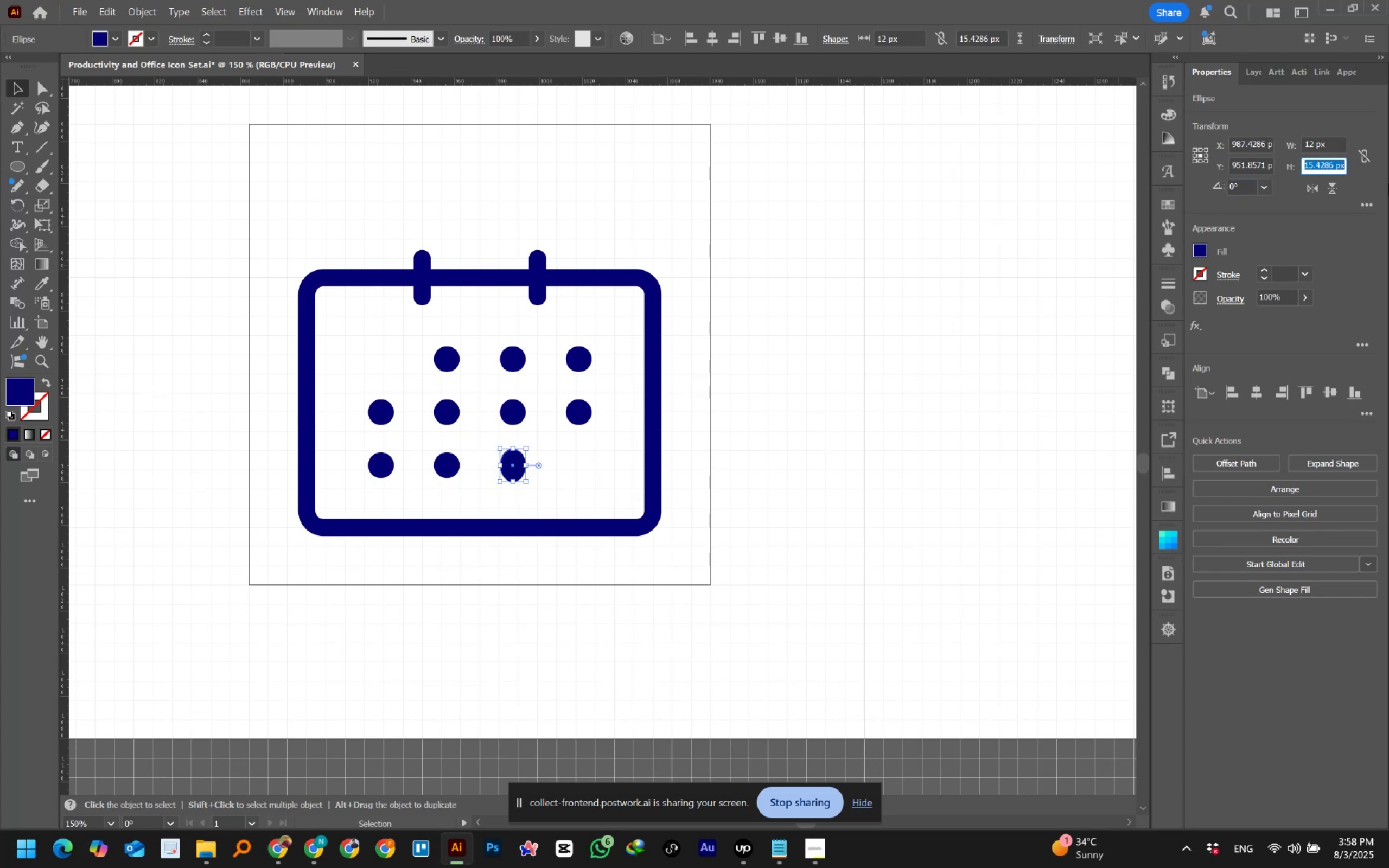 
key(Numpad2)
 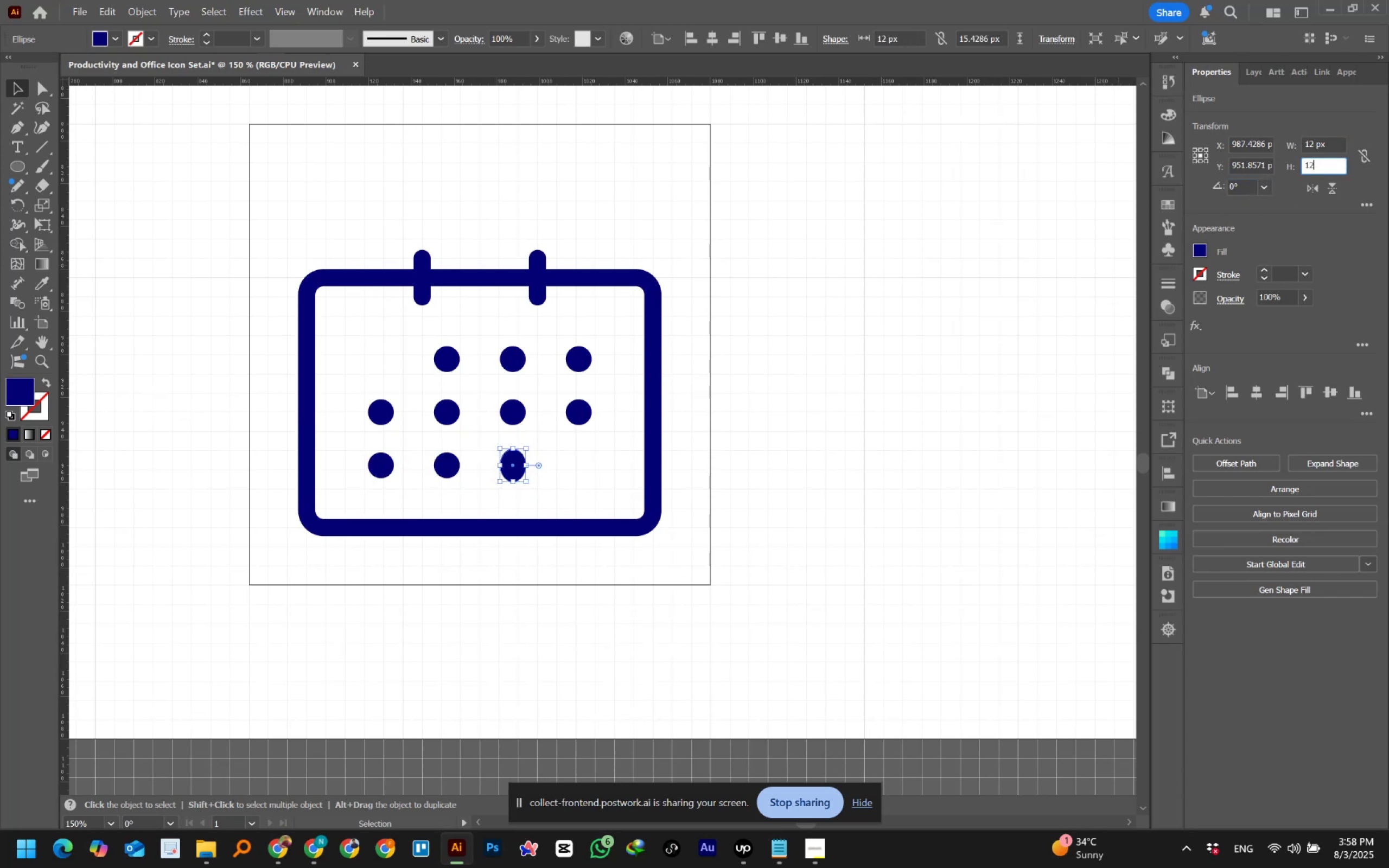 
key(Tab)
 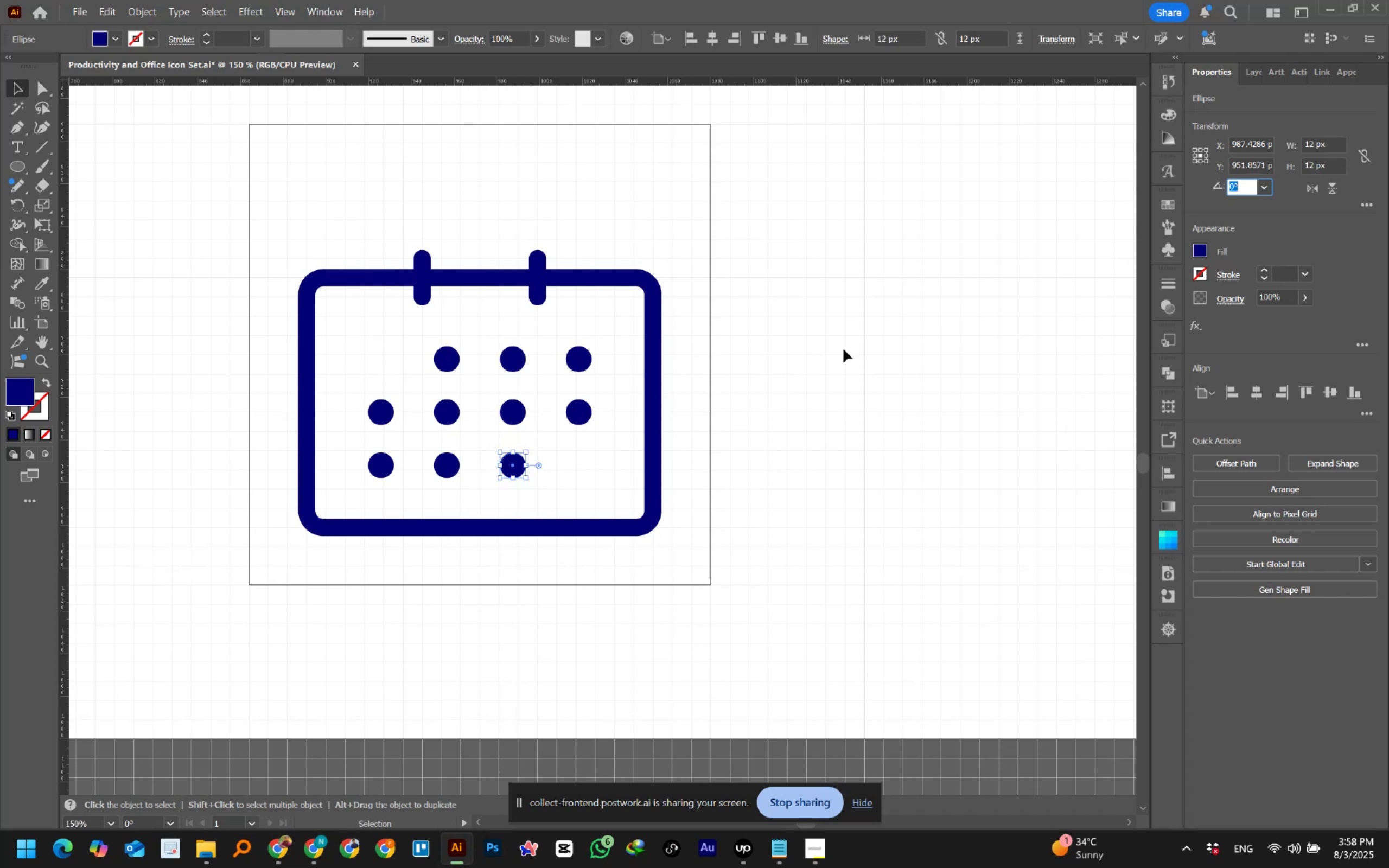 
left_click([773, 371])
 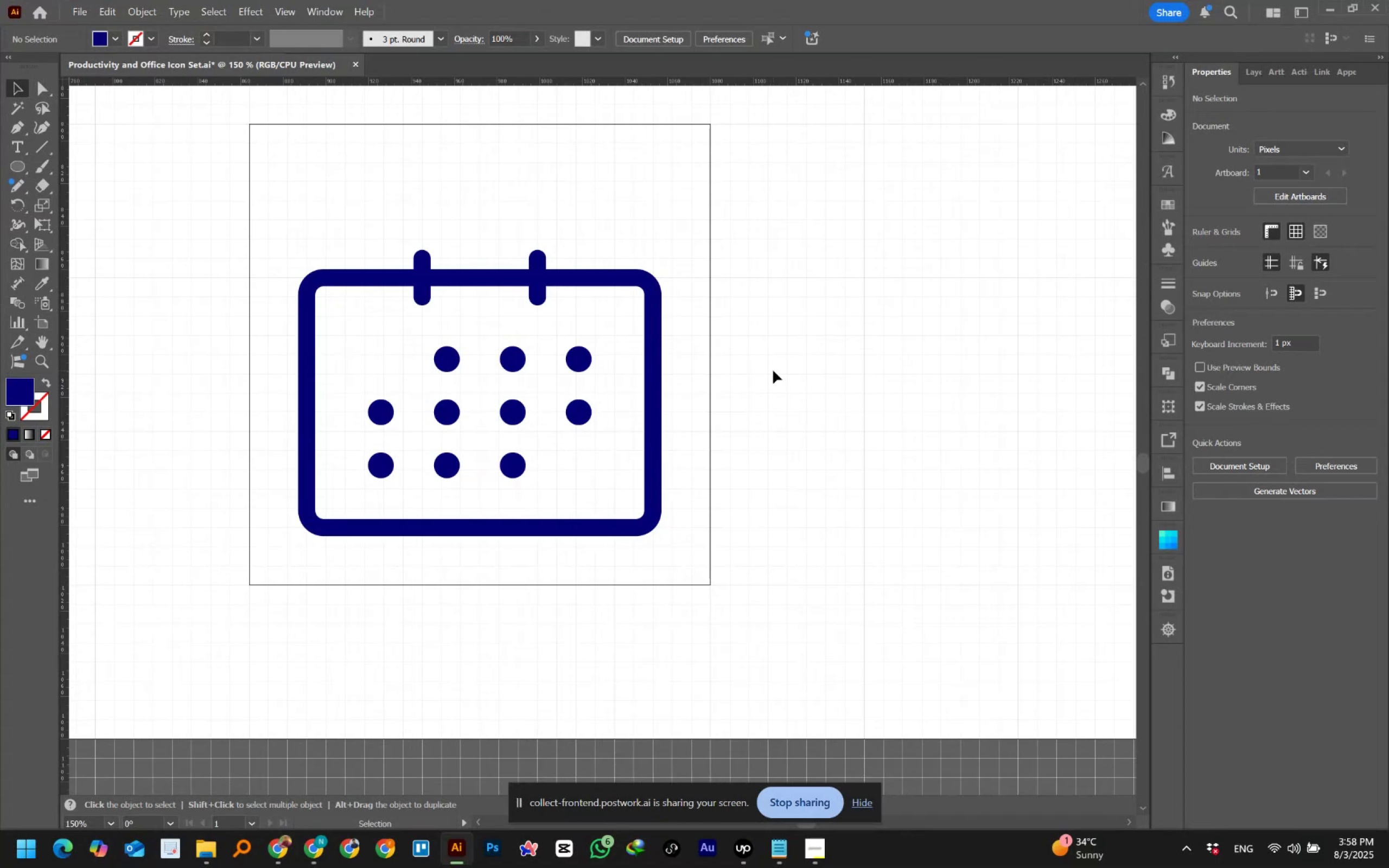 
wait(32.84)
 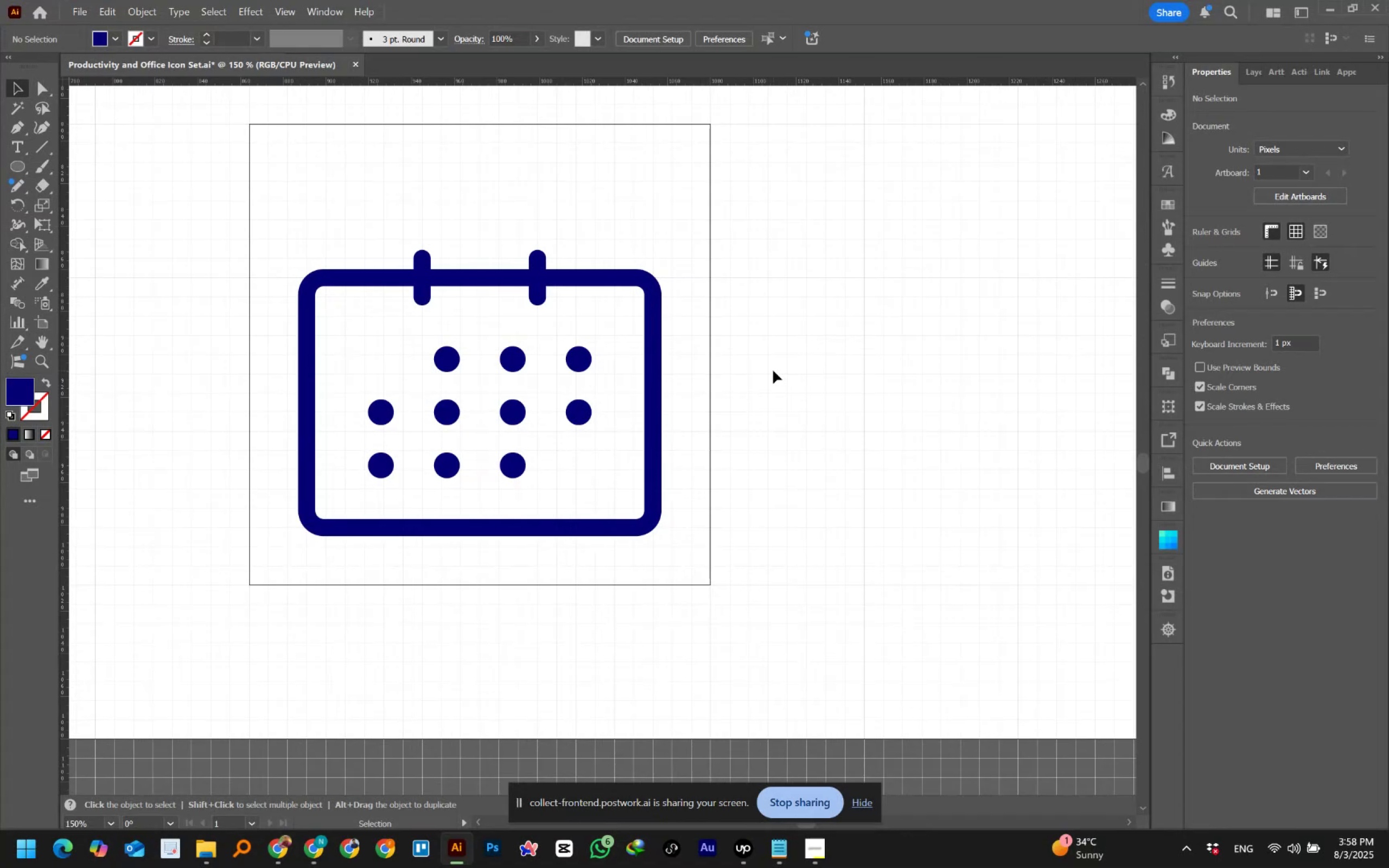 
hold_key(key=Space, duration=0.6)
 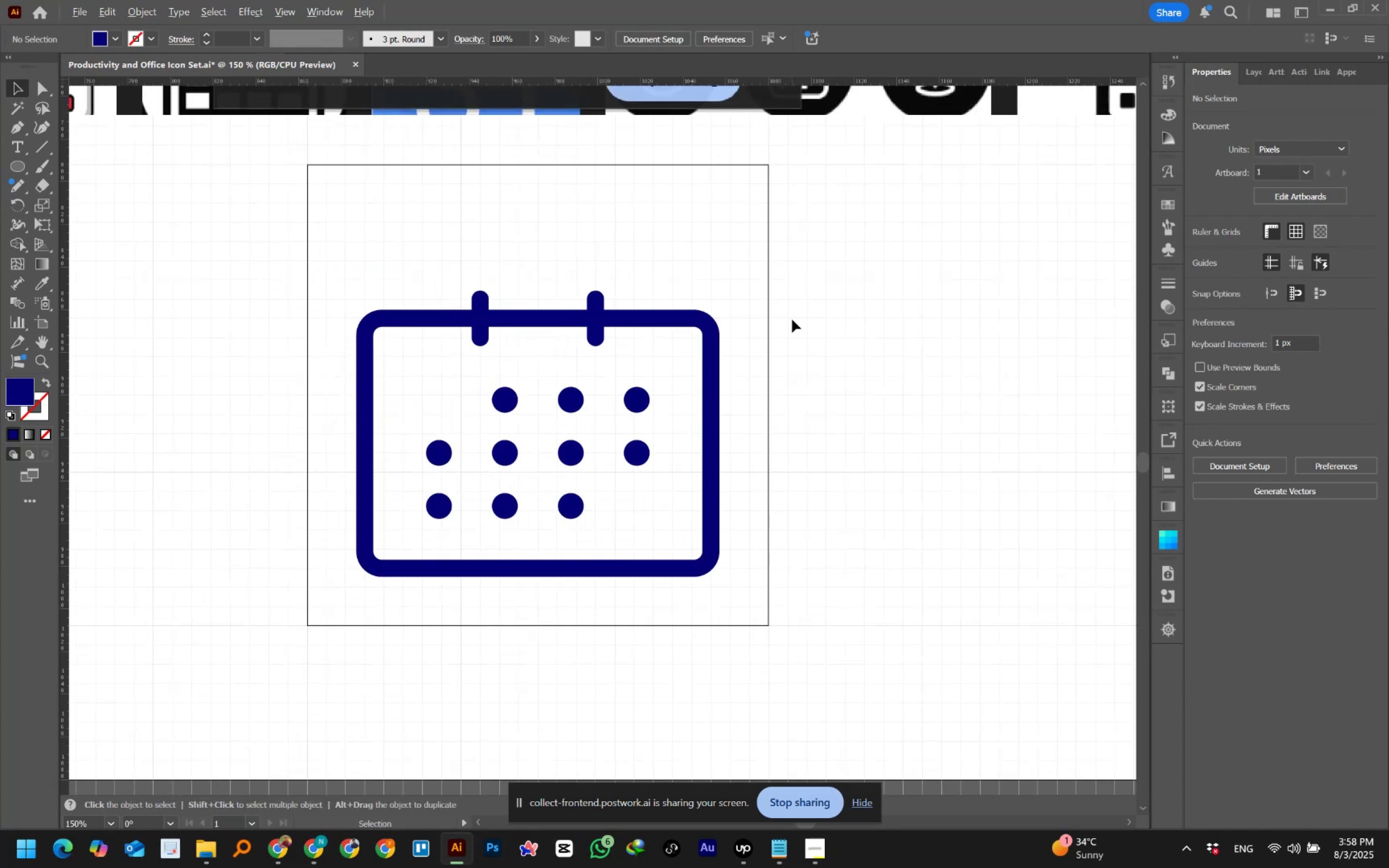 
left_click_drag(start_coordinate=[734, 279], to_coordinate=[792, 320])
 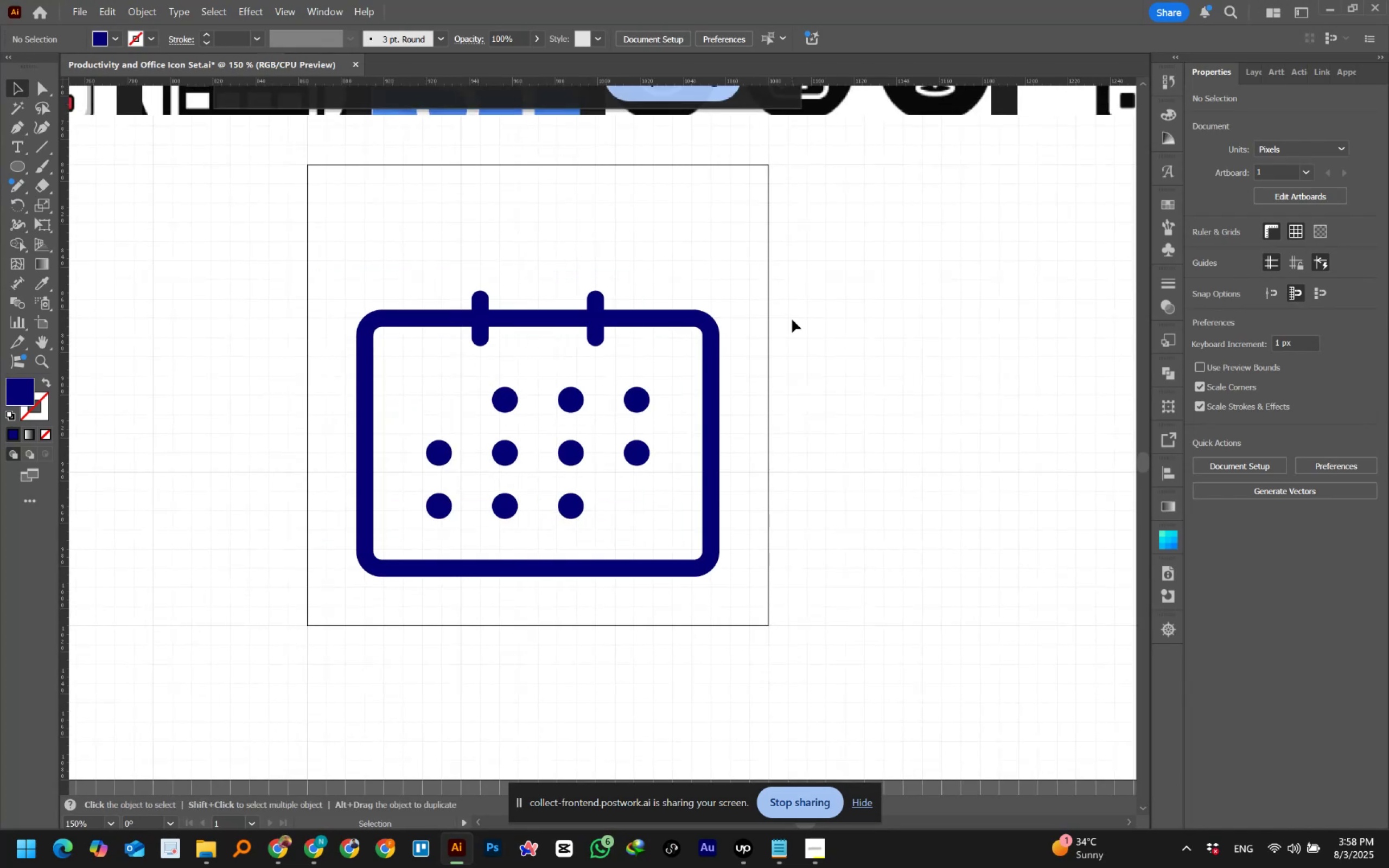 
hold_key(key=AltLeft, duration=0.59)
scroll: coordinate [792, 320], scroll_direction: down, amount: 2.0
 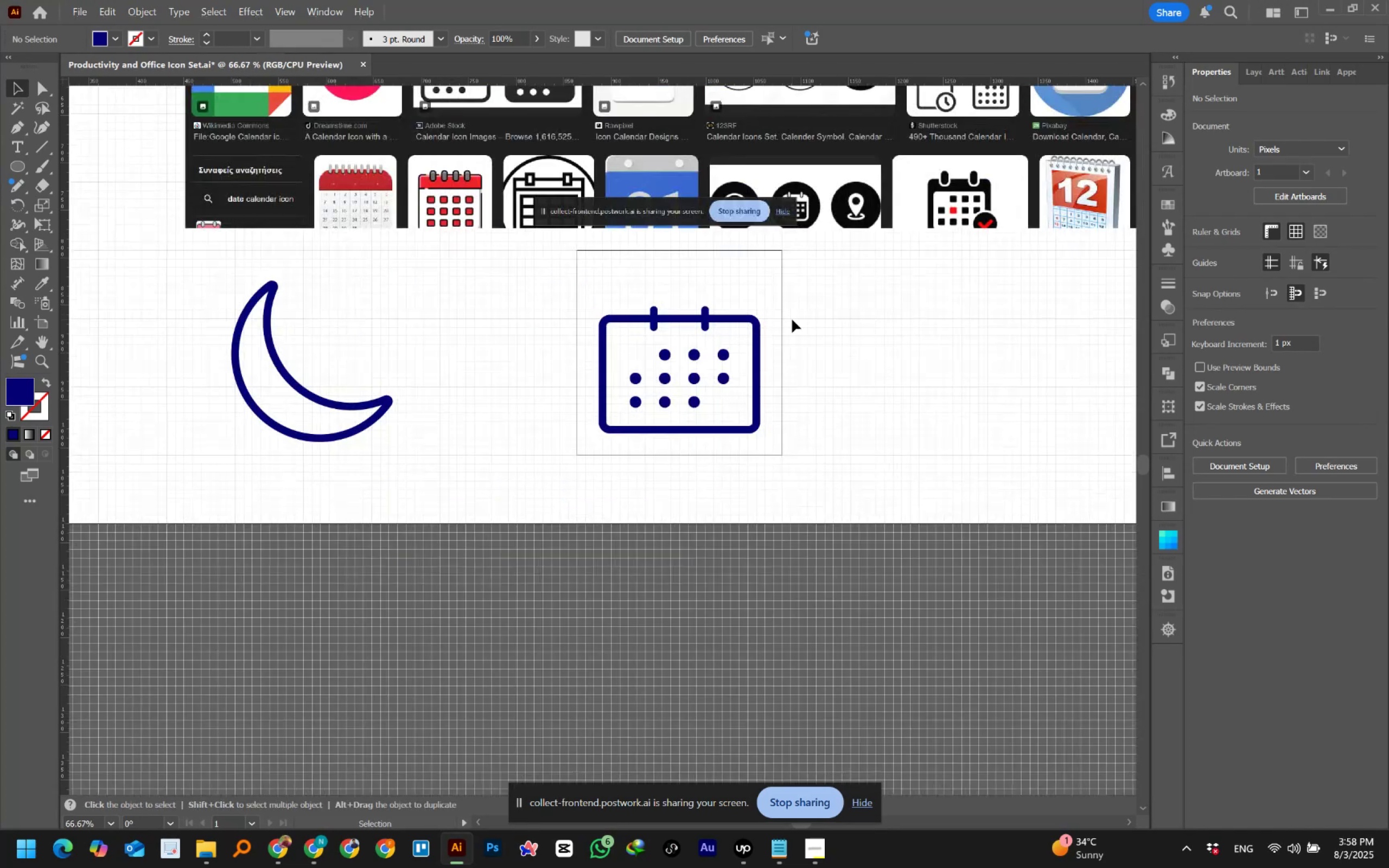 
hold_key(key=Space, duration=1.5)
 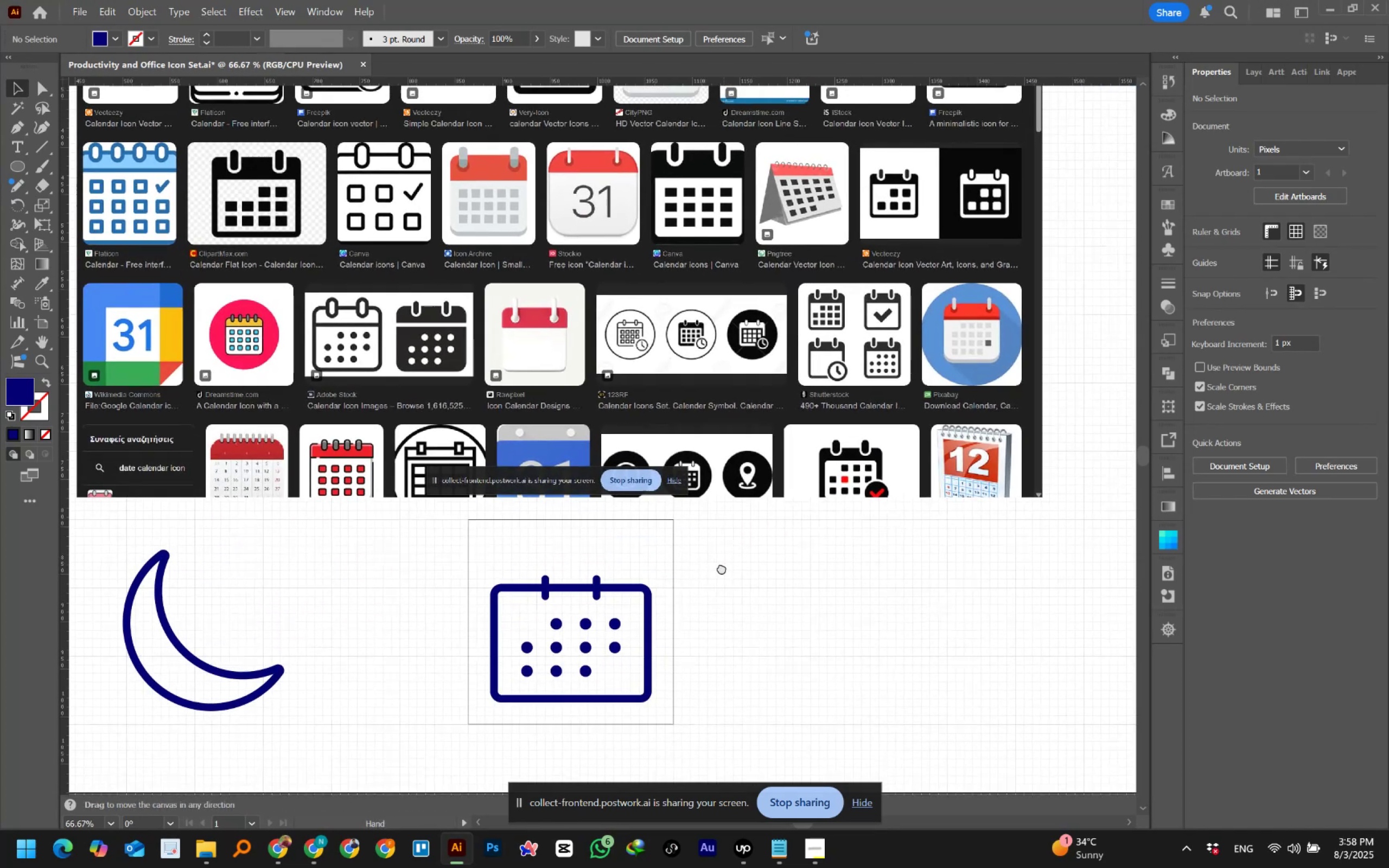 
left_click_drag(start_coordinate=[832, 294], to_coordinate=[739, 515])
 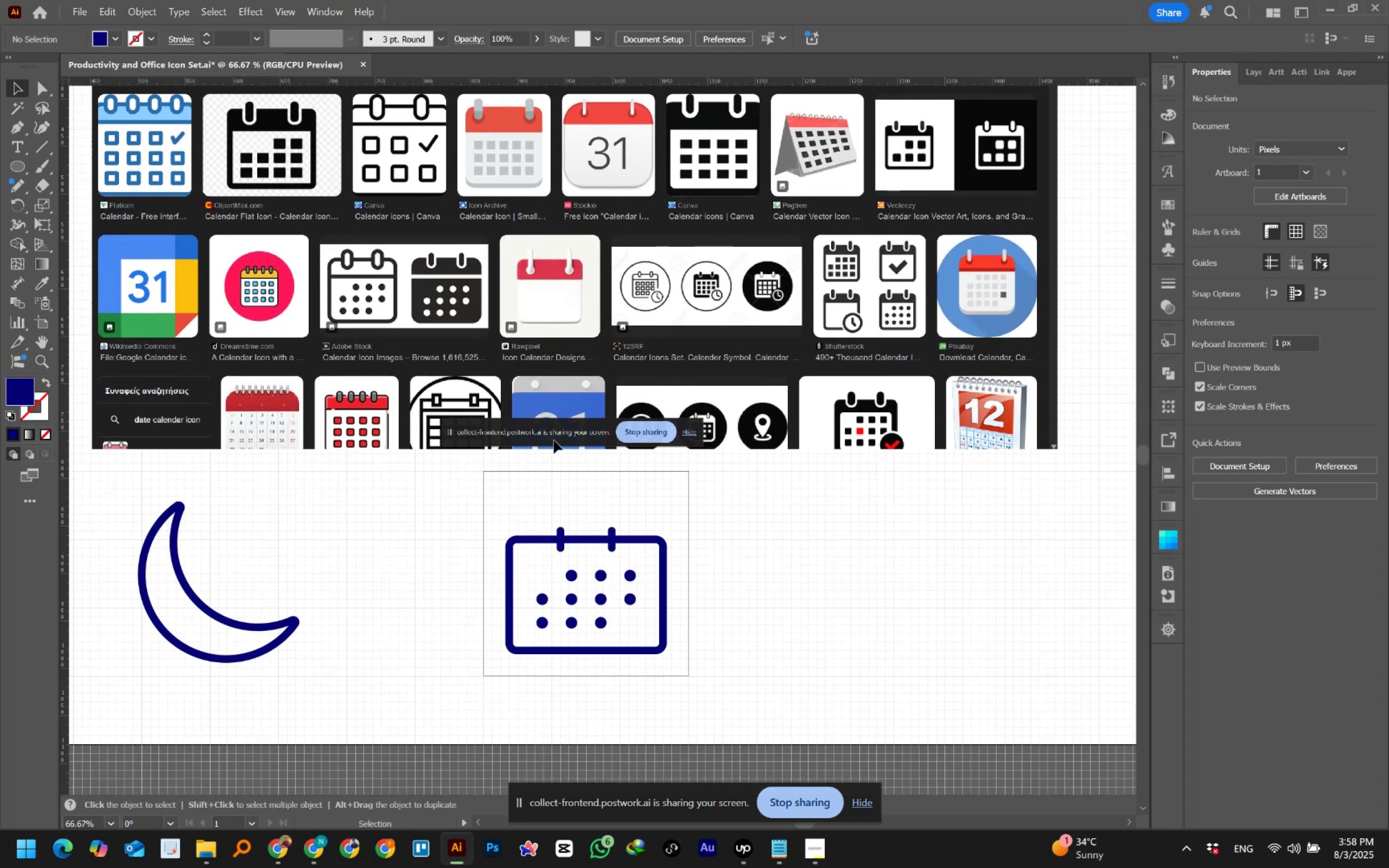 
hold_key(key=Space, duration=1.51)
 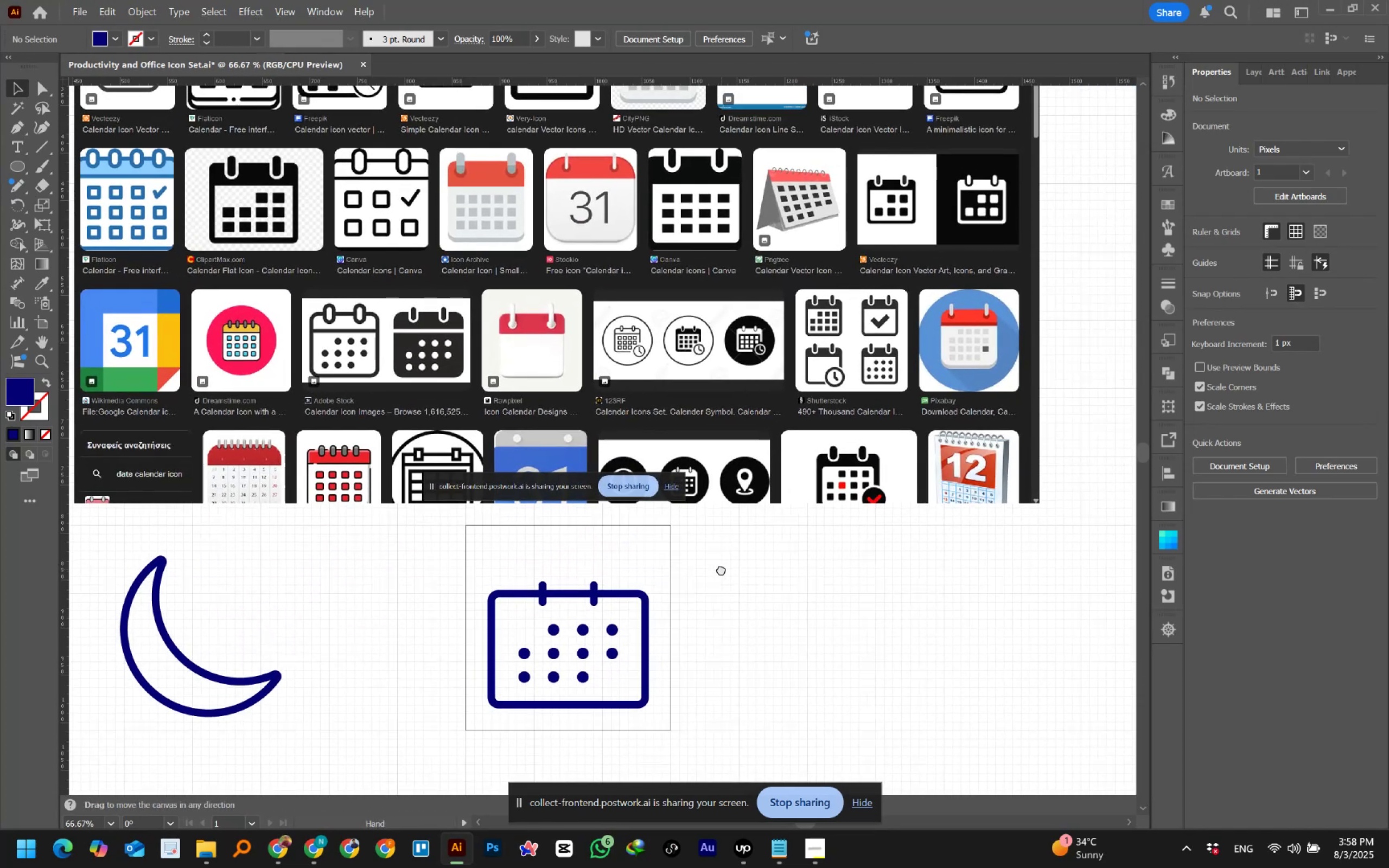 
hold_key(key=Space, duration=1.53)
 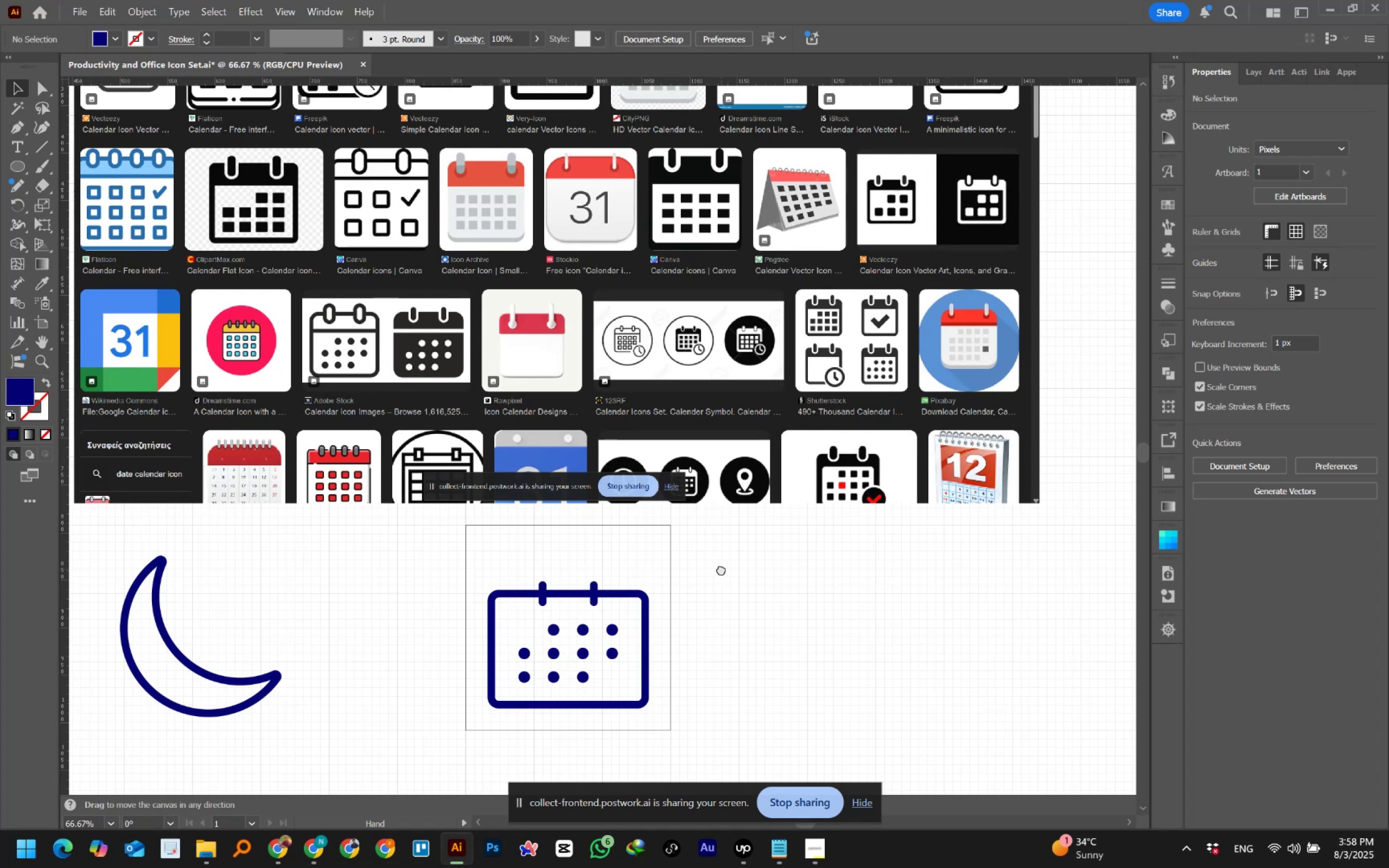 
hold_key(key=Space, duration=1.51)
 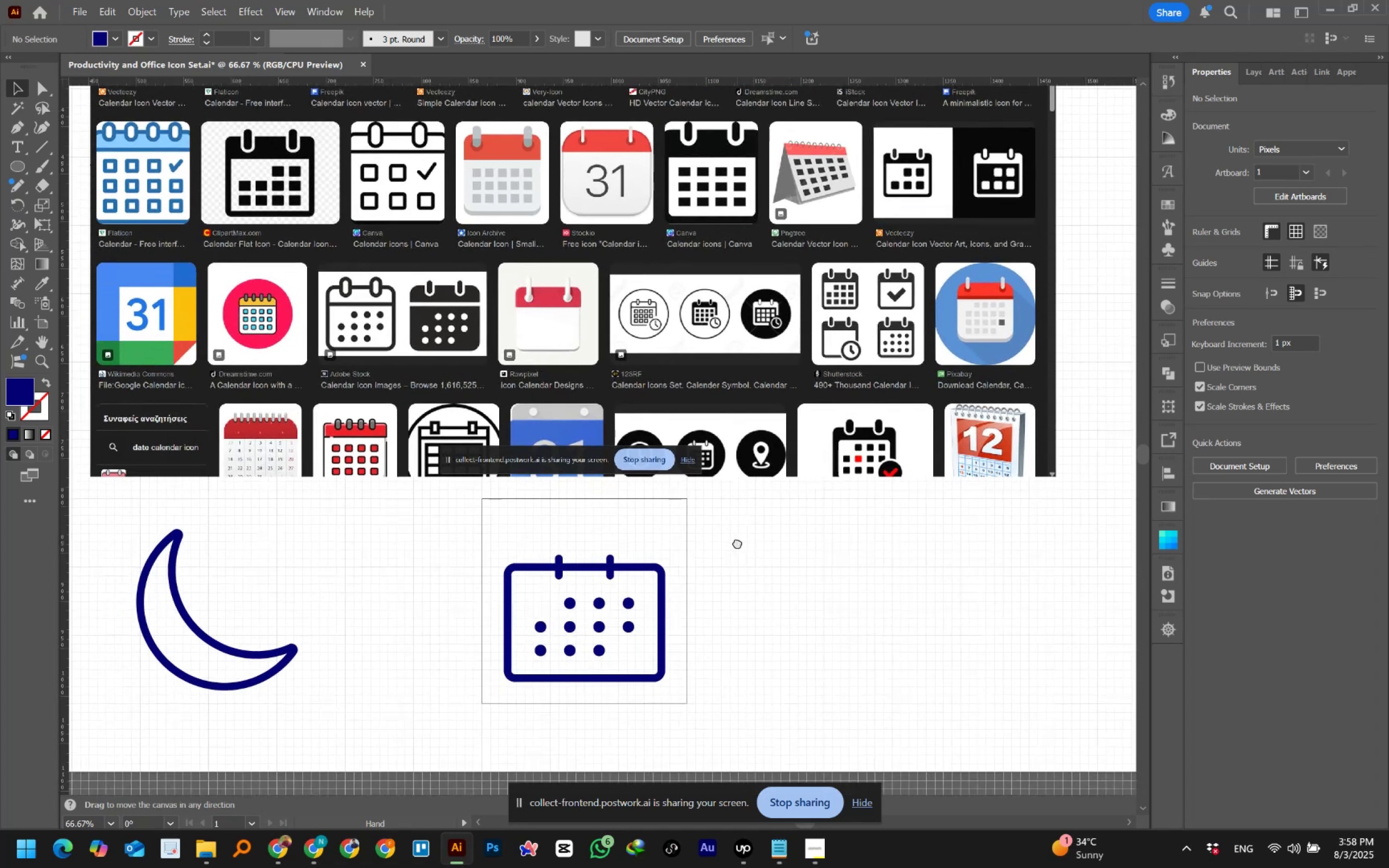 
hold_key(key=Space, duration=1.47)
 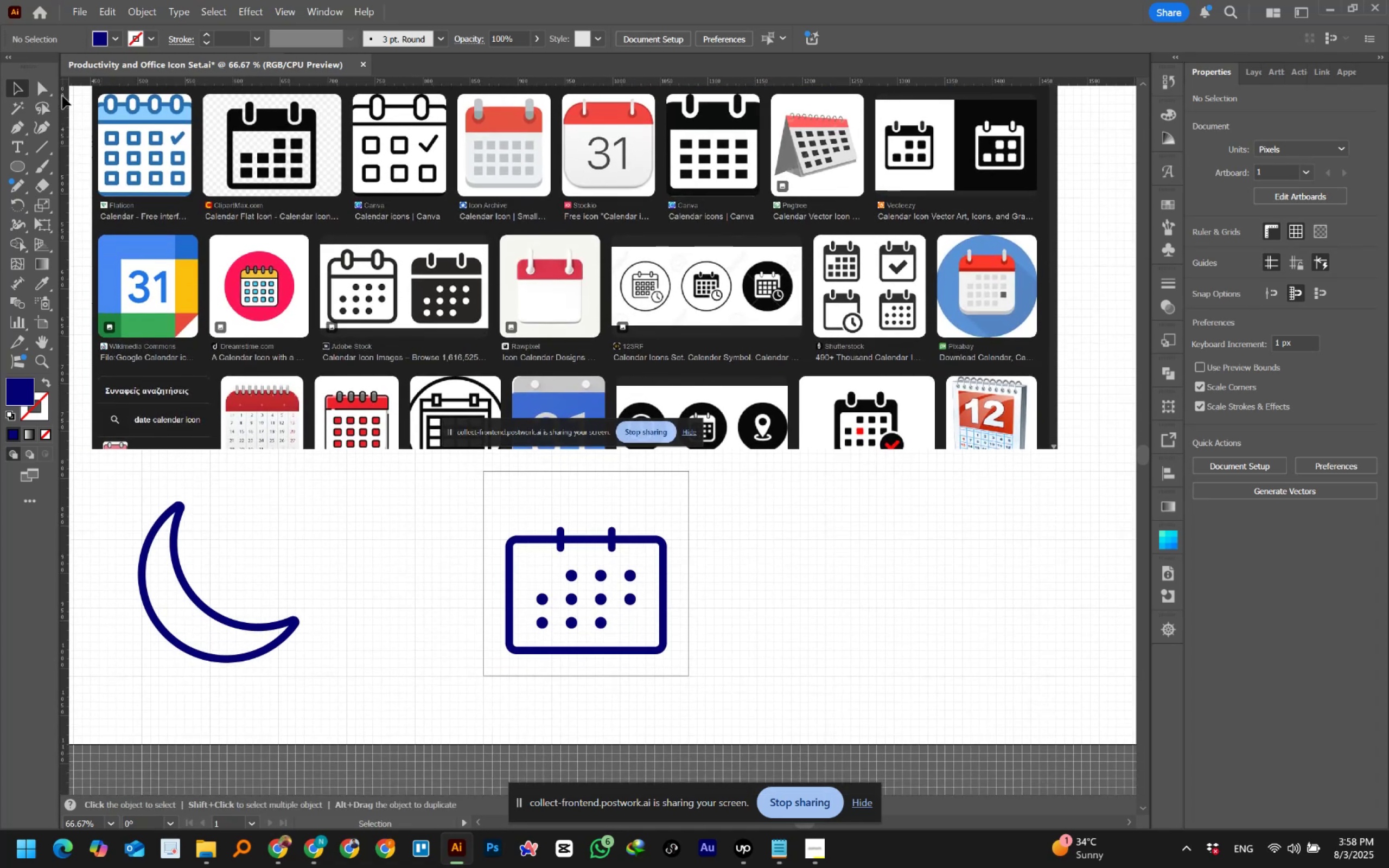 
left_click([43, 80])
 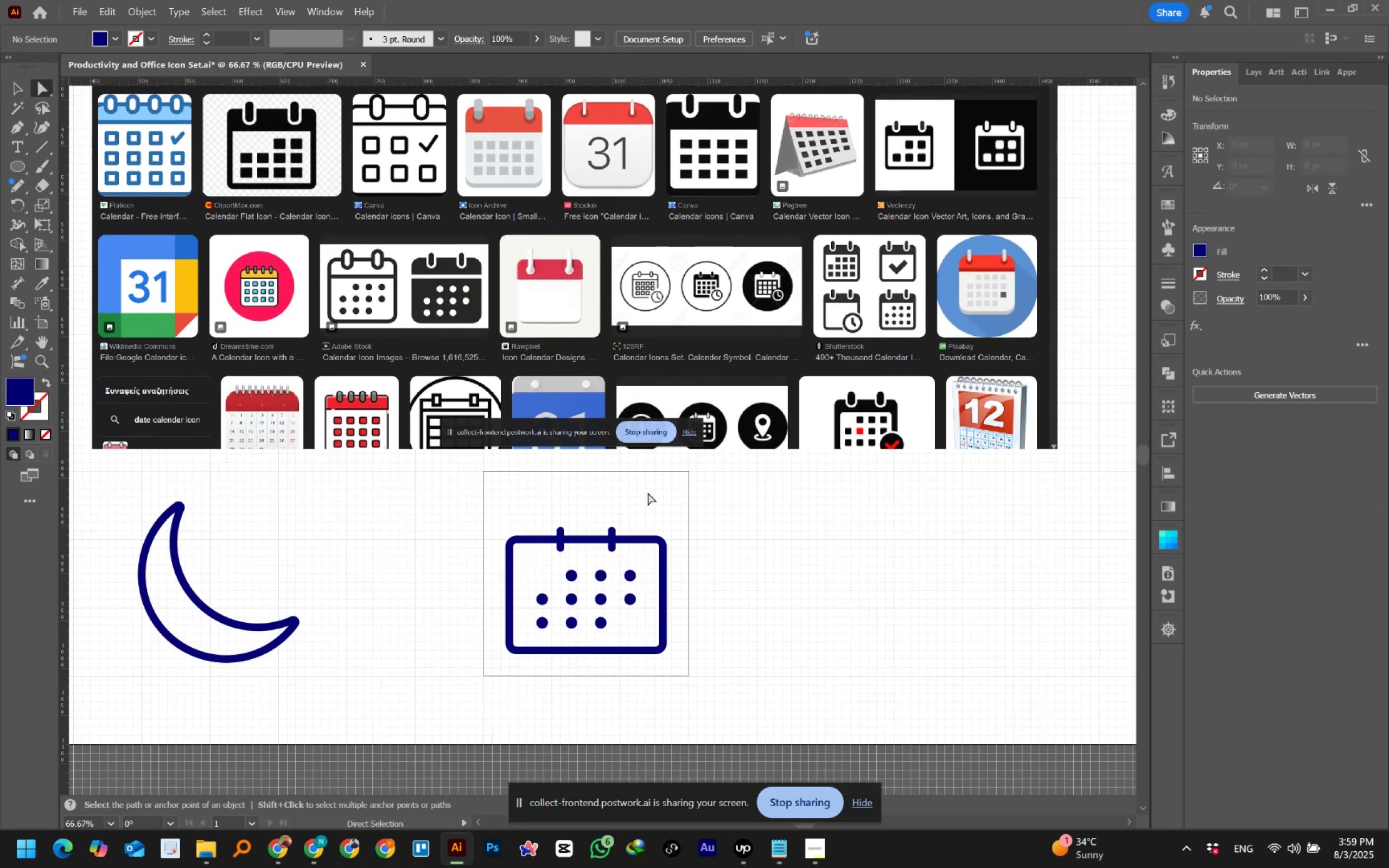 
hold_key(key=AltLeft, duration=1.43)
scroll: coordinate [672, 533], scroll_direction: up, amount: 1.0
 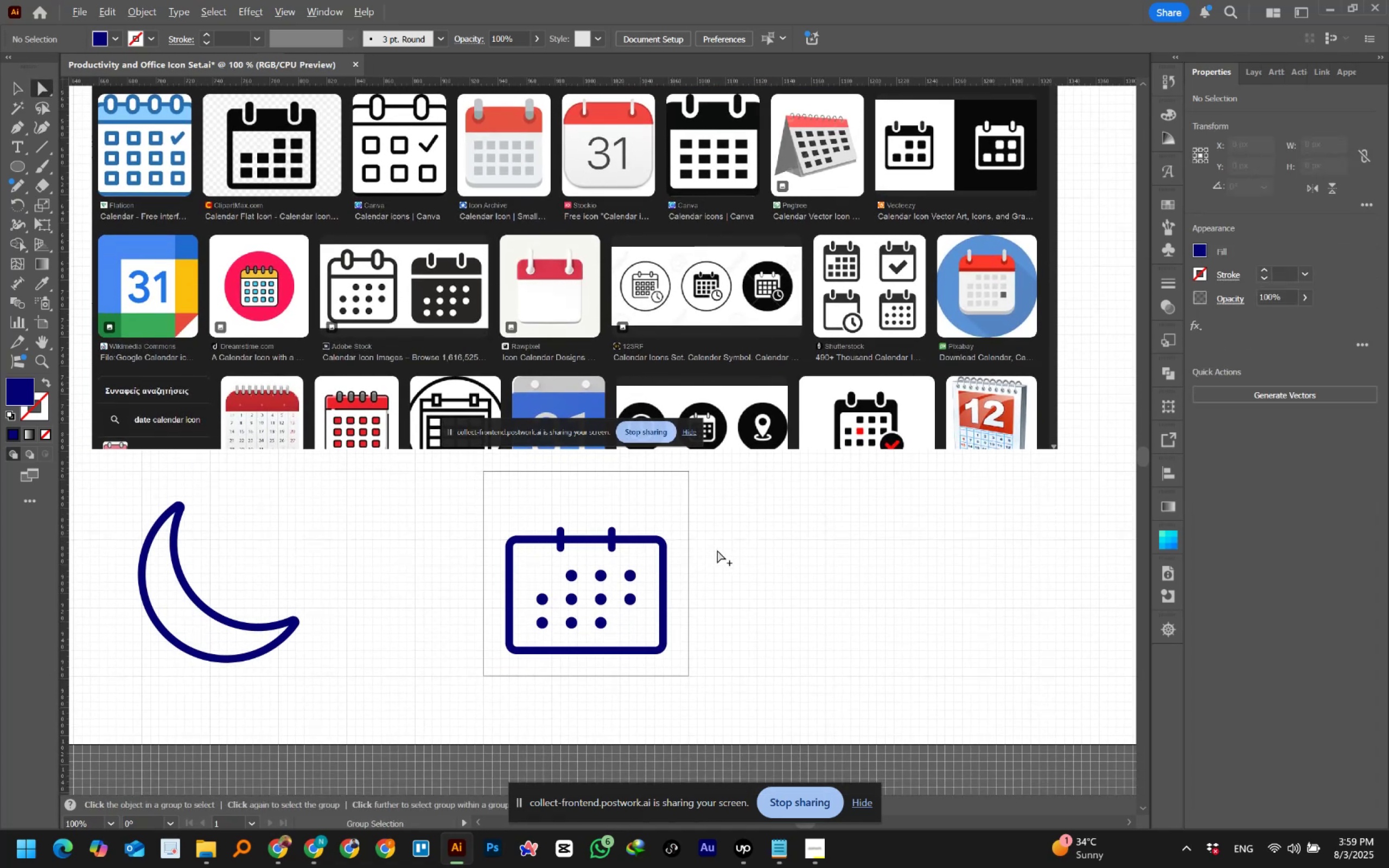 
scroll: coordinate [713, 553], scroll_direction: down, amount: 2.0
 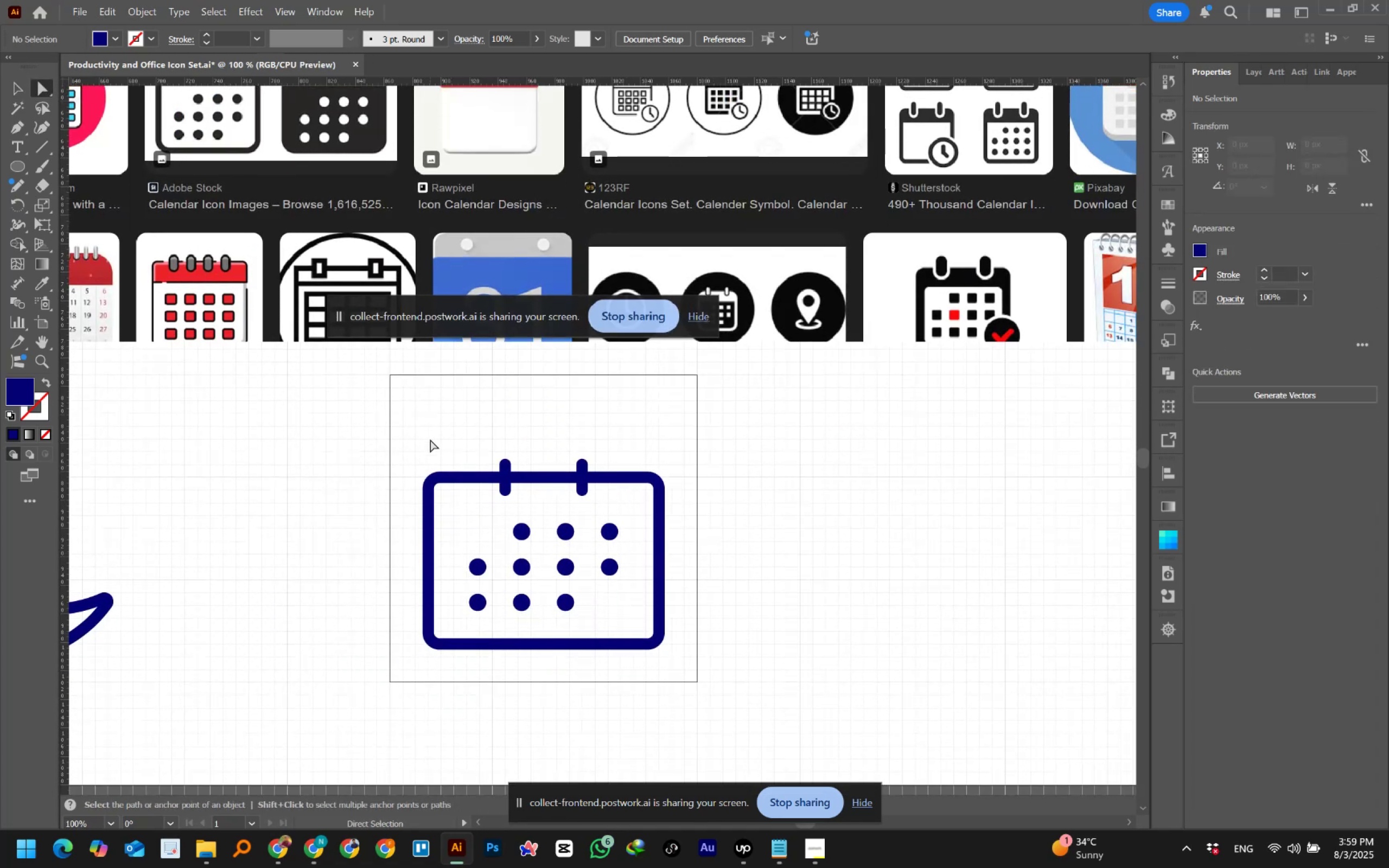 
left_click_drag(start_coordinate=[415, 442], to_coordinate=[684, 506])
 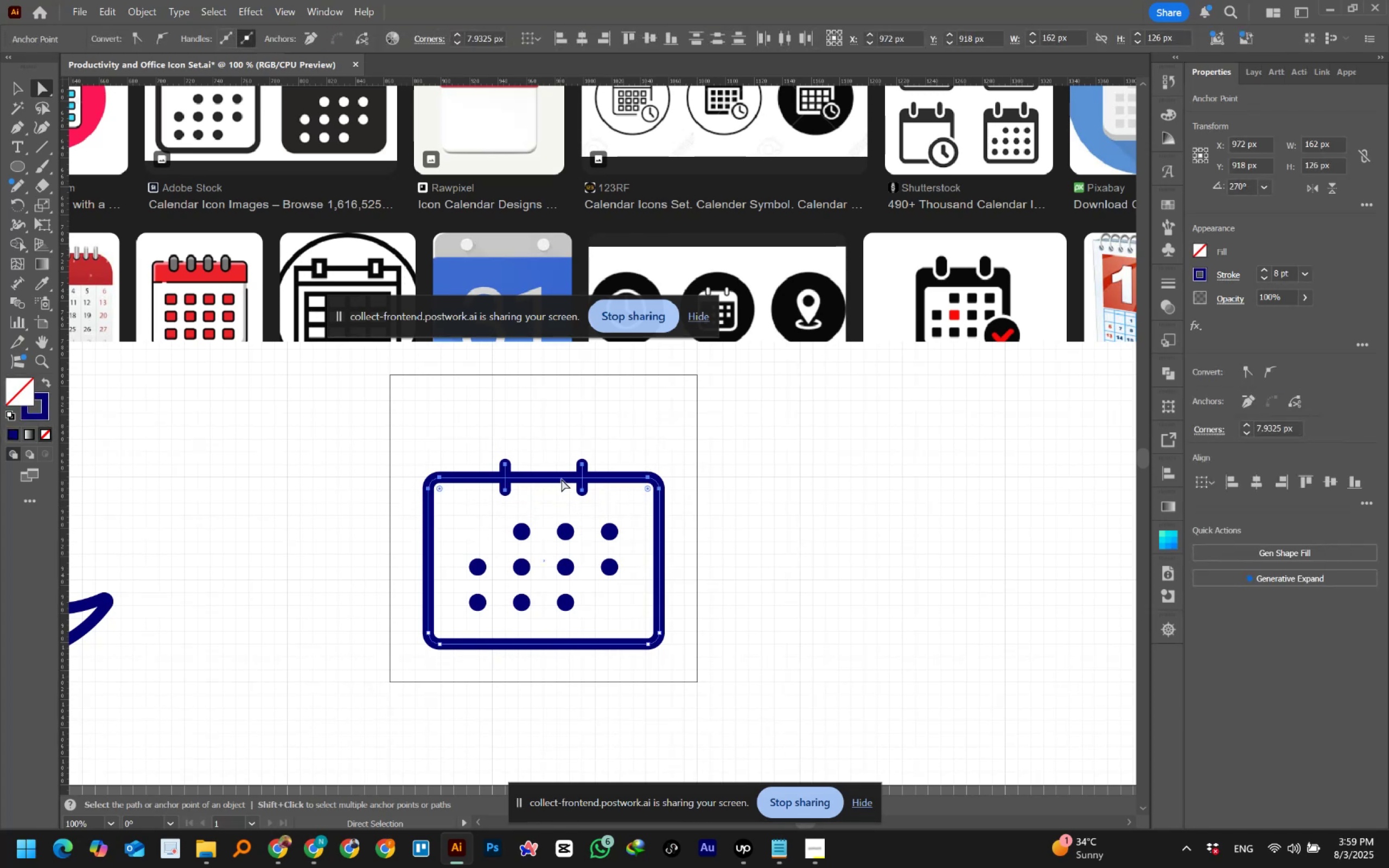 
left_click_drag(start_coordinate=[569, 479], to_coordinate=[571, 430])
 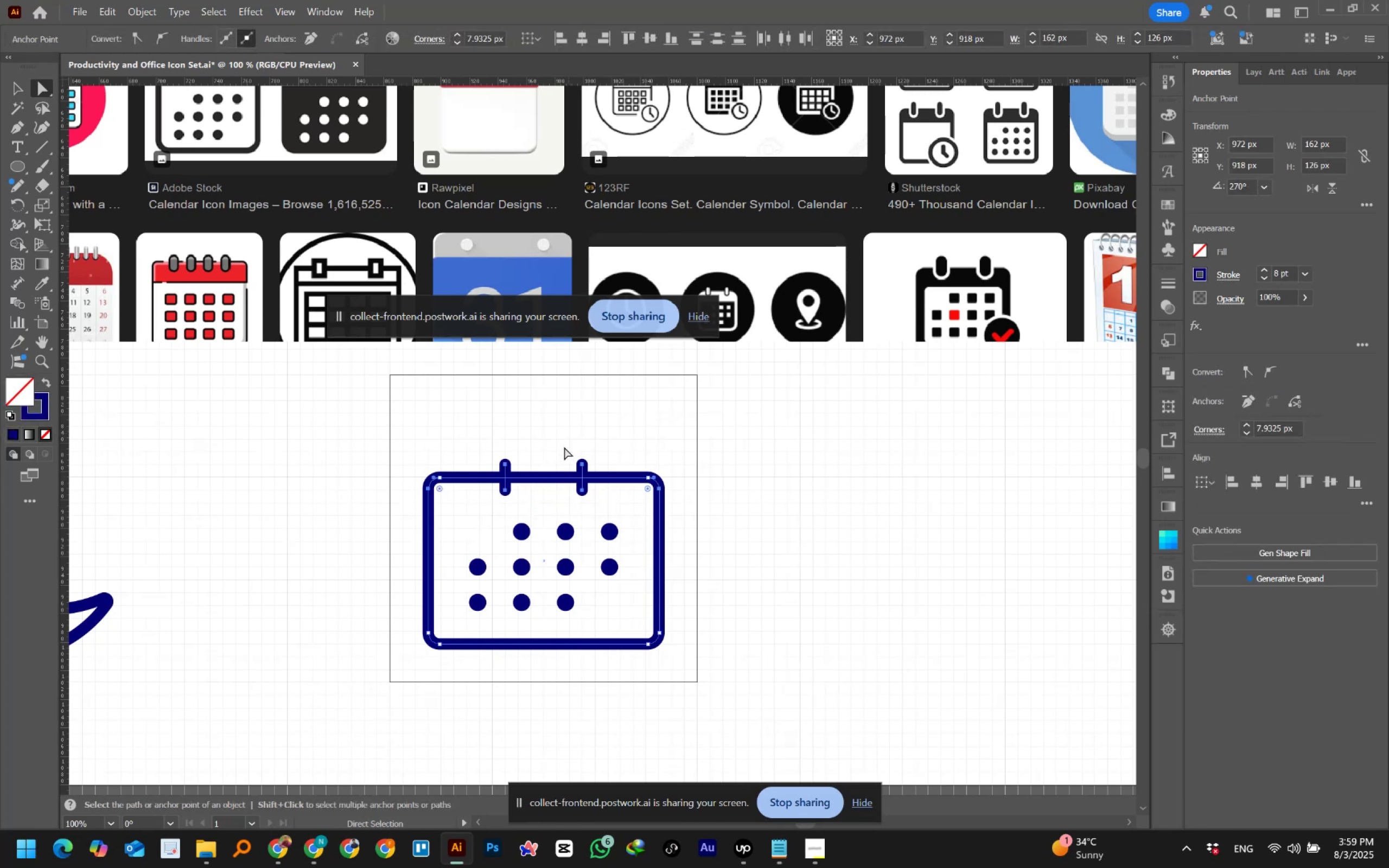 
hold_key(key=ShiftLeft, duration=1.5)
 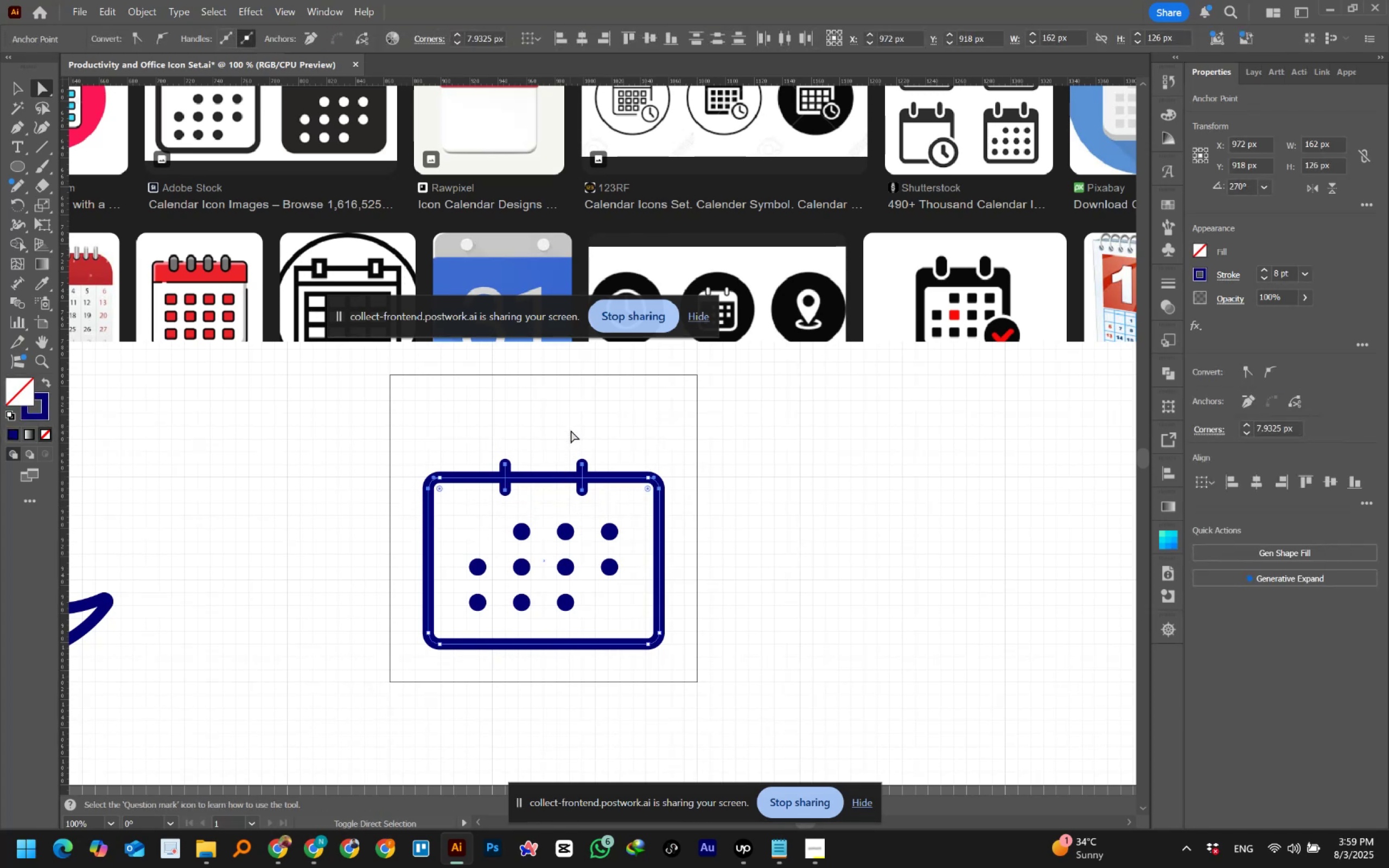 
key(Shift+ShiftLeft)
 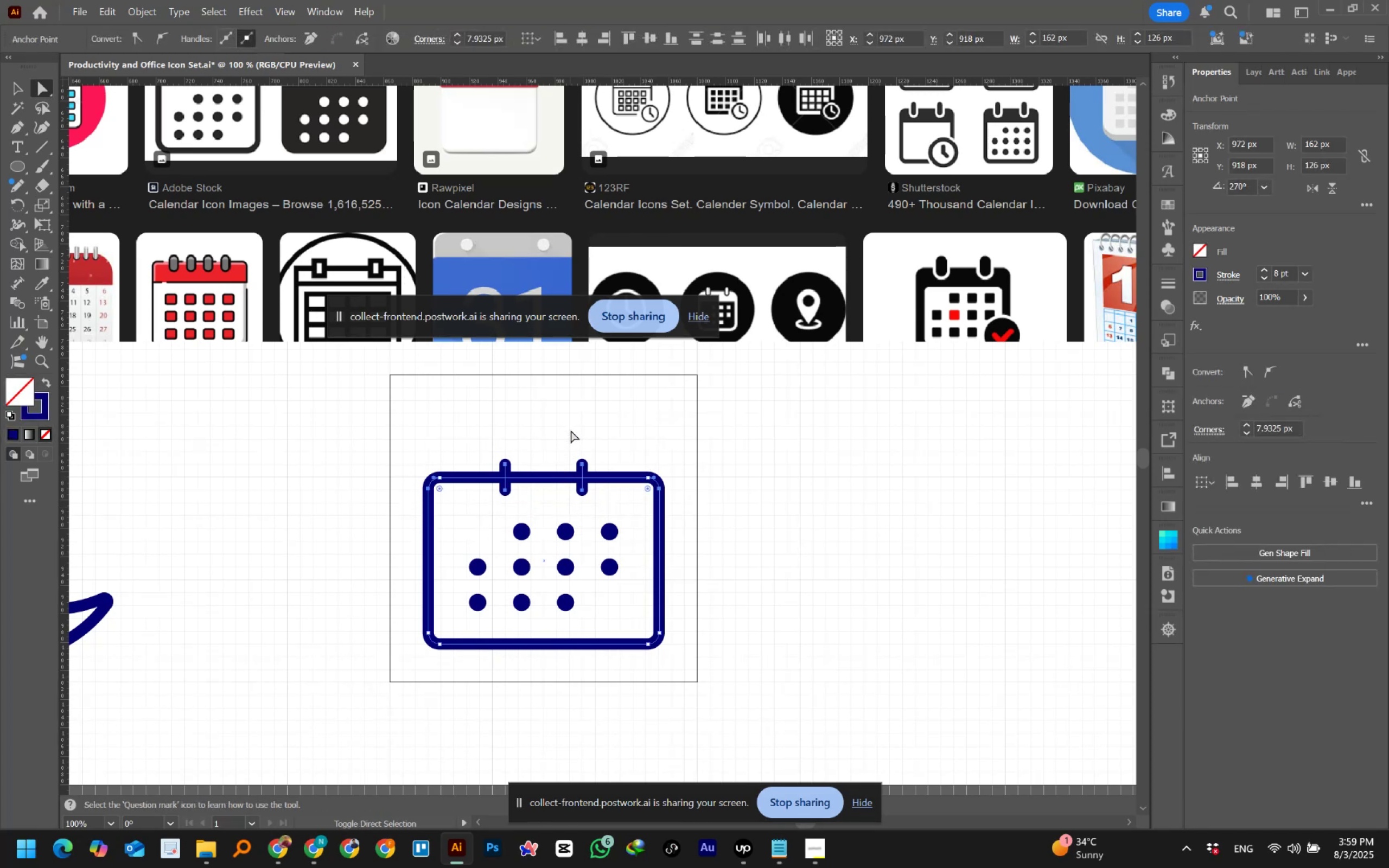 
key(Shift+ShiftLeft)
 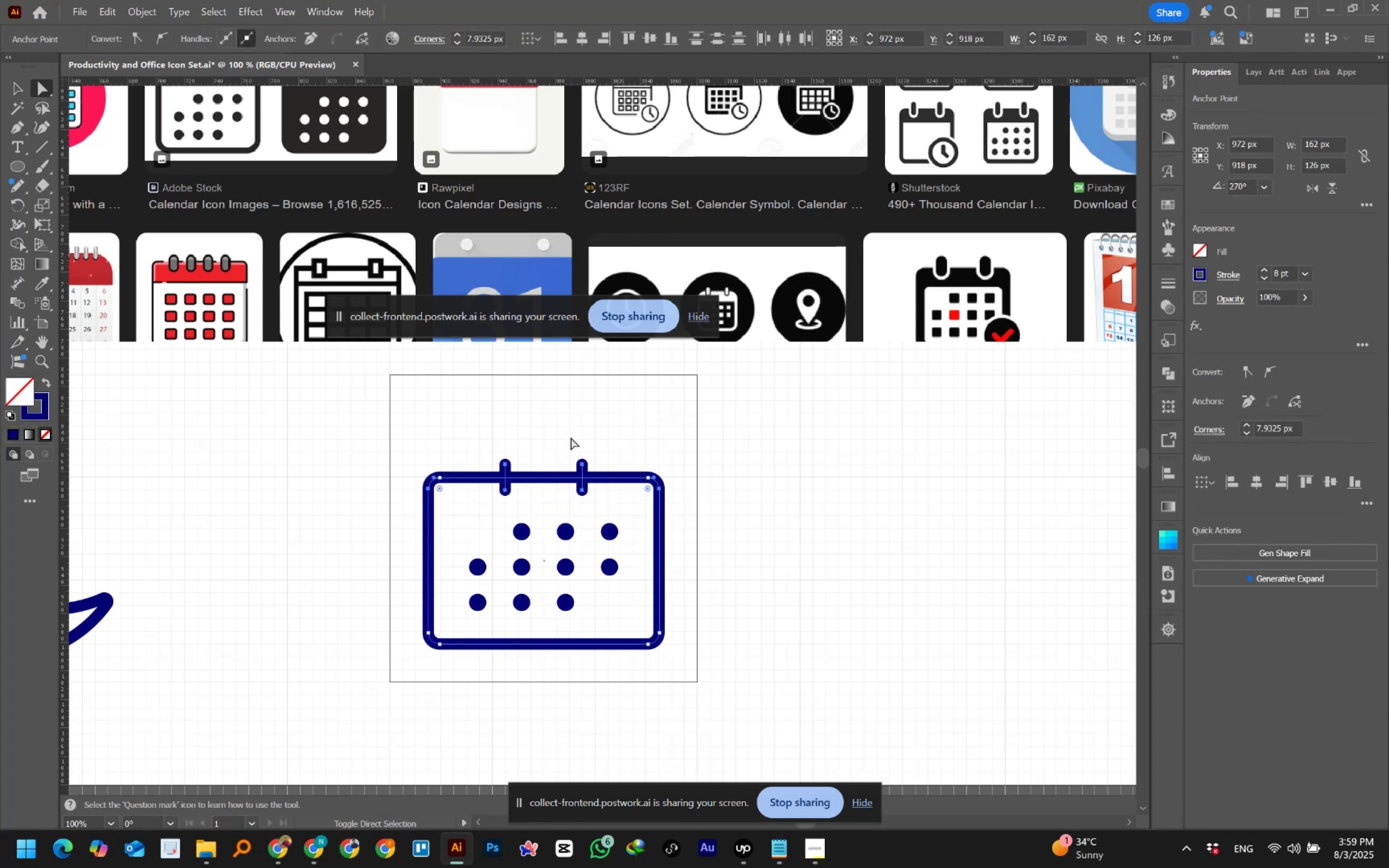 
key(Shift+ShiftLeft)
 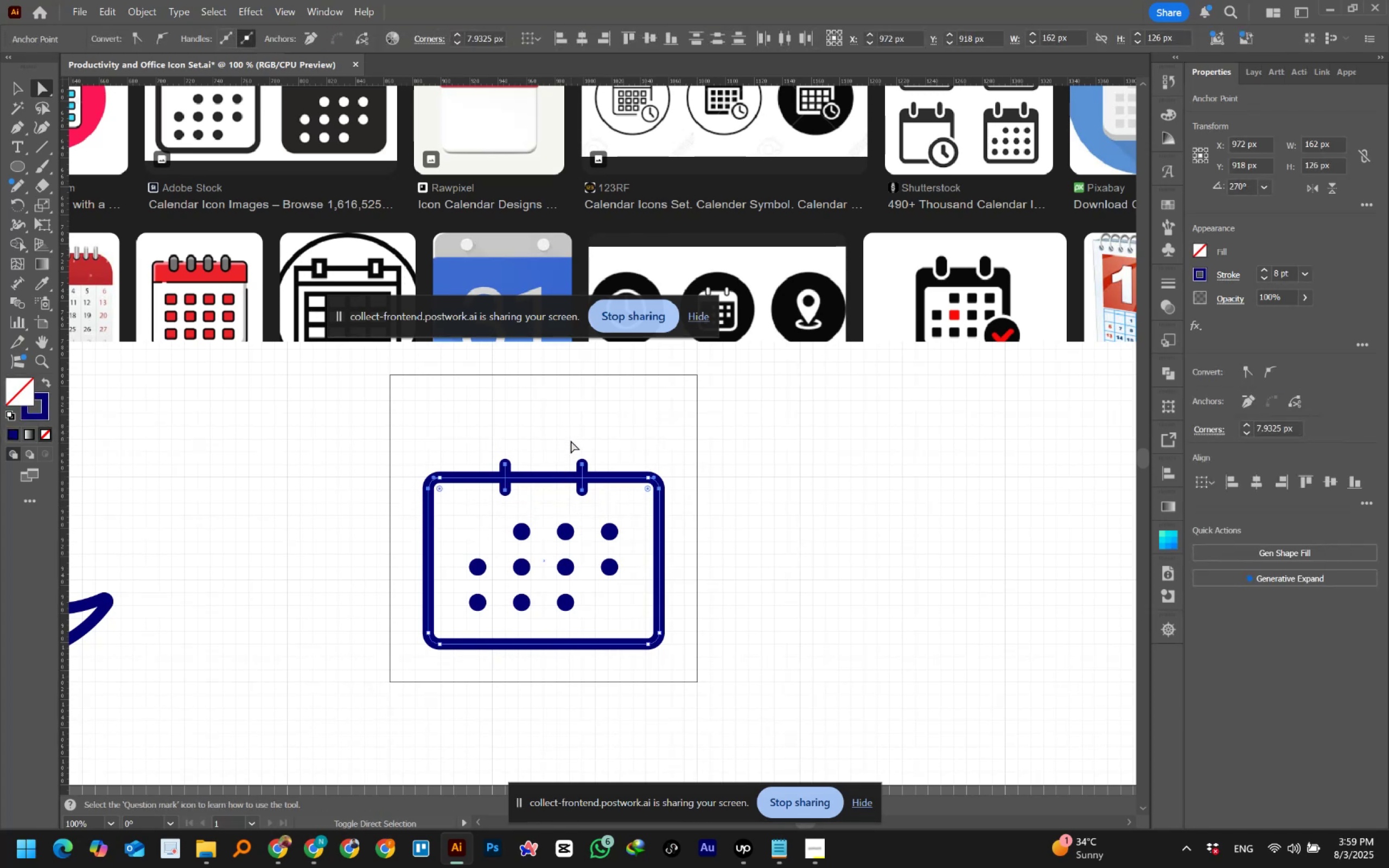 
key(Shift+ShiftLeft)
 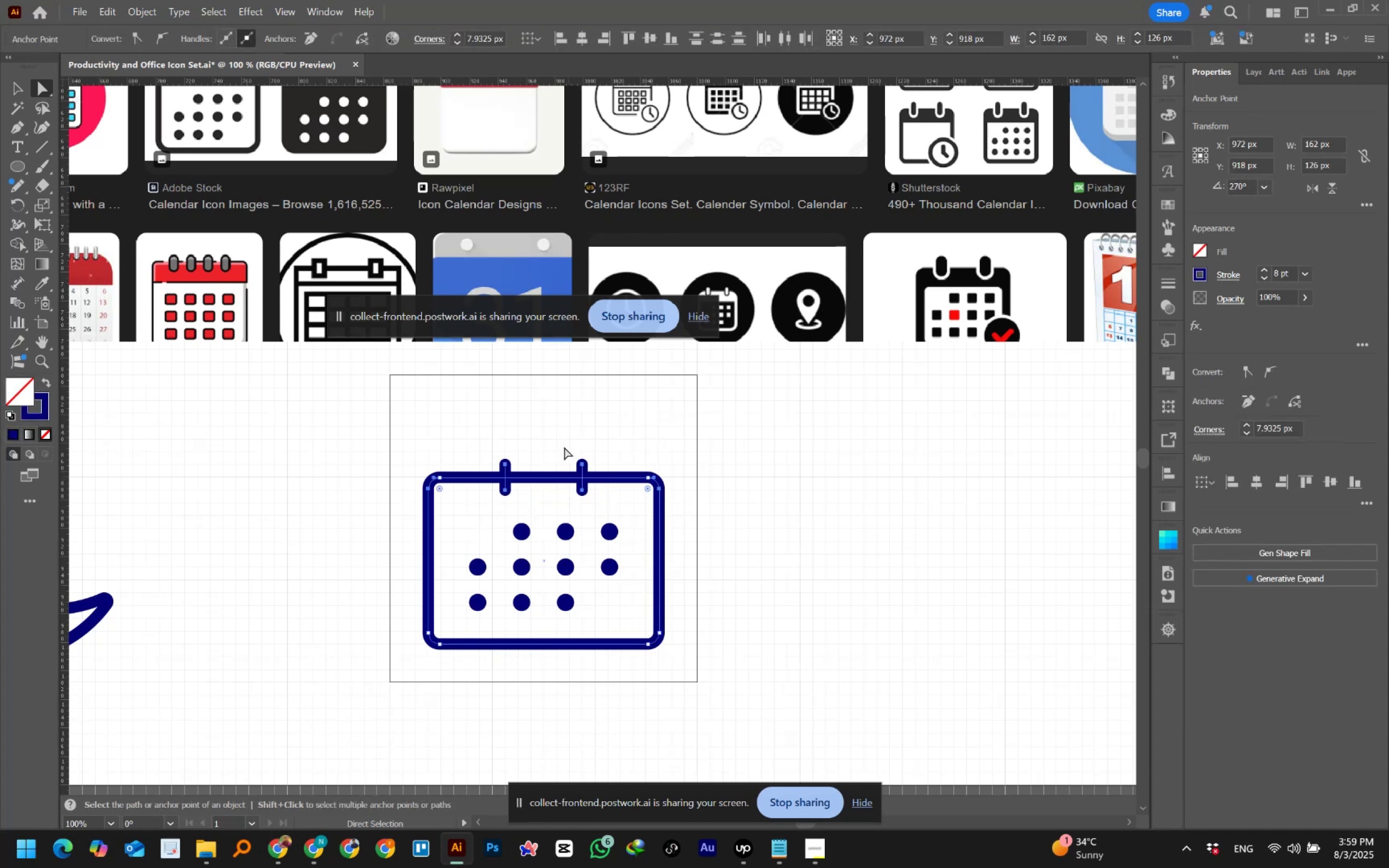 
key(Shift+ShiftLeft)
 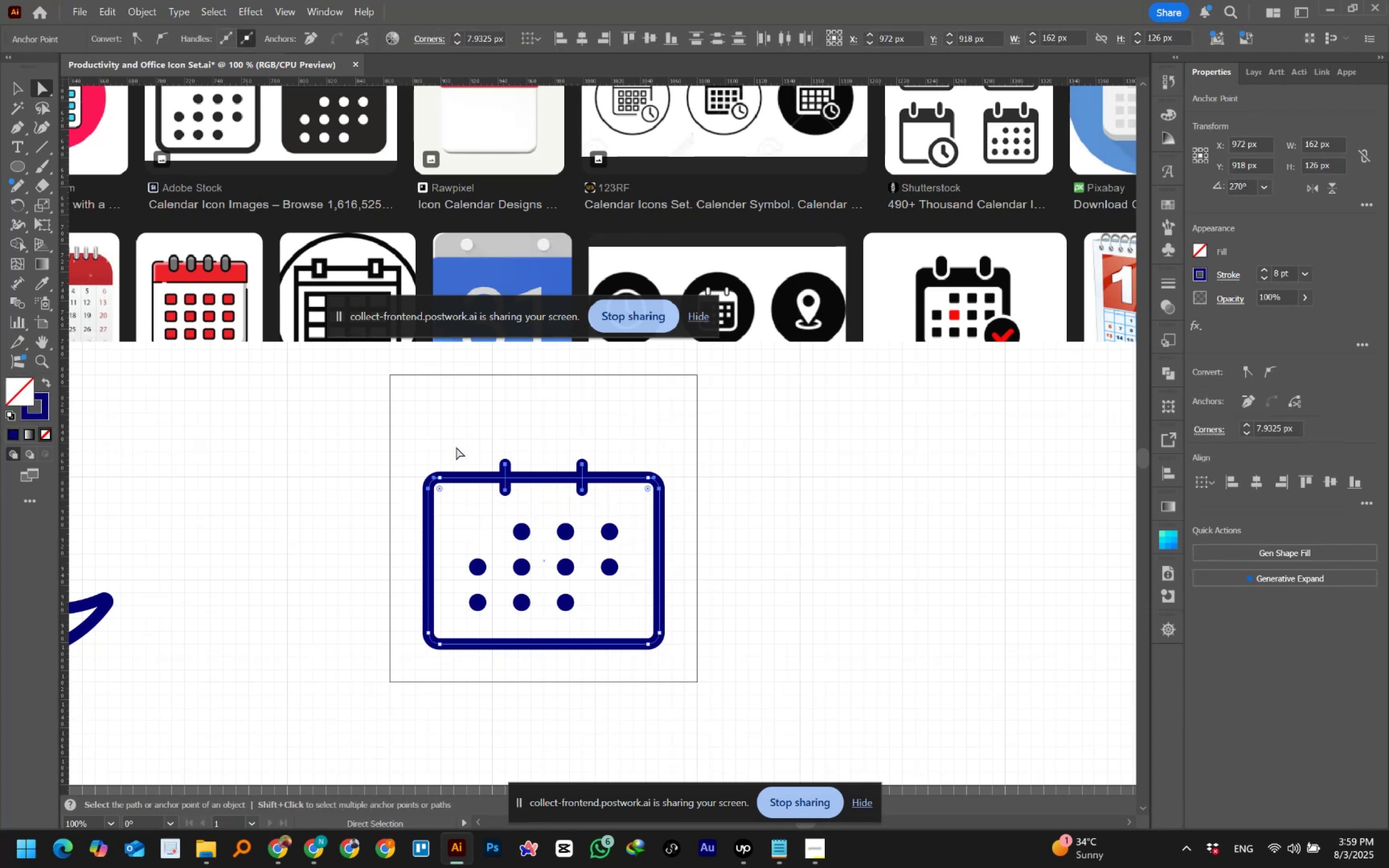 
left_click([438, 439])
 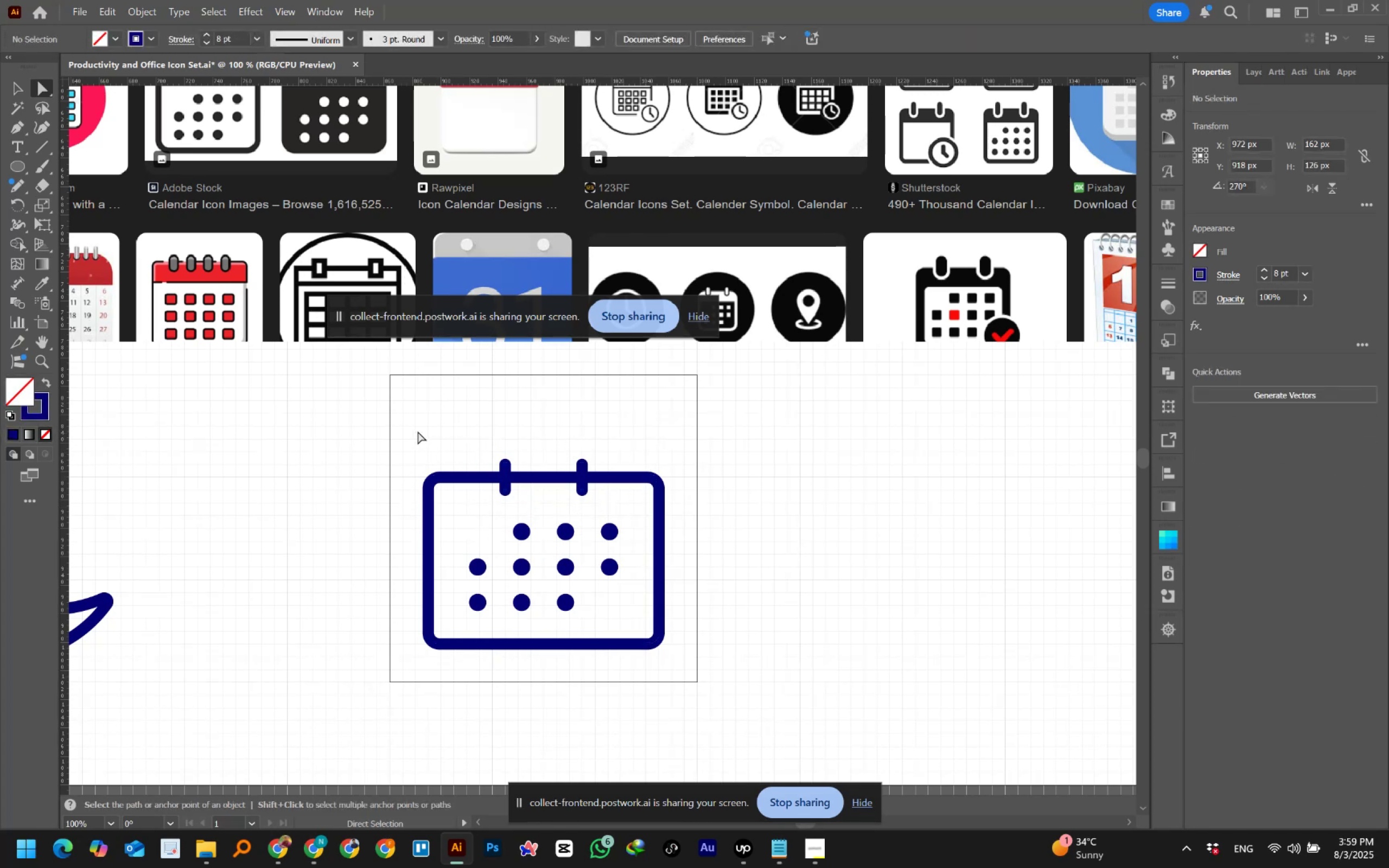 
left_click_drag(start_coordinate=[412, 429], to_coordinate=[679, 500])
 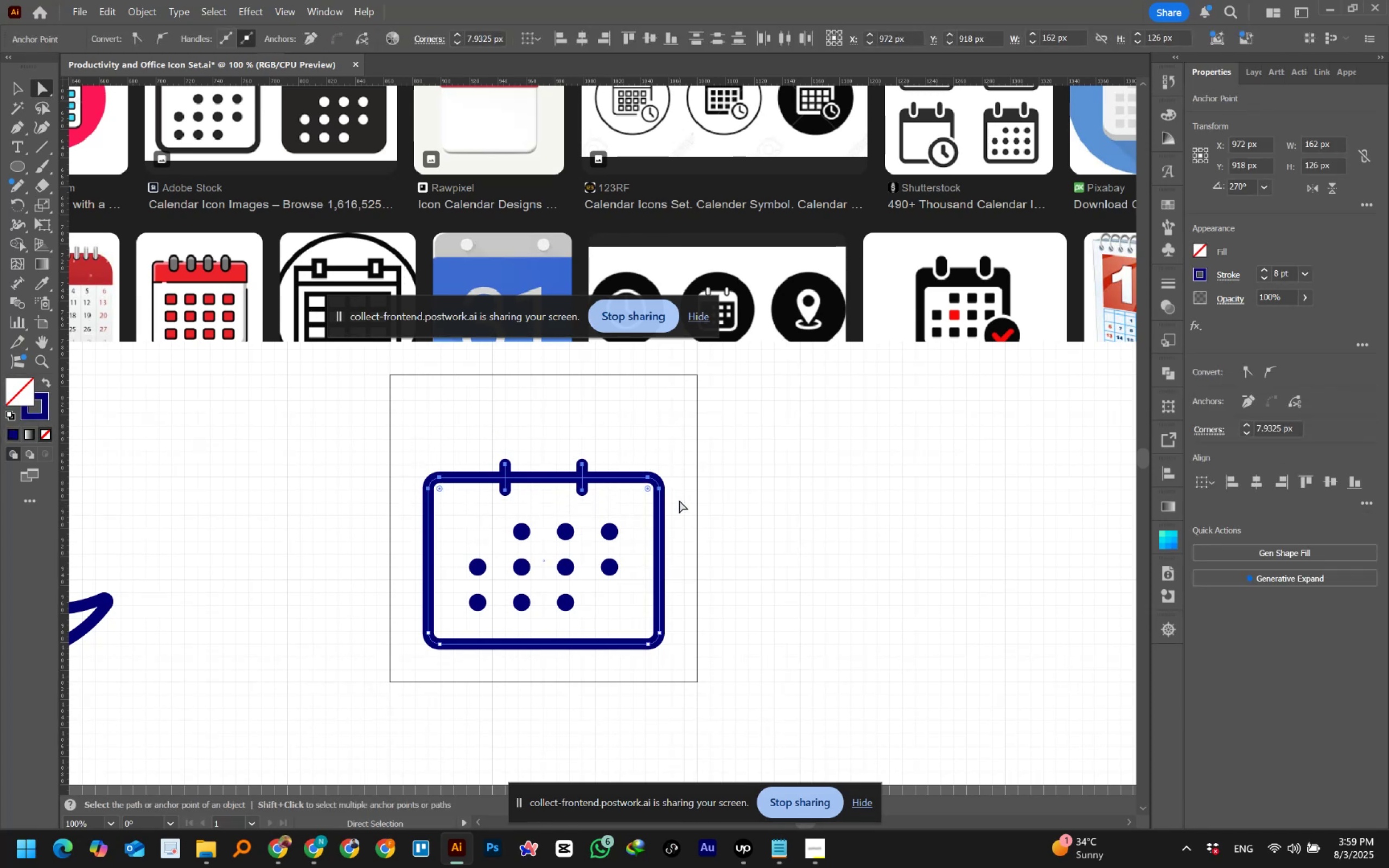 
key(Shift+ArrowUp)
 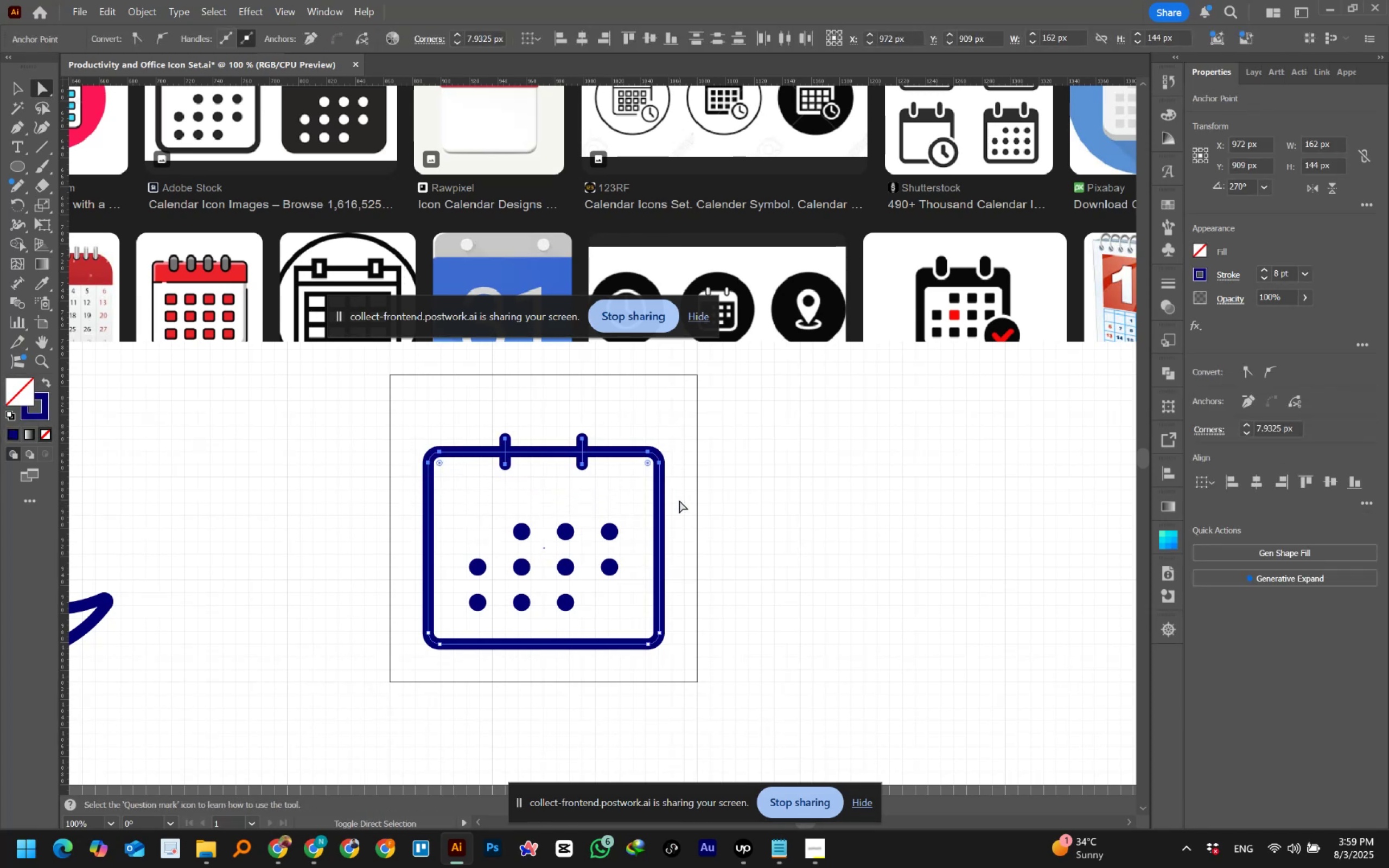 
key(Shift+ArrowUp)
 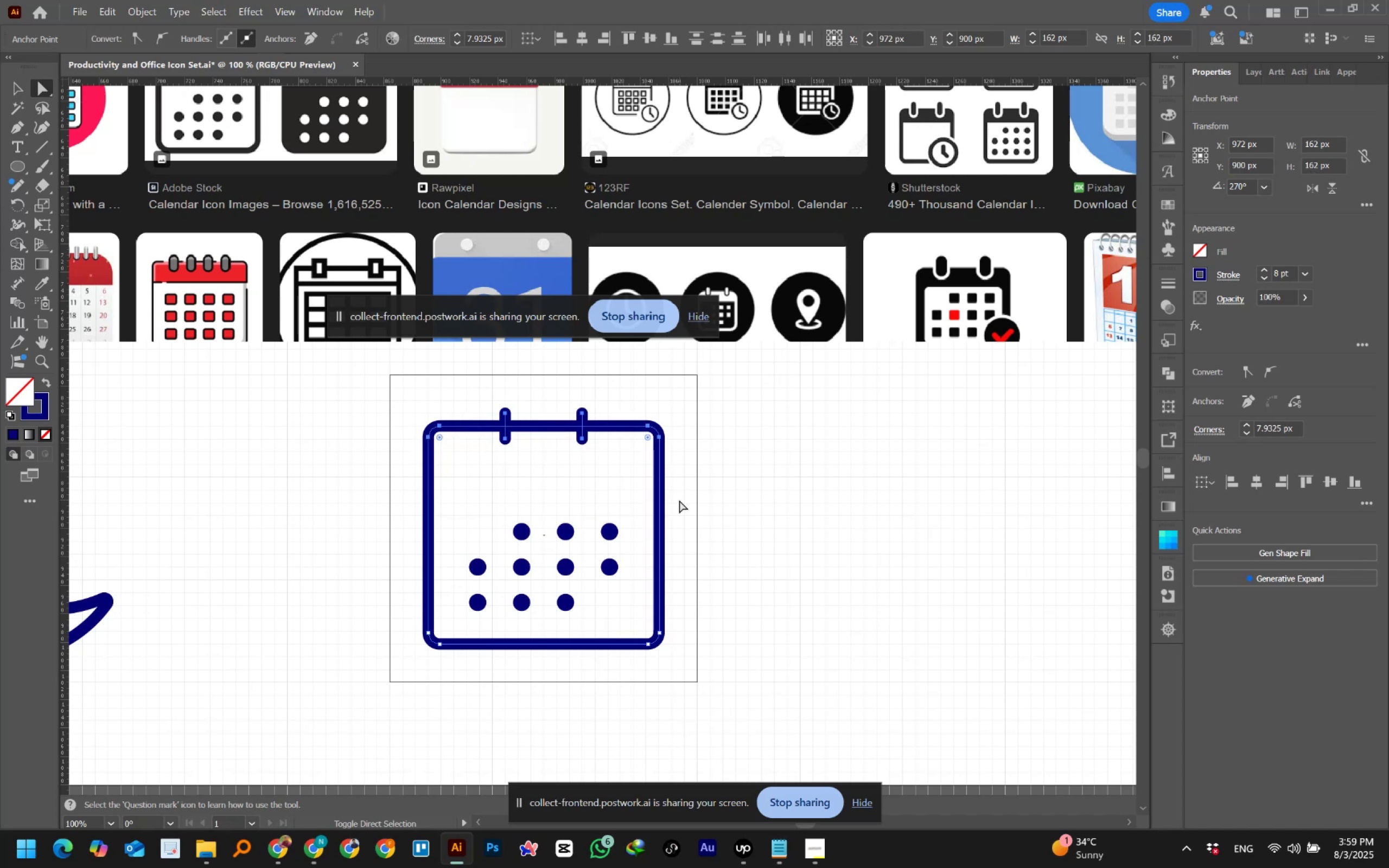 
key(ArrowDown)
 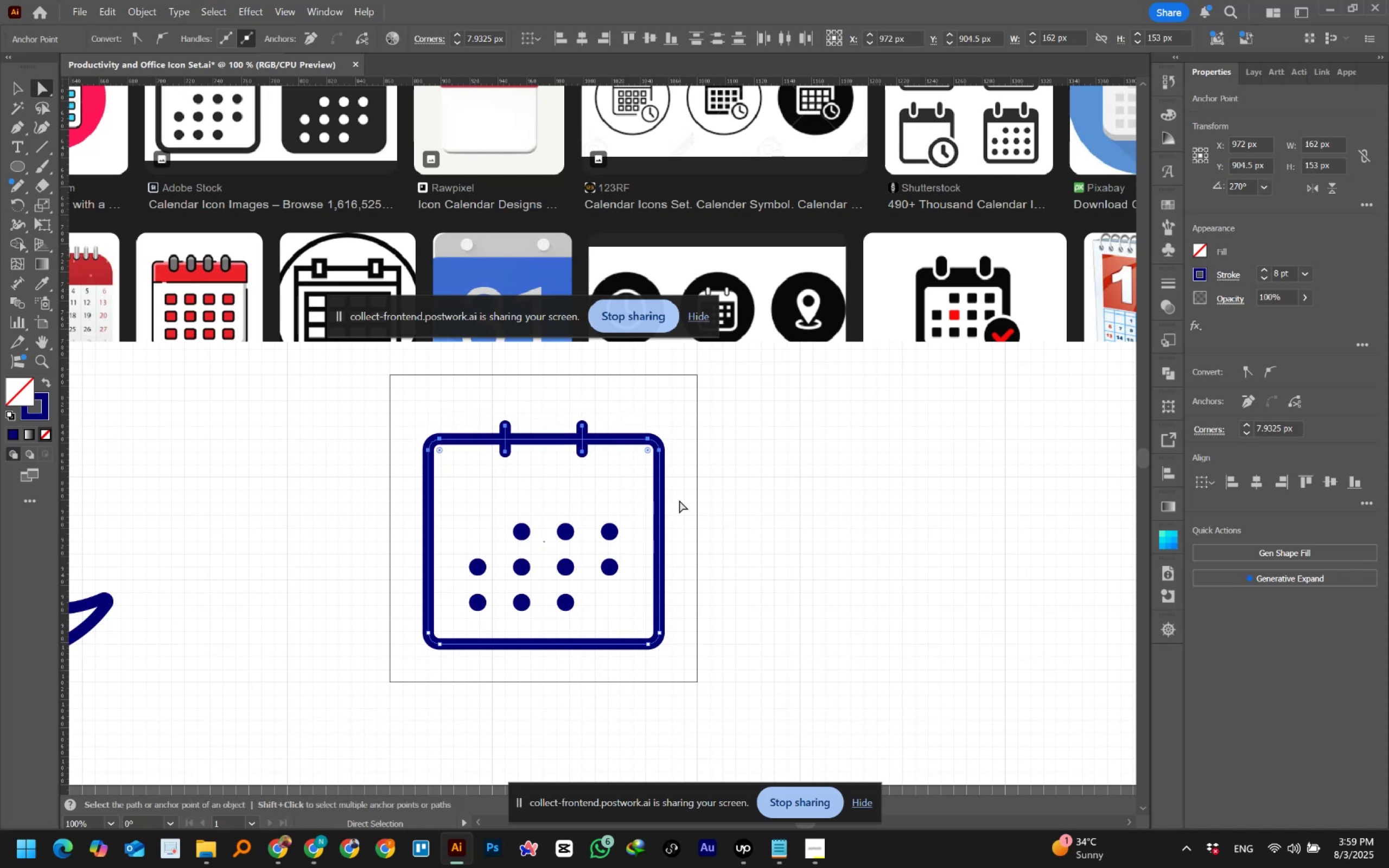 
key(ArrowUp)
 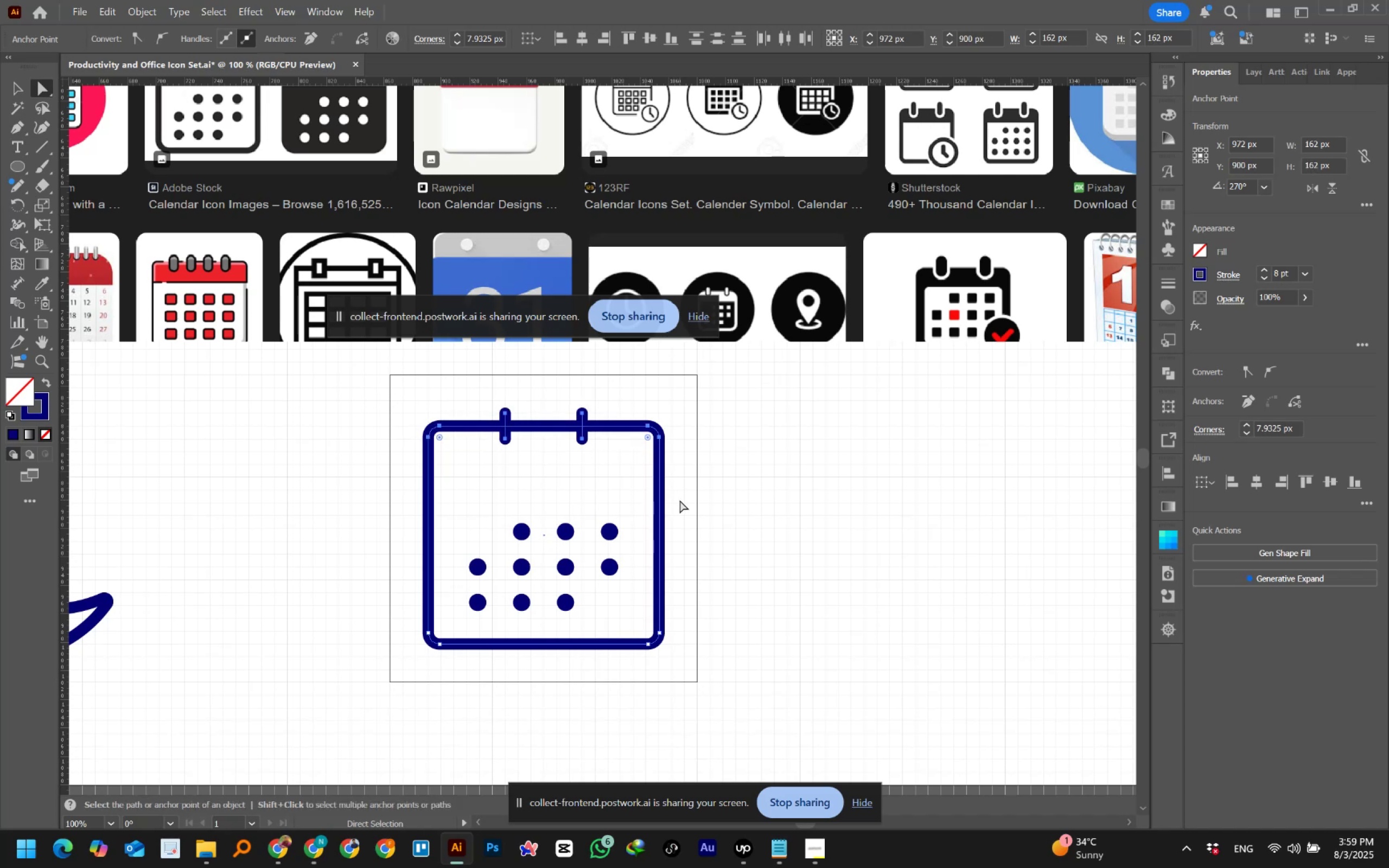 
key(ArrowDown)
 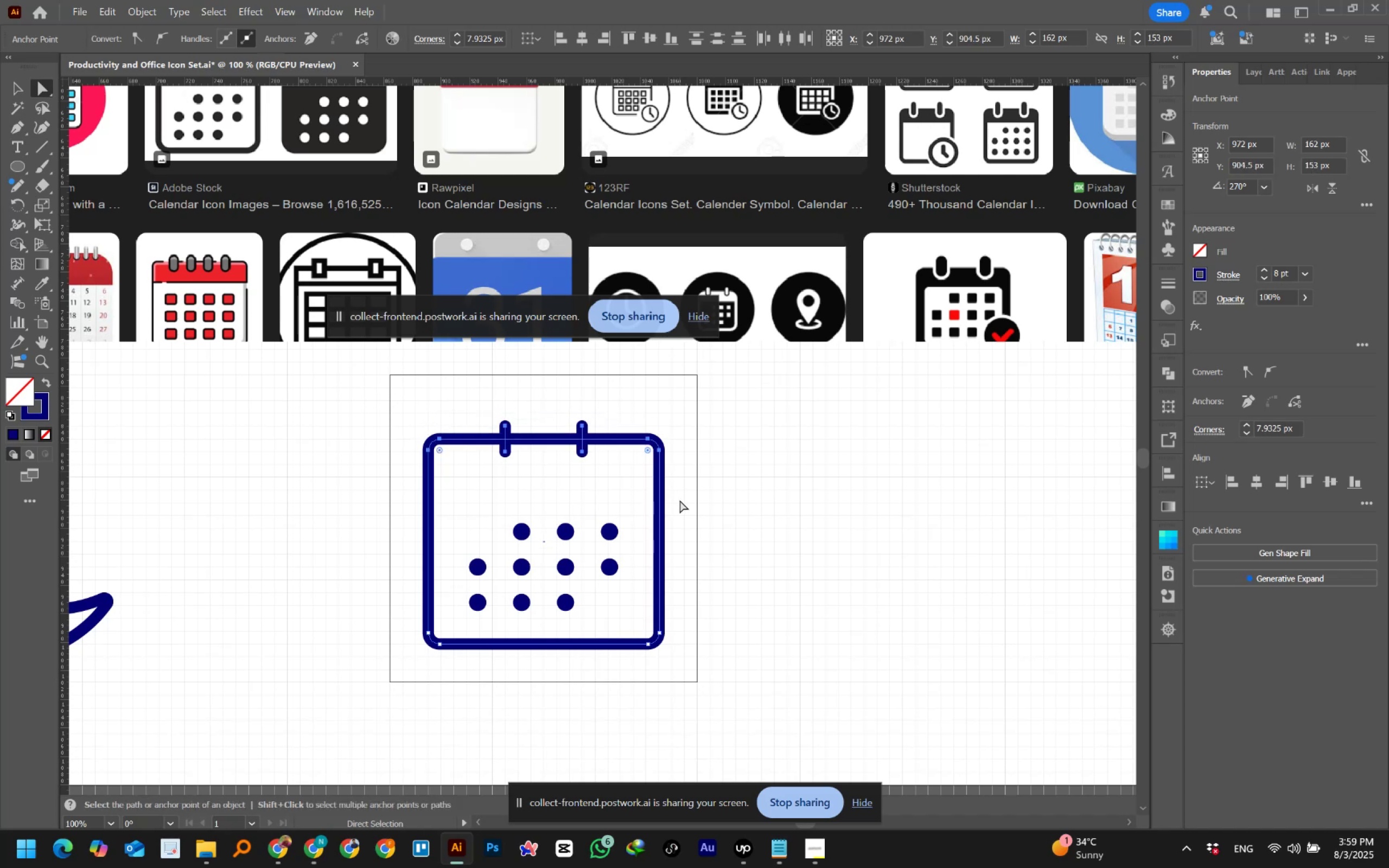 
left_click([680, 500])
 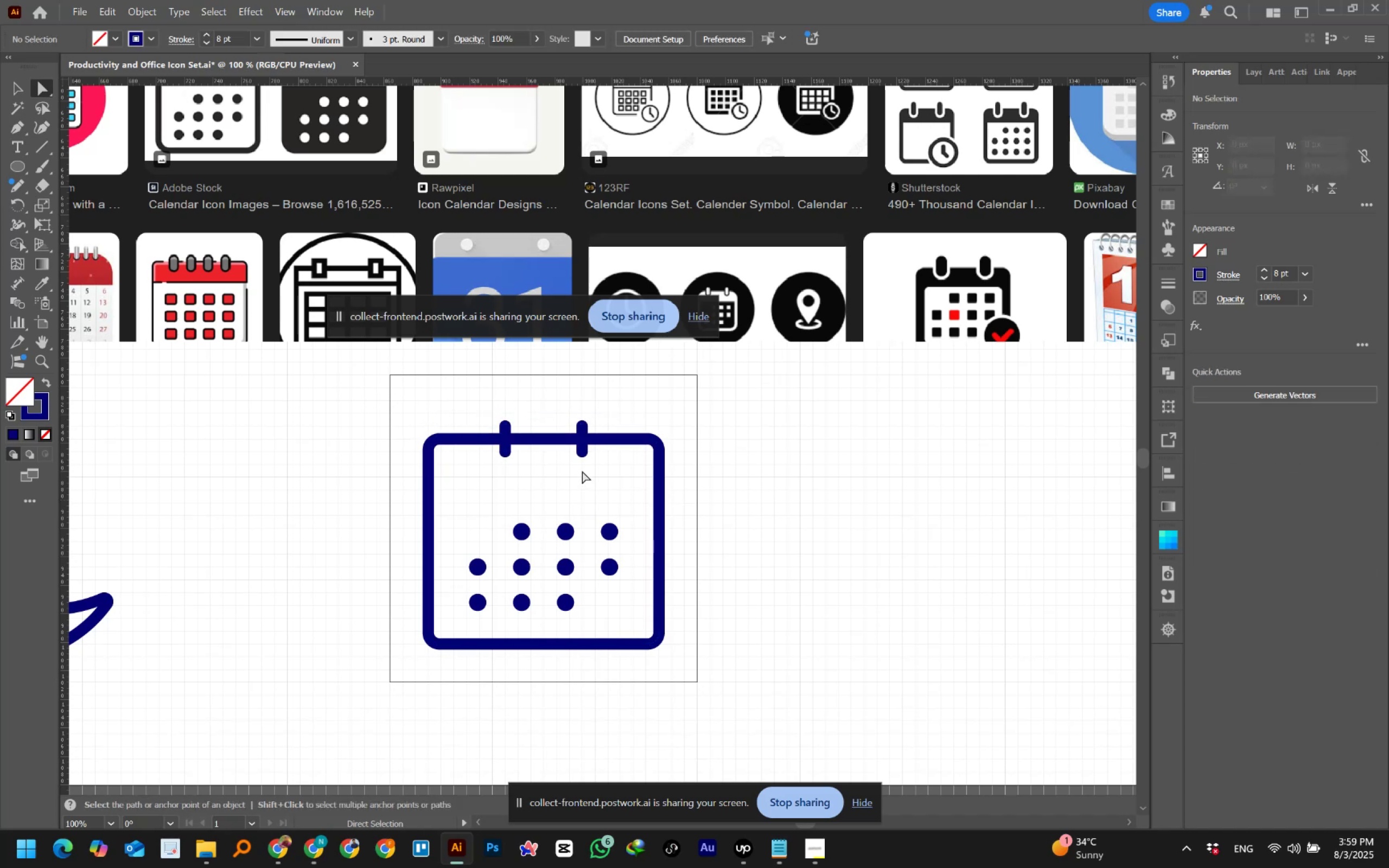 
hold_key(key=AltLeft, duration=0.48)
scroll: coordinate [570, 499], scroll_direction: up, amount: 1.0
 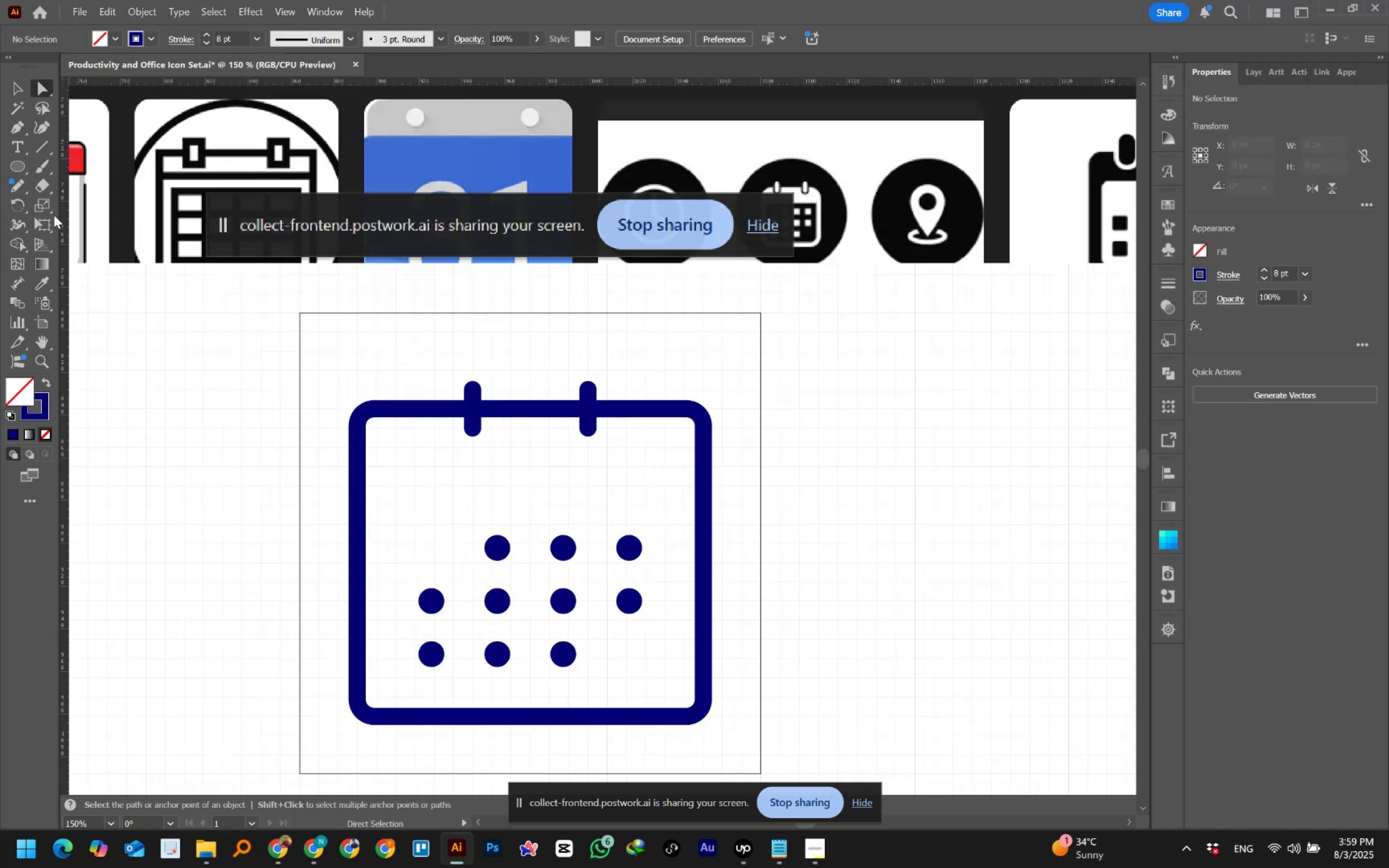 
left_click([37, 147])
 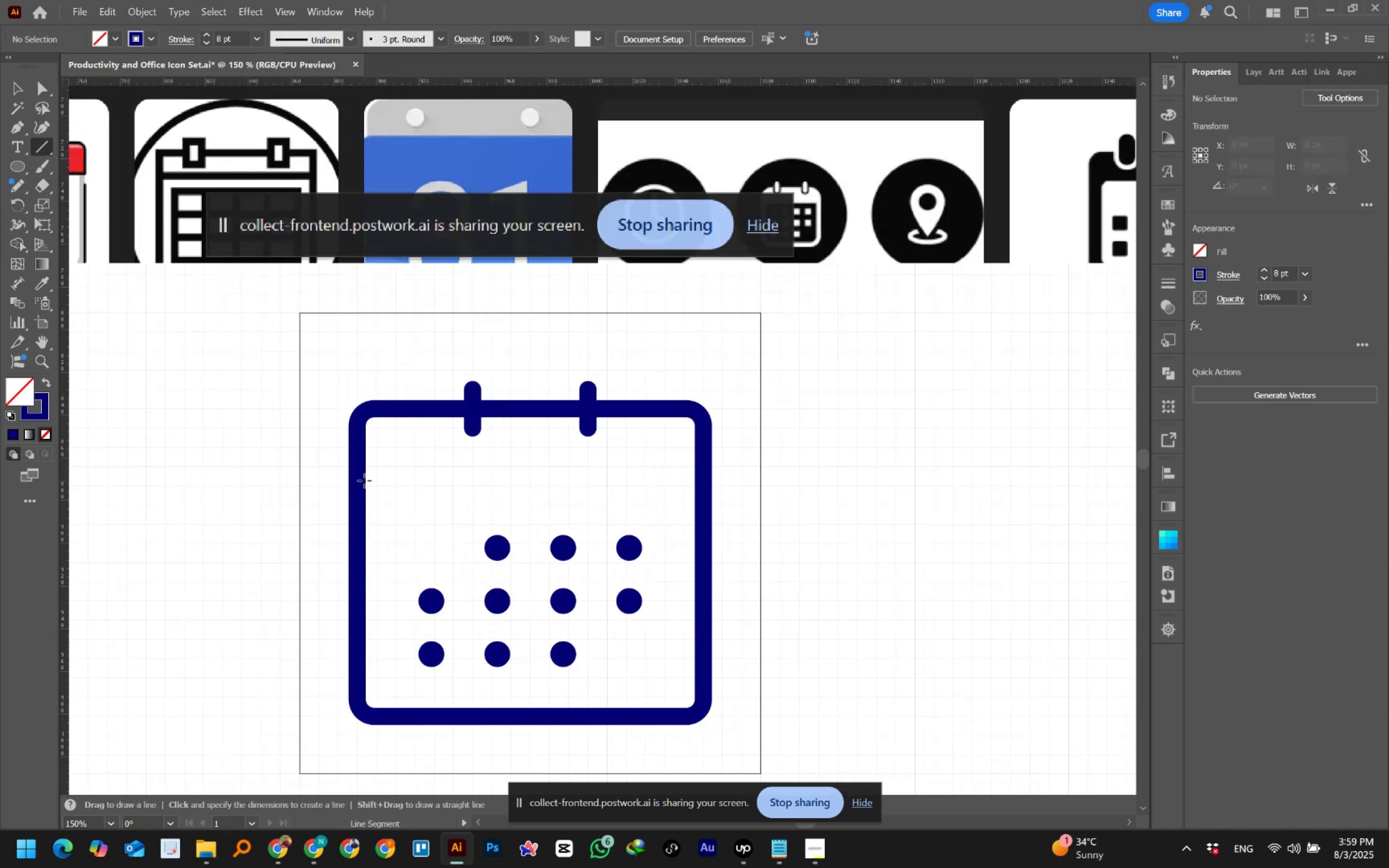 
left_click_drag(start_coordinate=[355, 479], to_coordinate=[706, 485])
 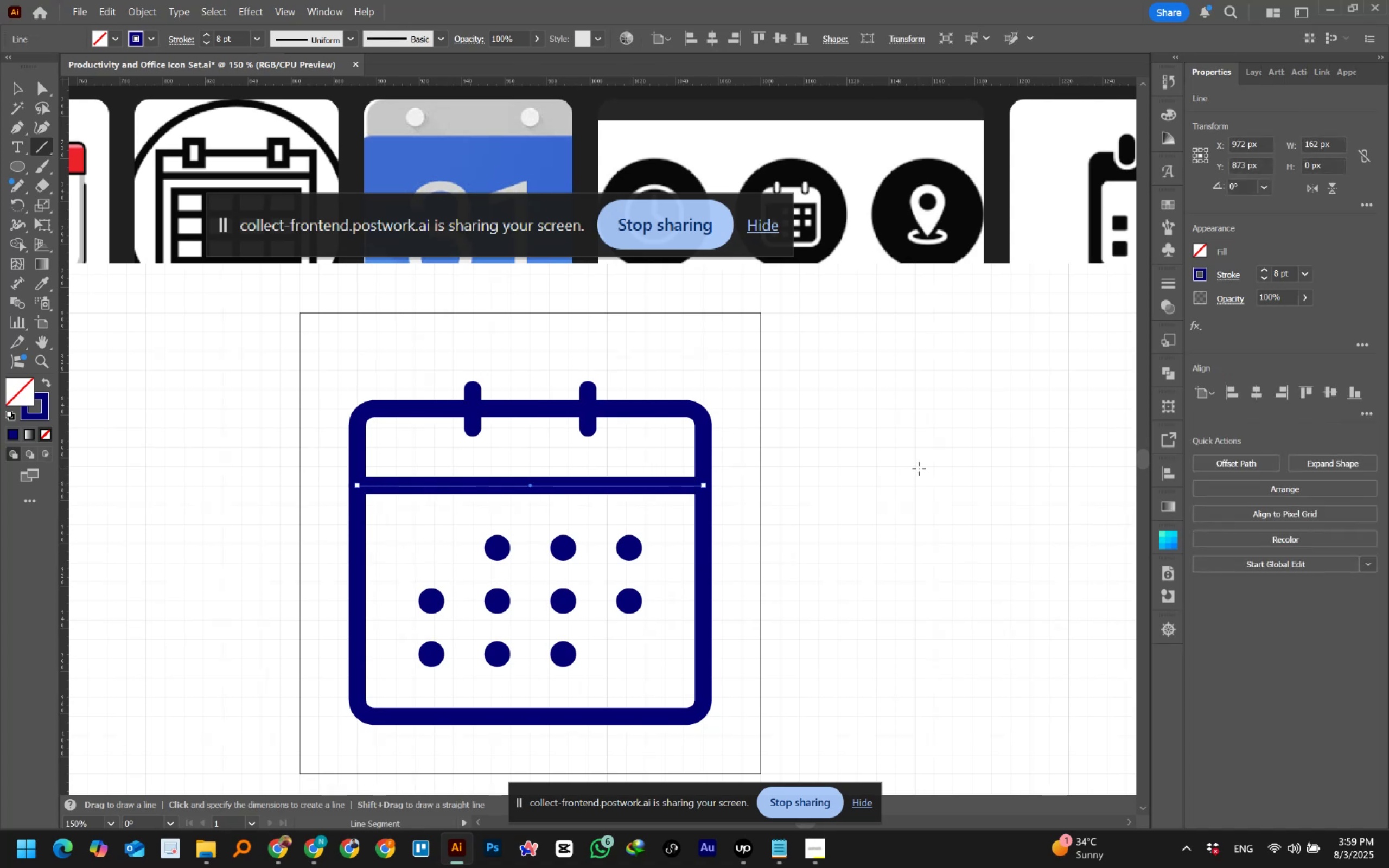 
hold_key(key=ShiftLeft, duration=1.5)
 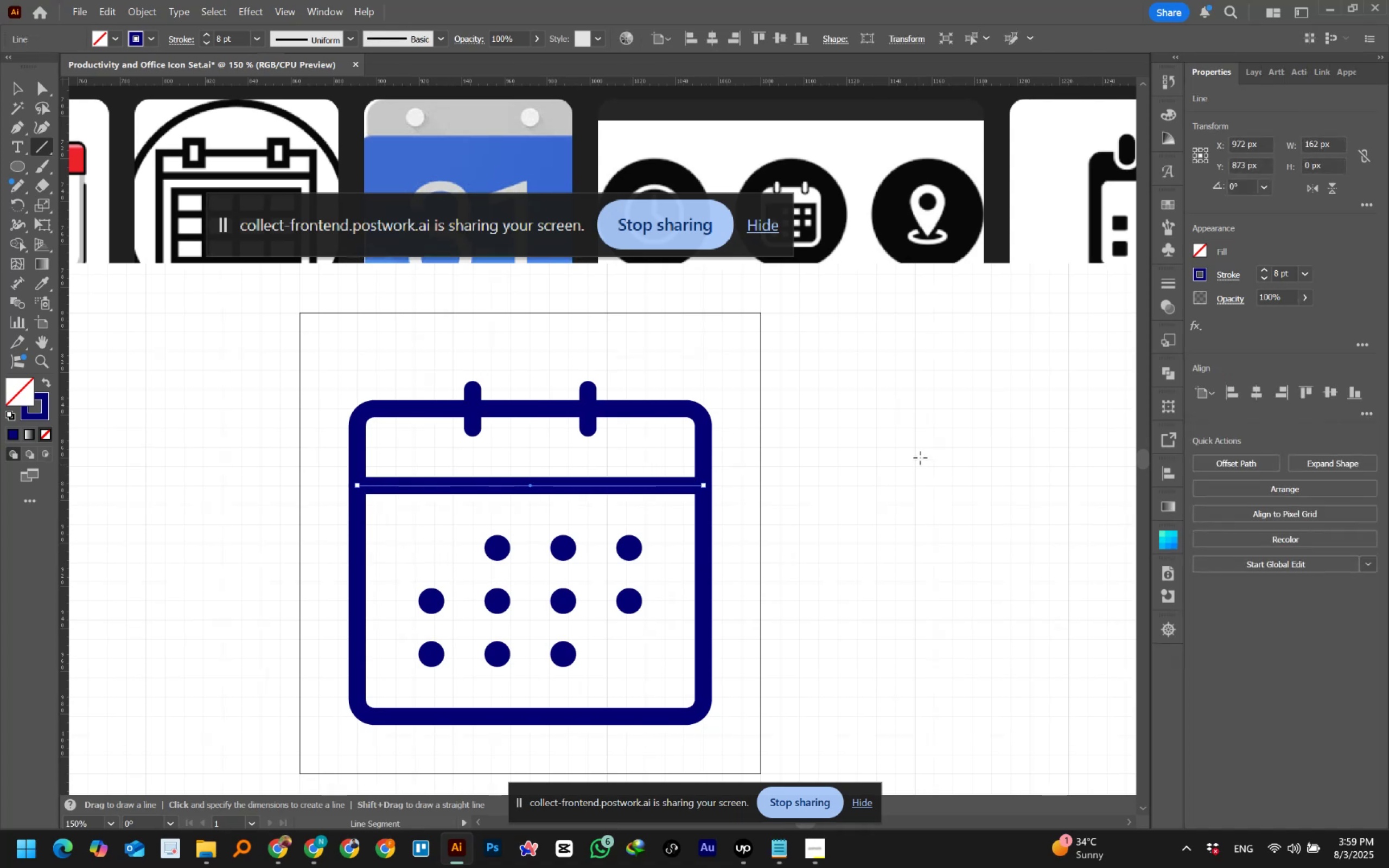 
hold_key(key=ShiftLeft, duration=0.67)
 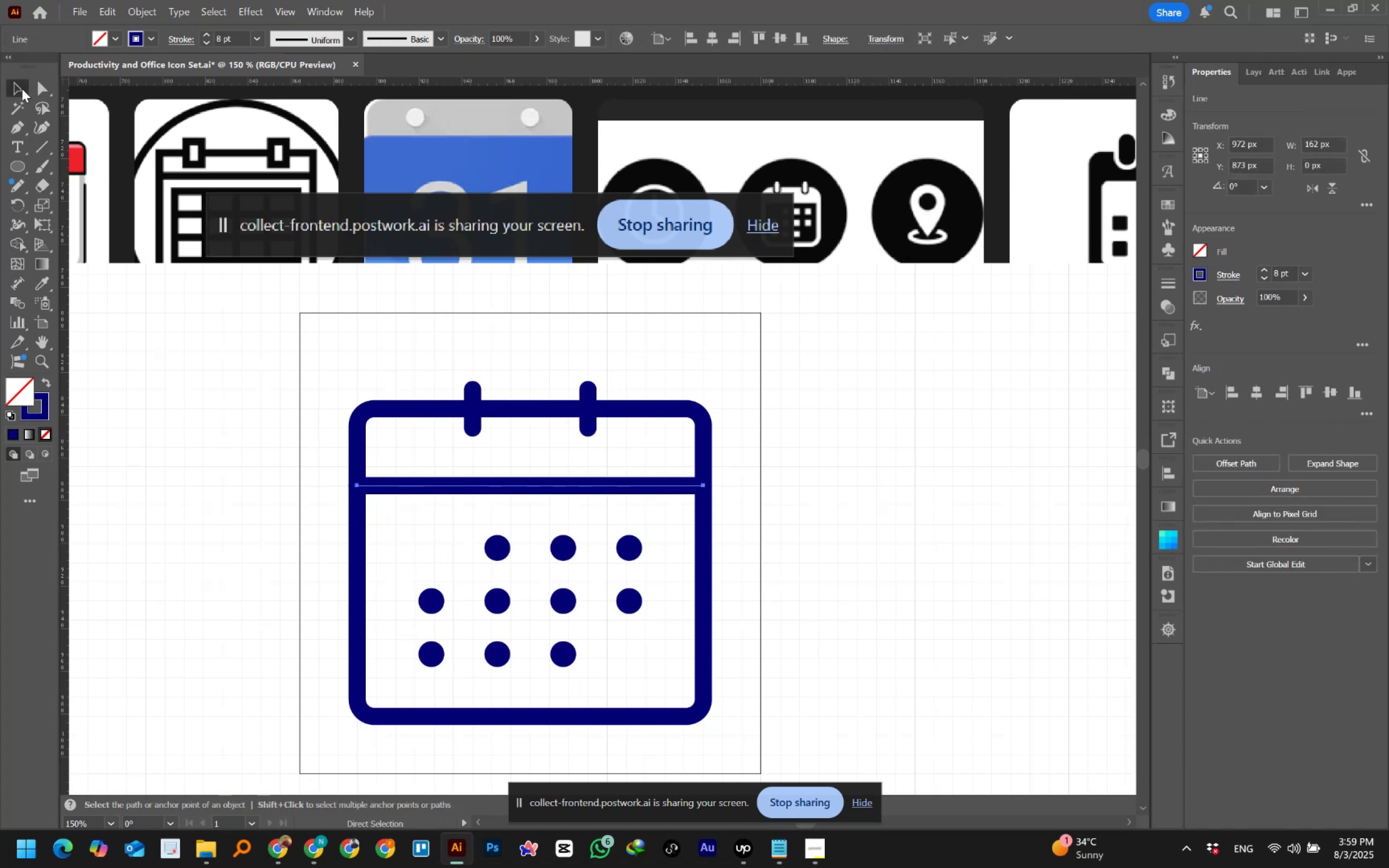 
double_click([802, 449])
 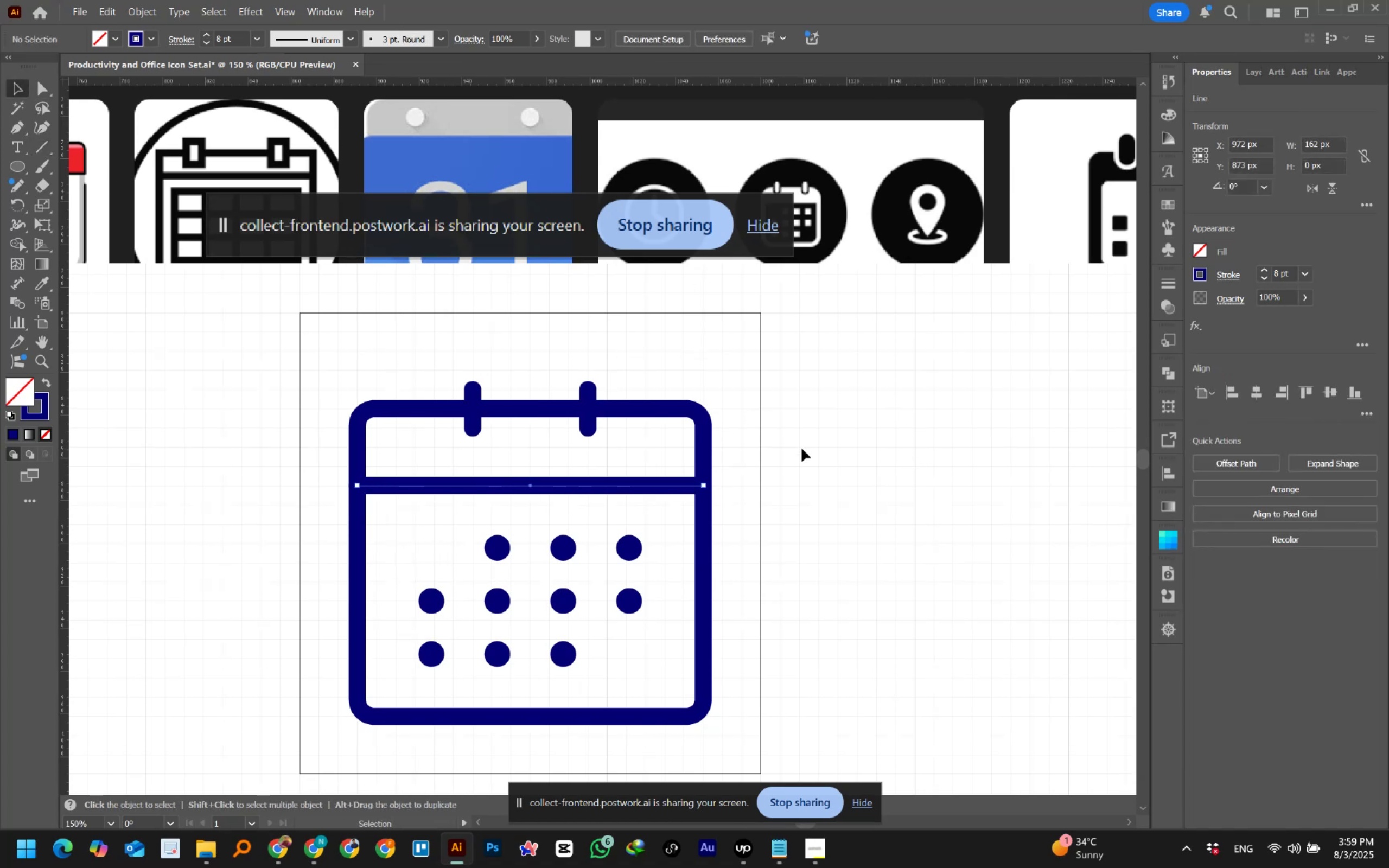 
hold_key(key=AltLeft, duration=1.5)
scroll: coordinate [802, 449], scroll_direction: down, amount: 1.0
 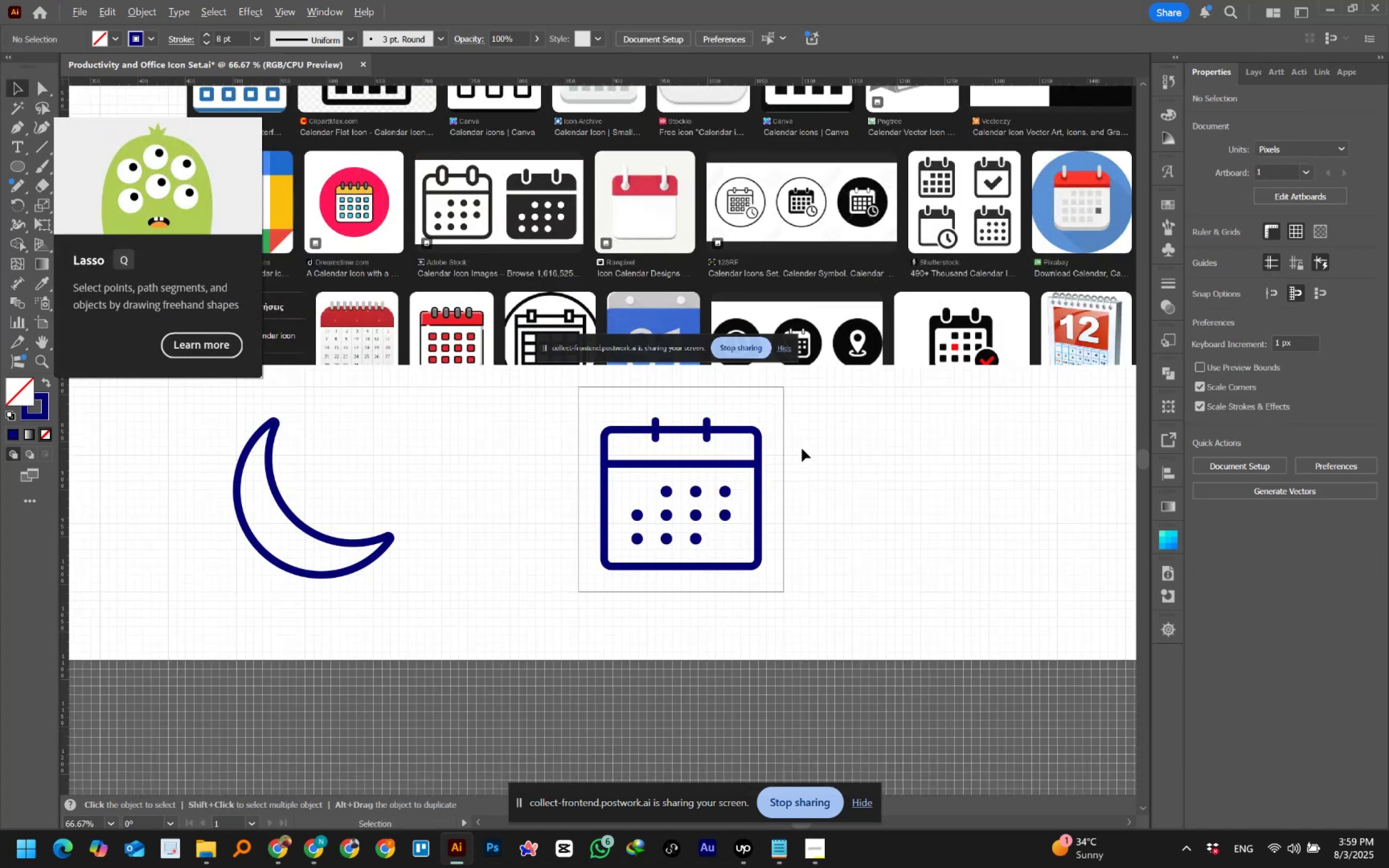 
hold_key(key=AltLeft, duration=0.45)
 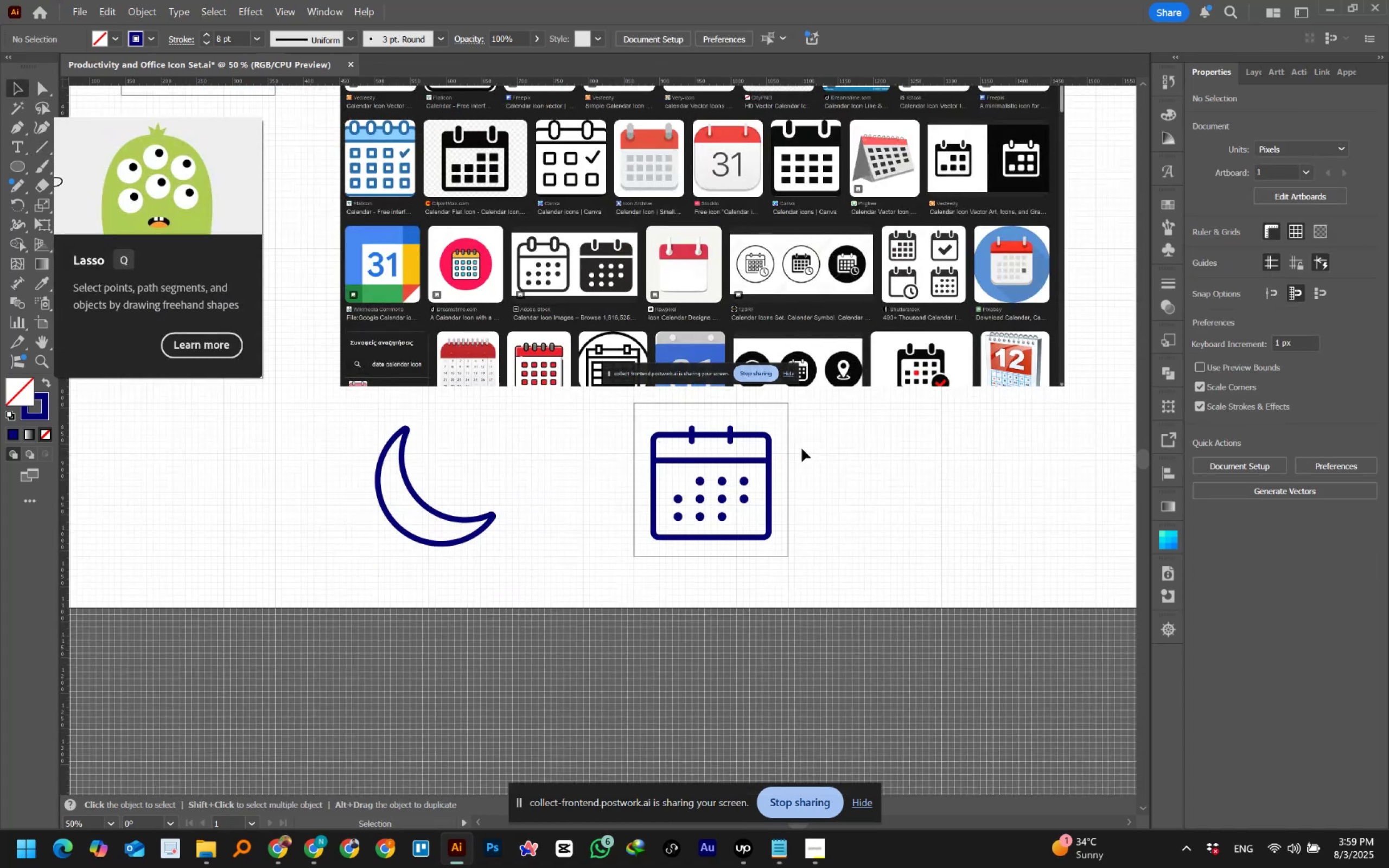 
hold_key(key=Space, duration=1.24)
 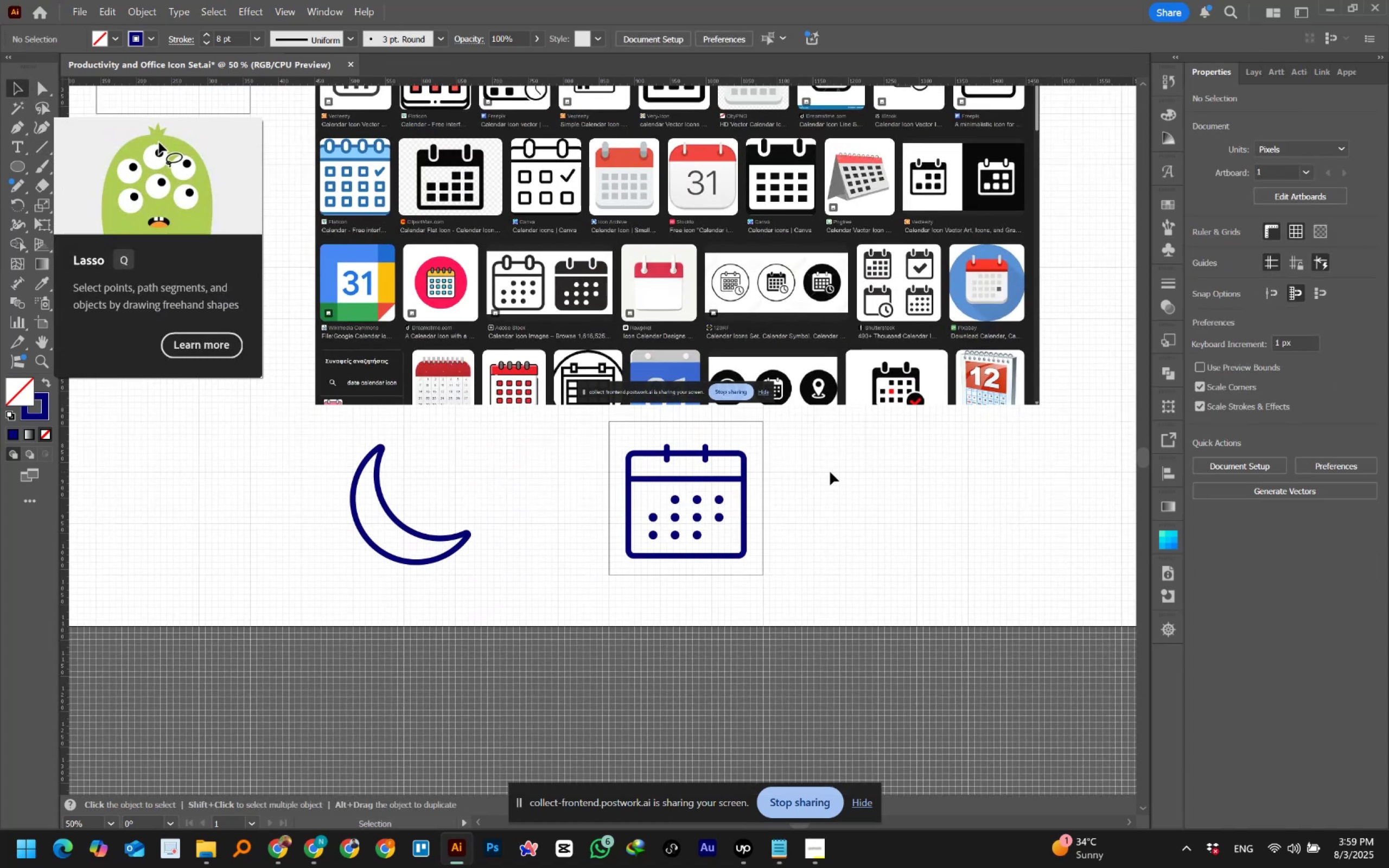 
left_click_drag(start_coordinate=[855, 454], to_coordinate=[830, 472])
 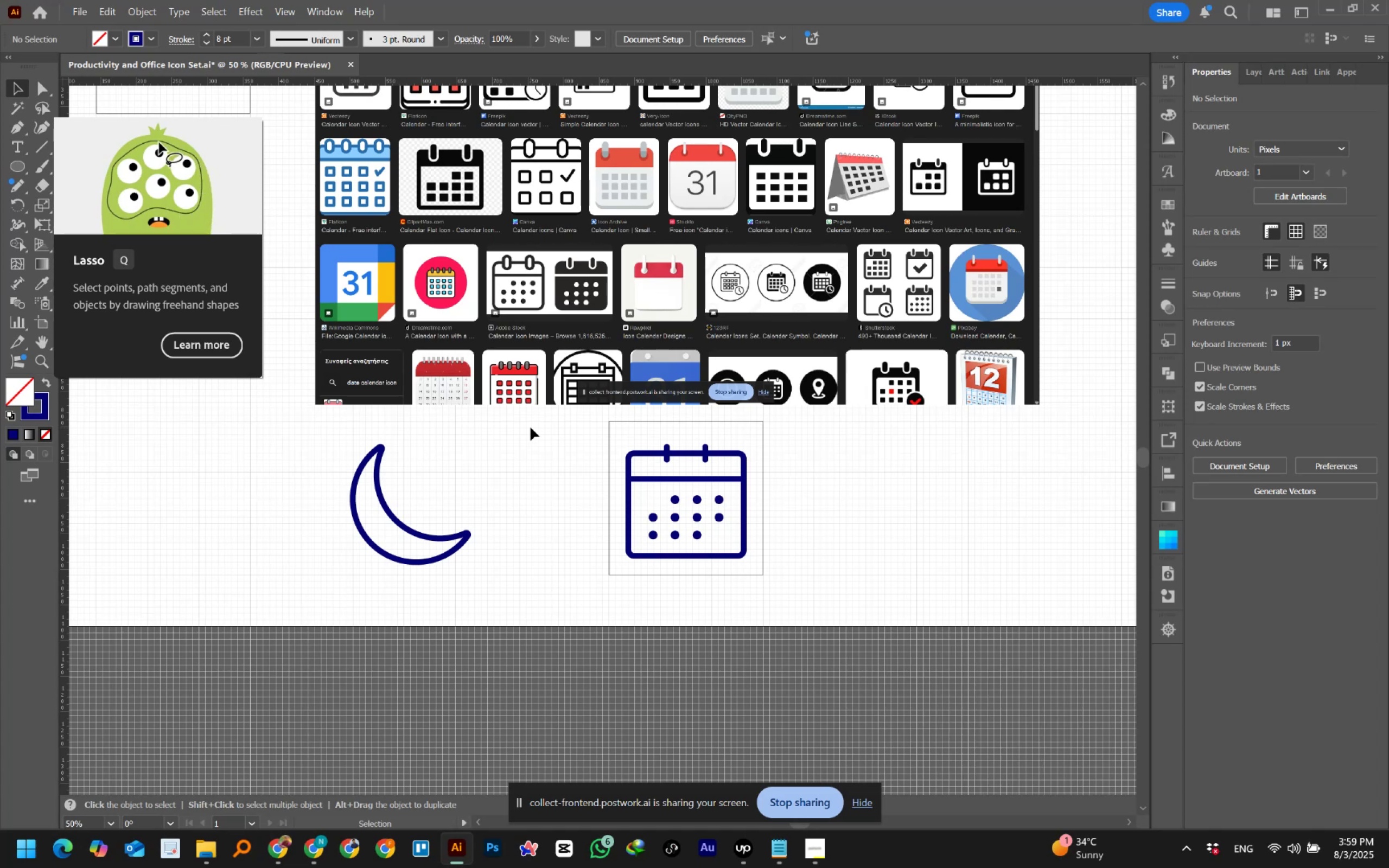 
wait(9.78)
 